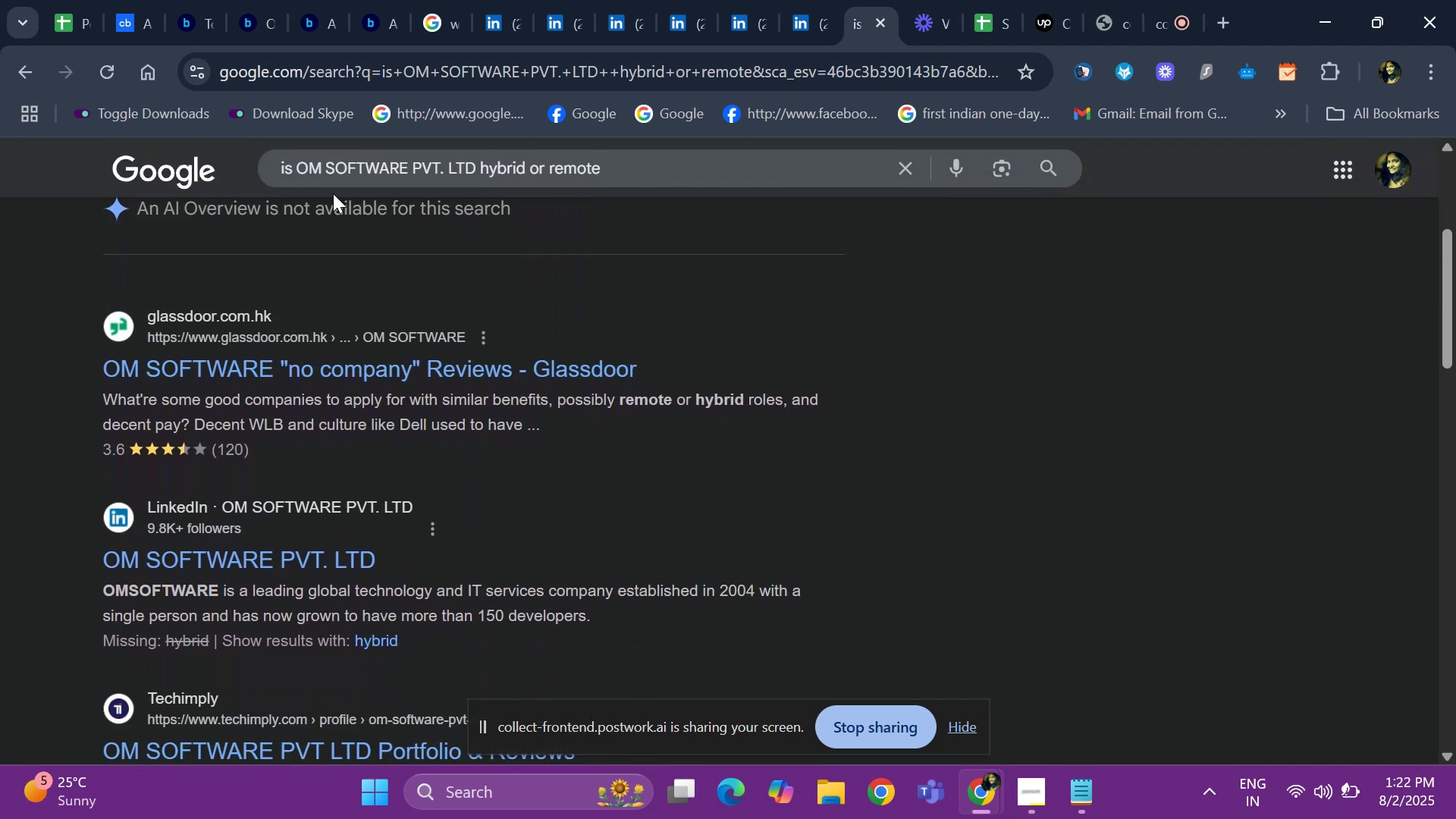 
key(ArrowDown)
 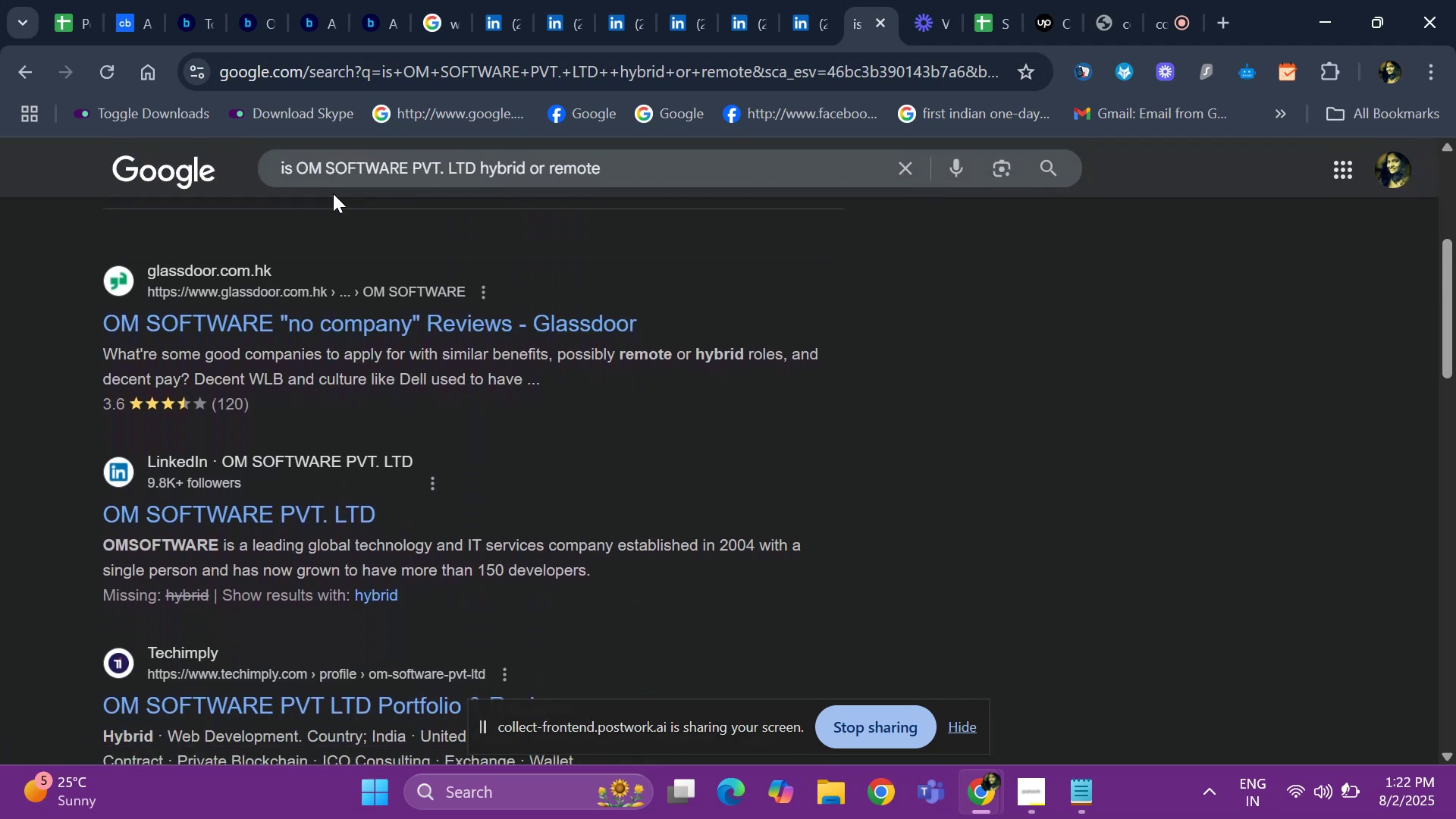 
hold_key(key=ArrowDown, duration=0.62)
 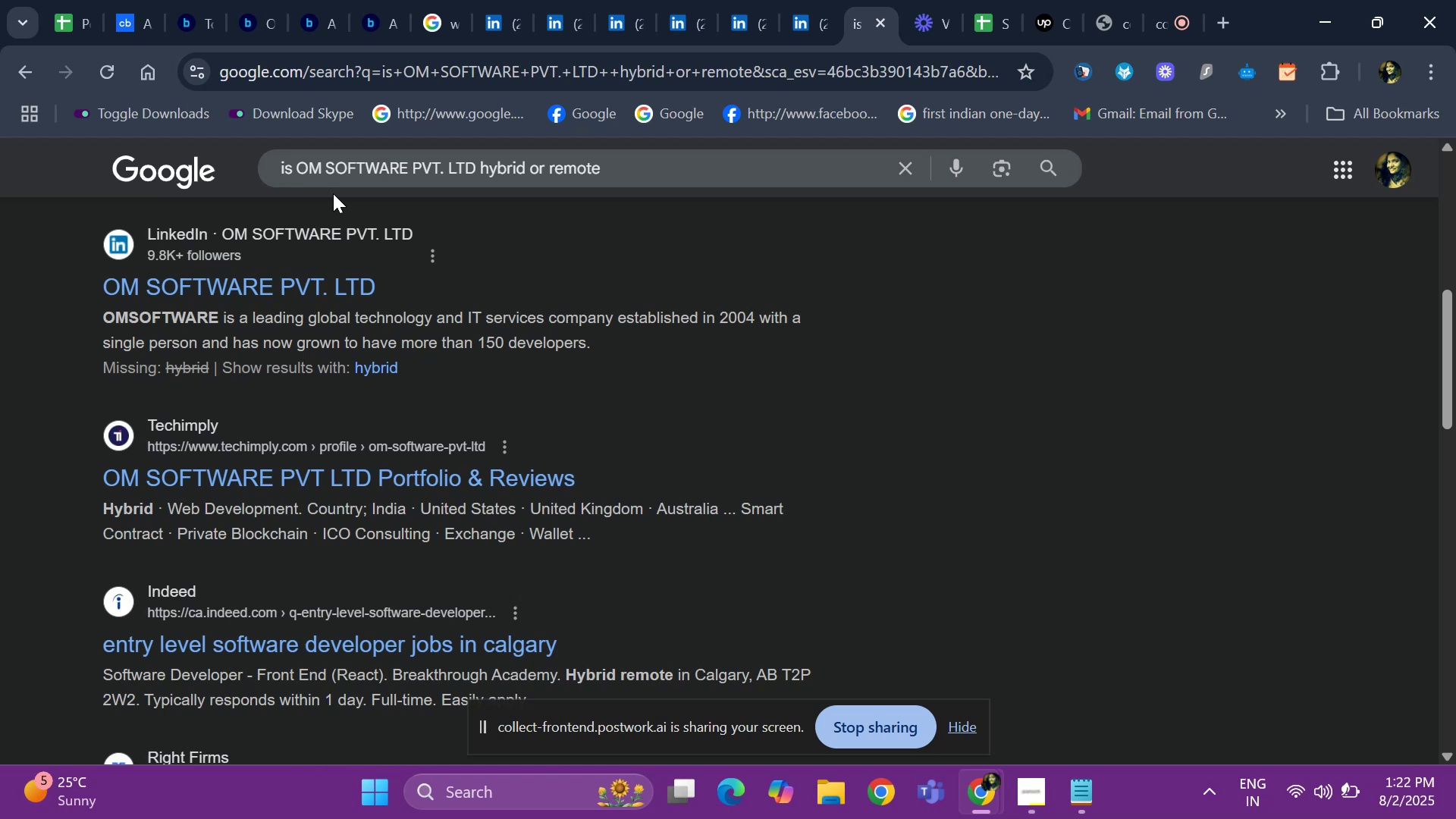 
key(ArrowDown)
 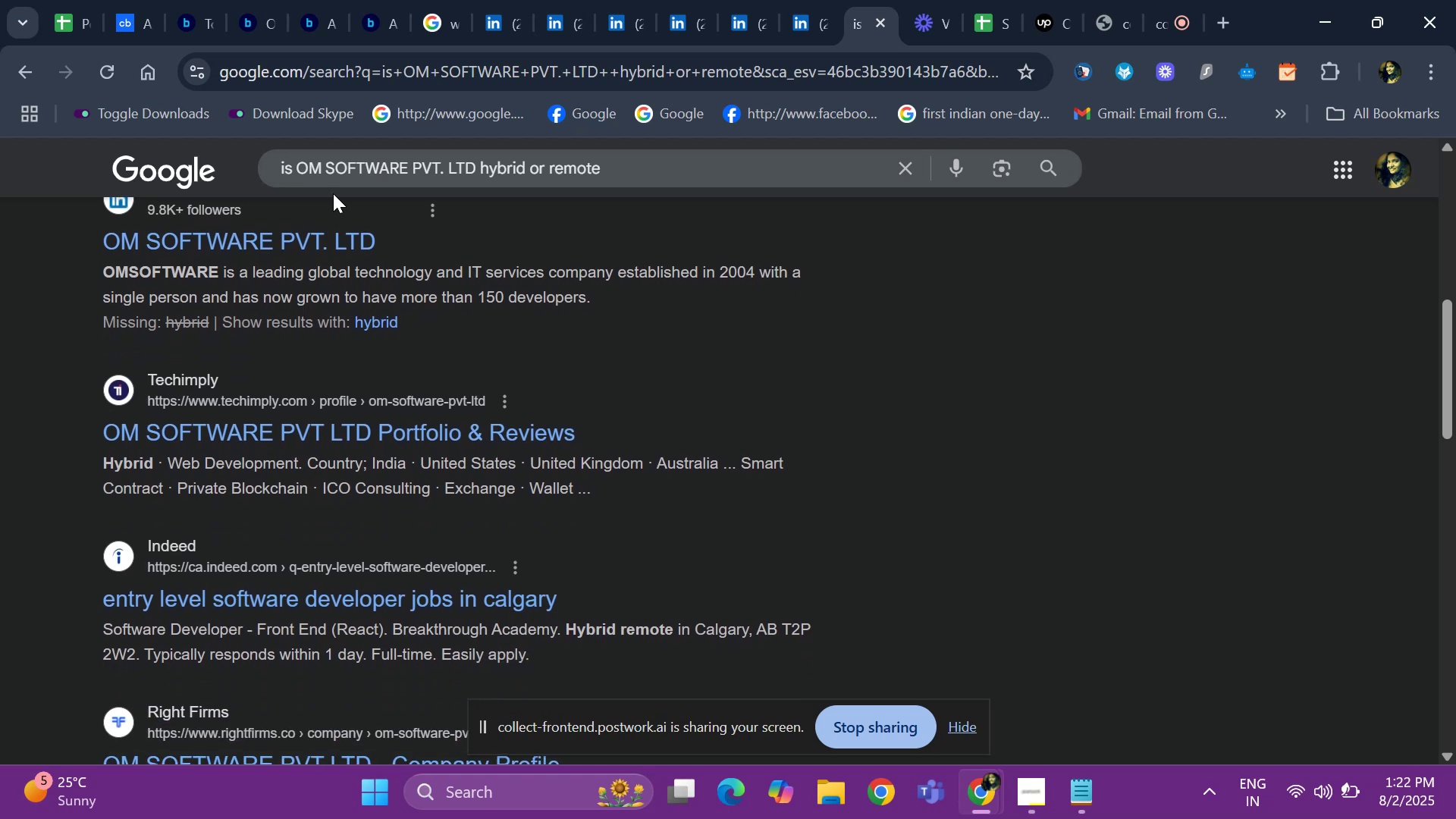 
key(ArrowDown)
 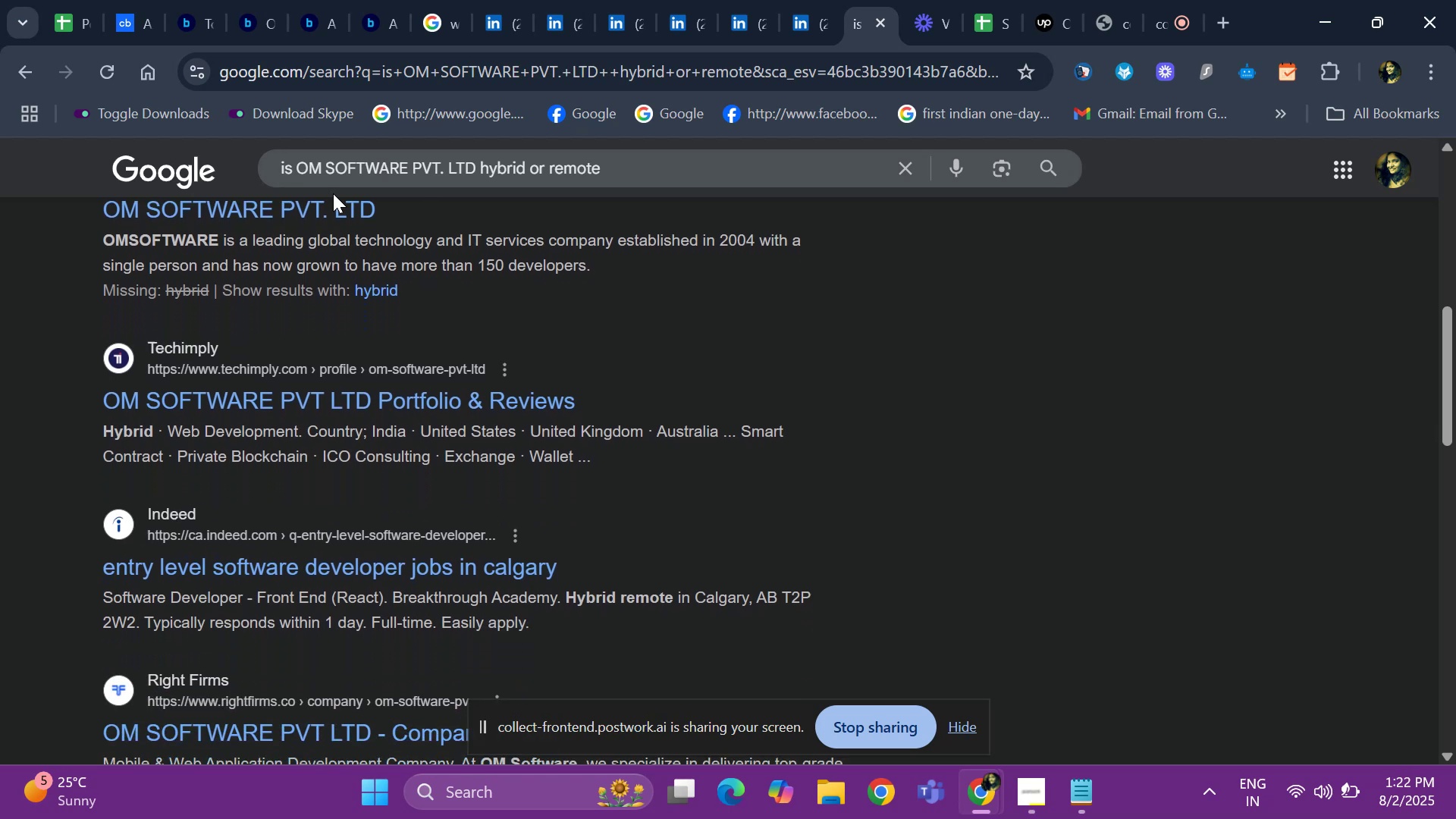 
key(ArrowDown)
 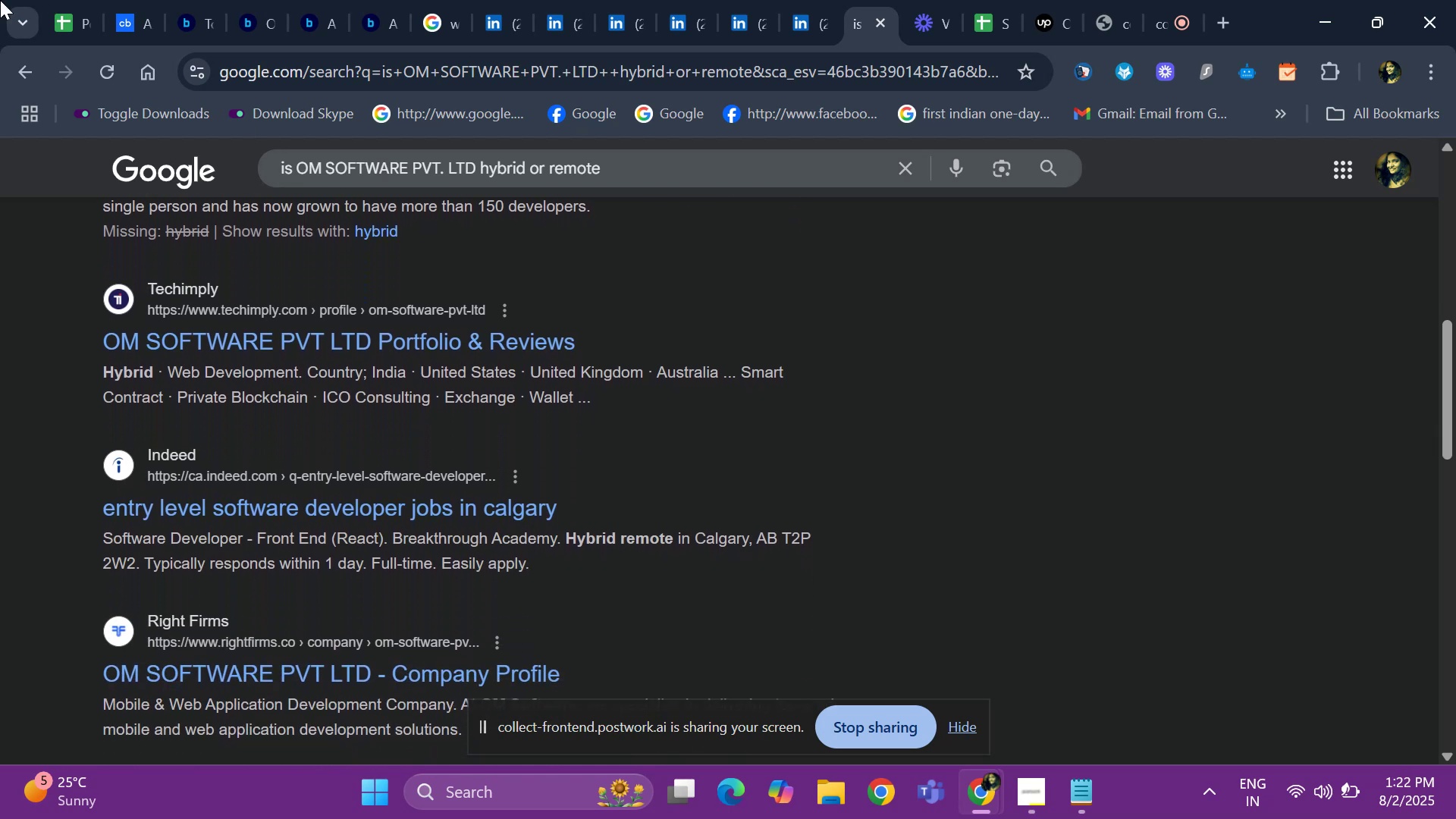 
left_click([71, 5])
 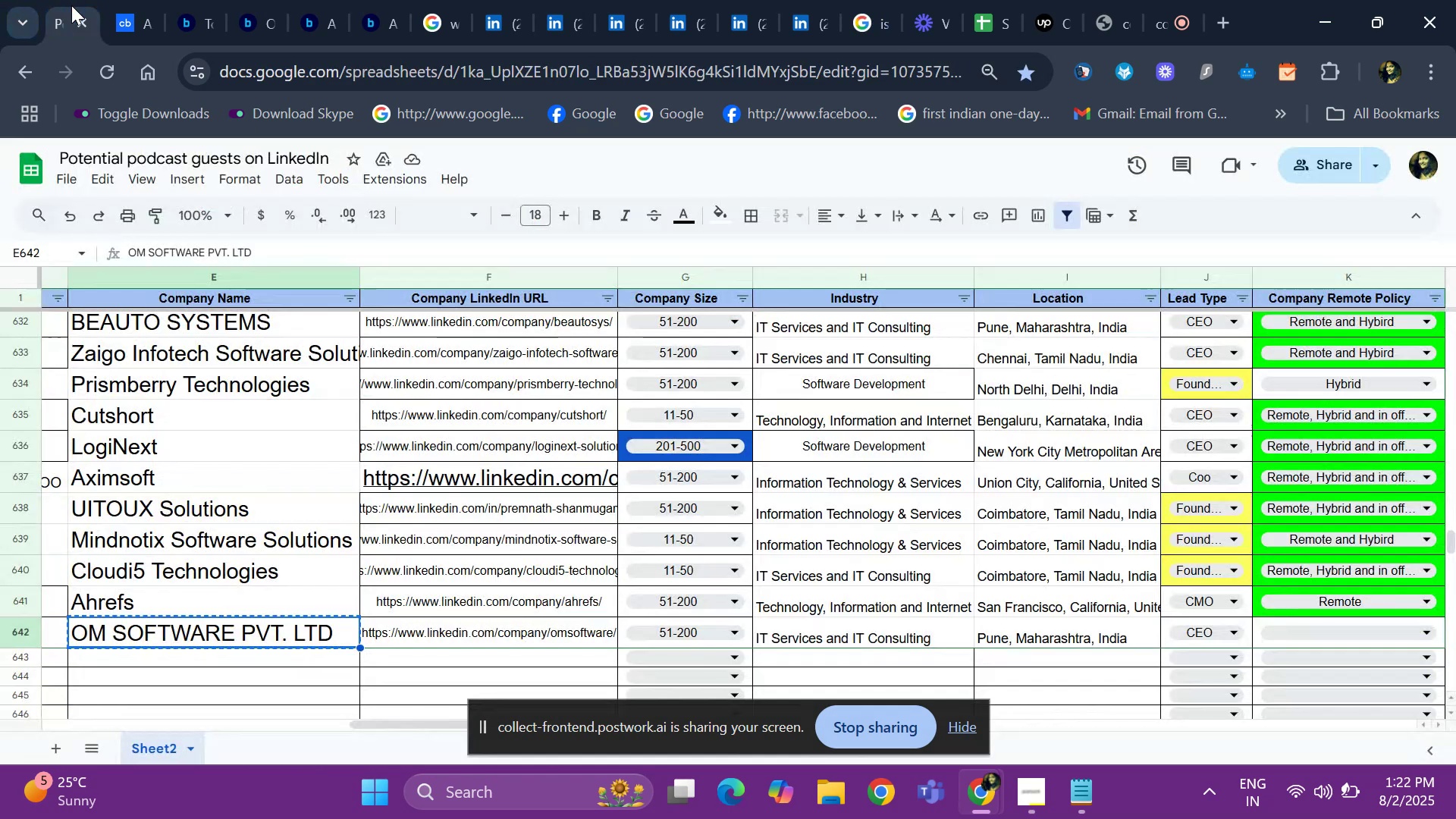 
key(ArrowRight)
 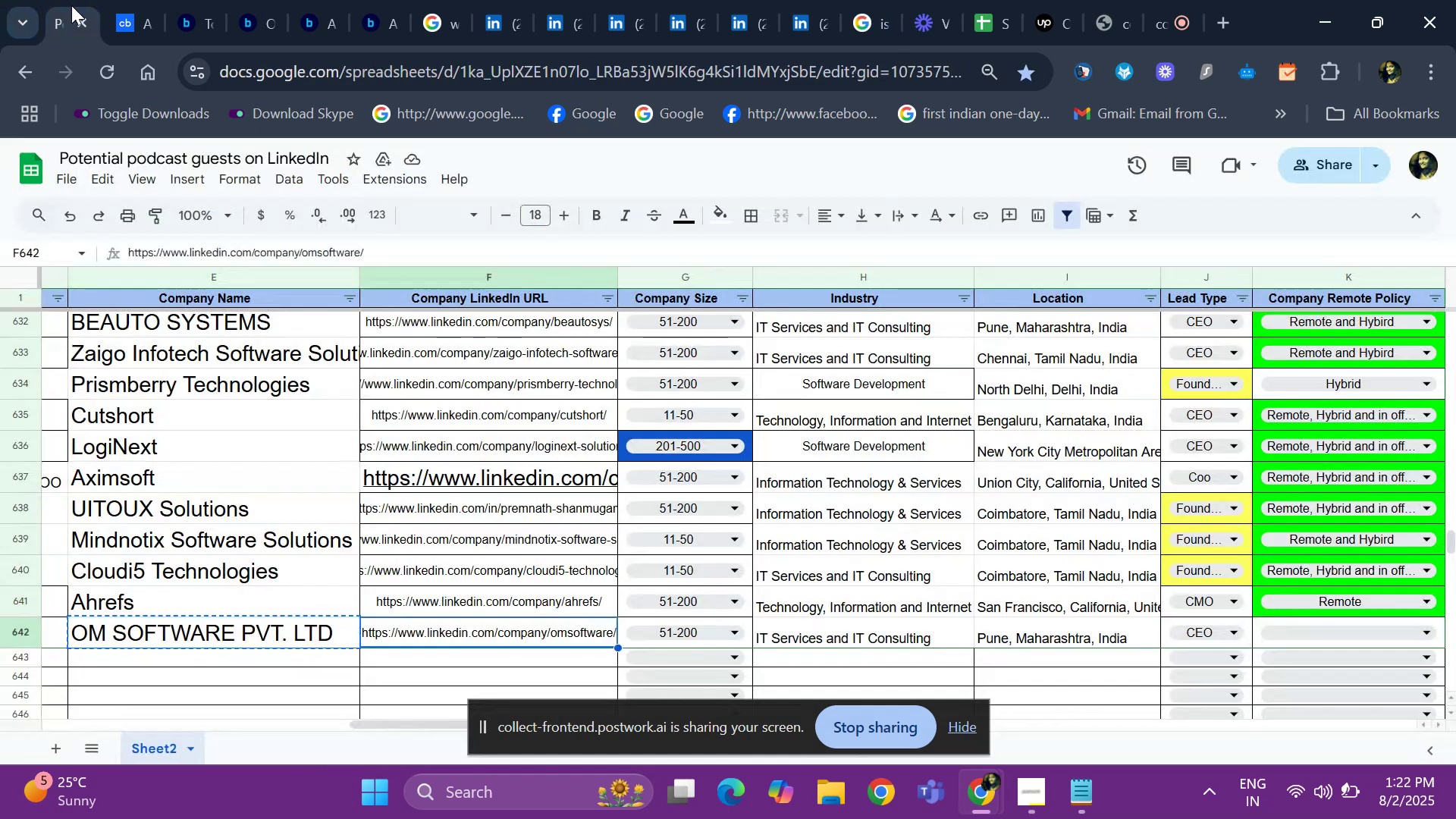 
key(ArrowRight)
 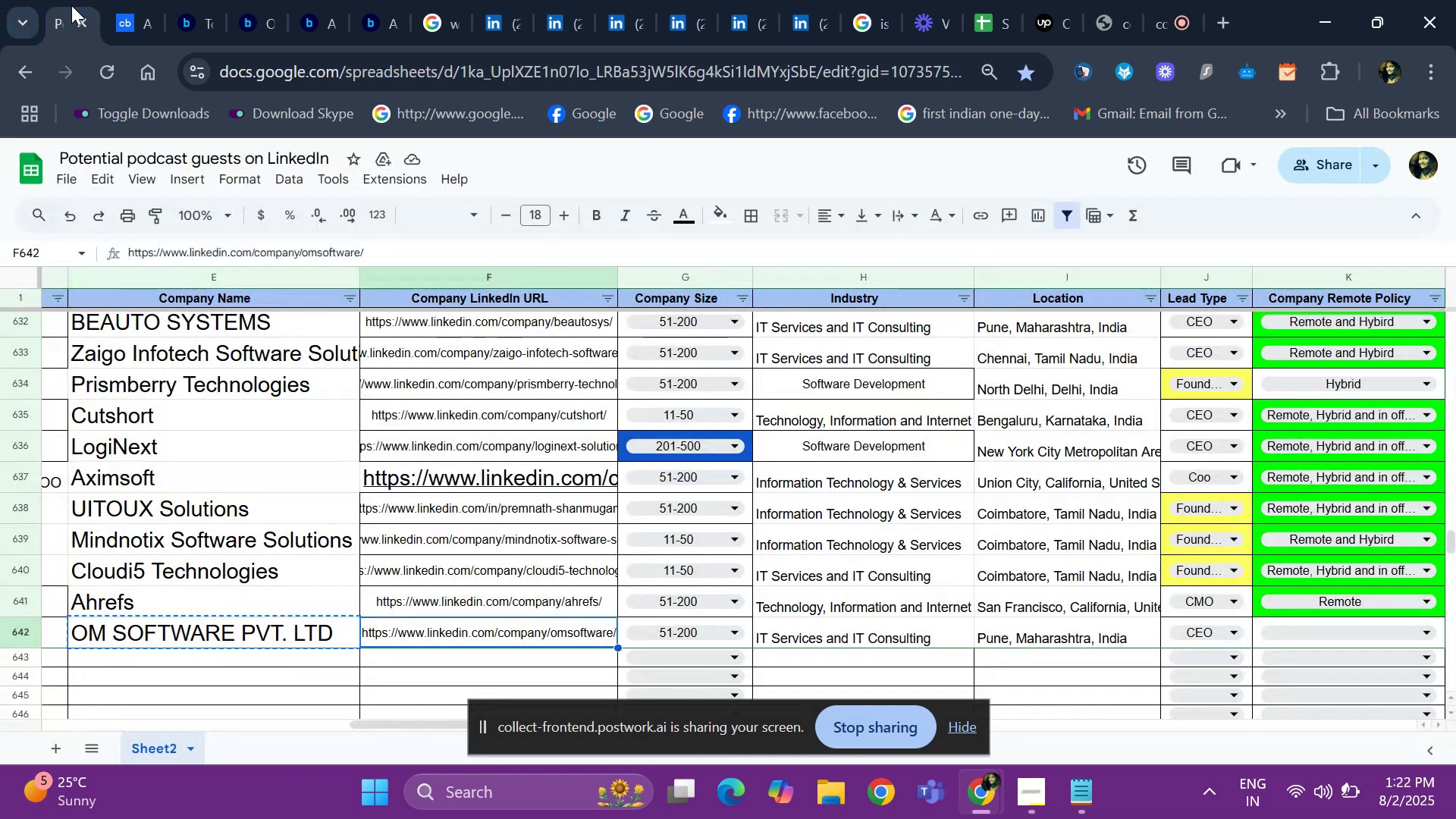 
key(ArrowRight)
 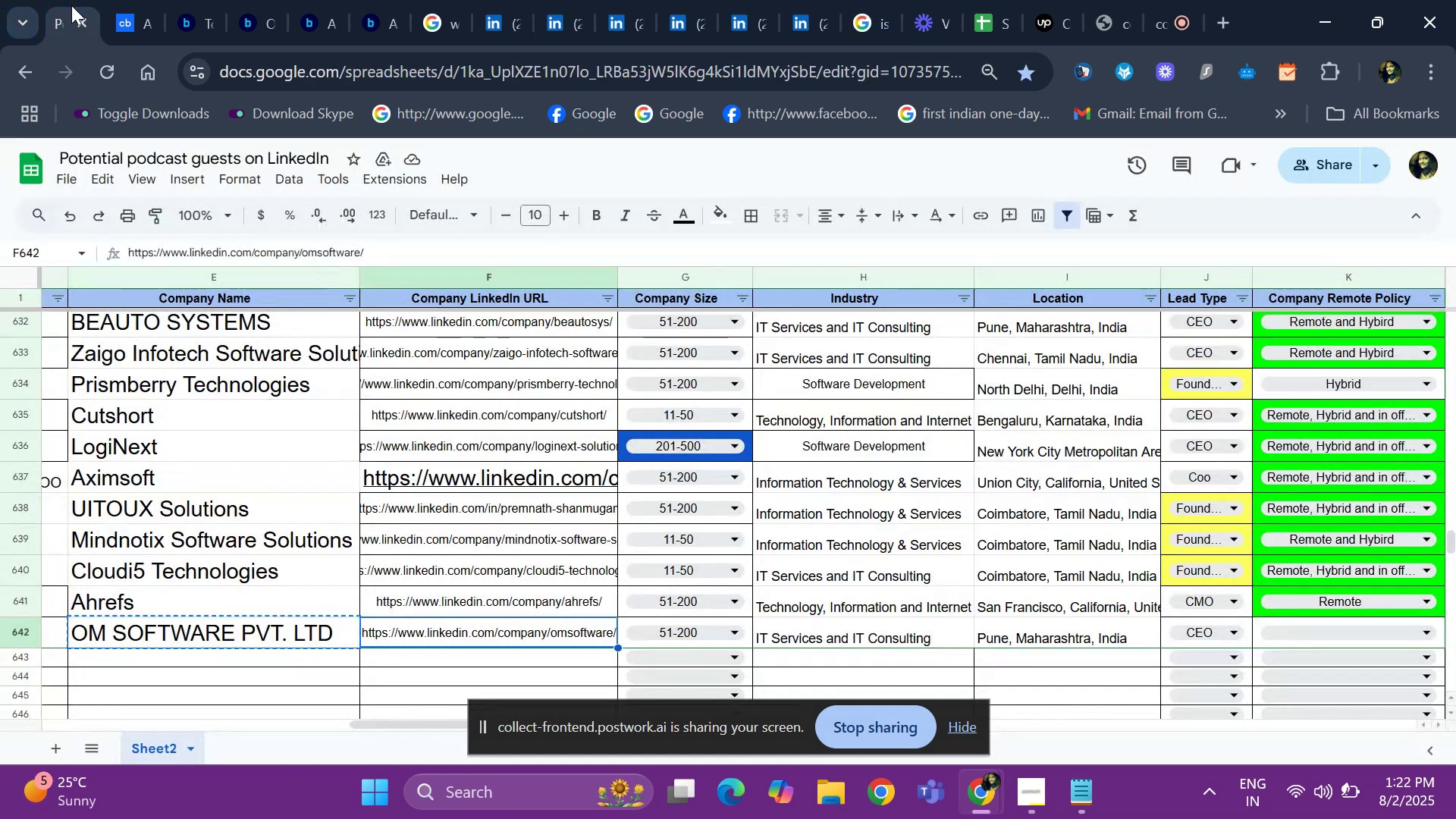 
key(ArrowRight)
 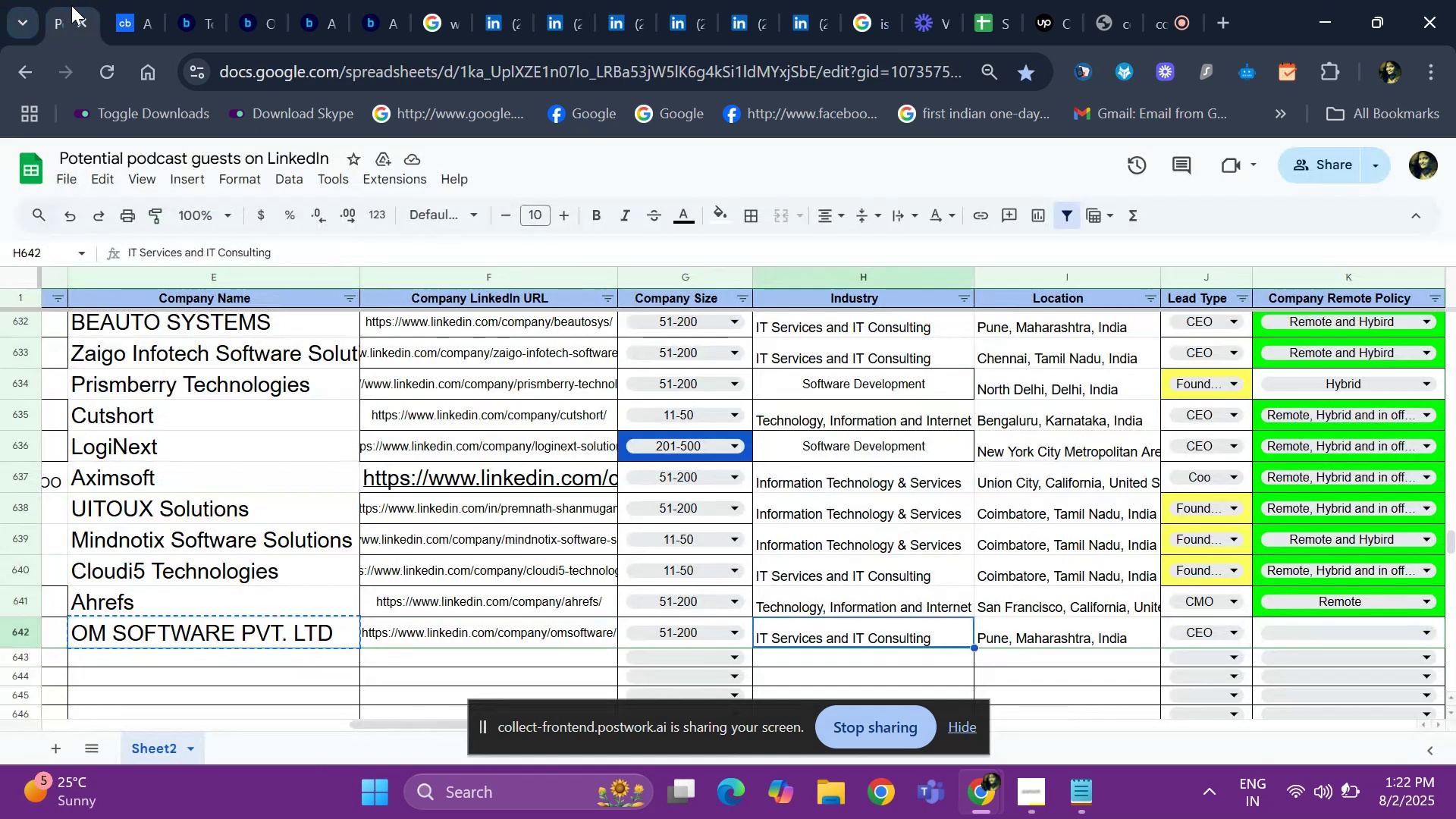 
key(ArrowRight)
 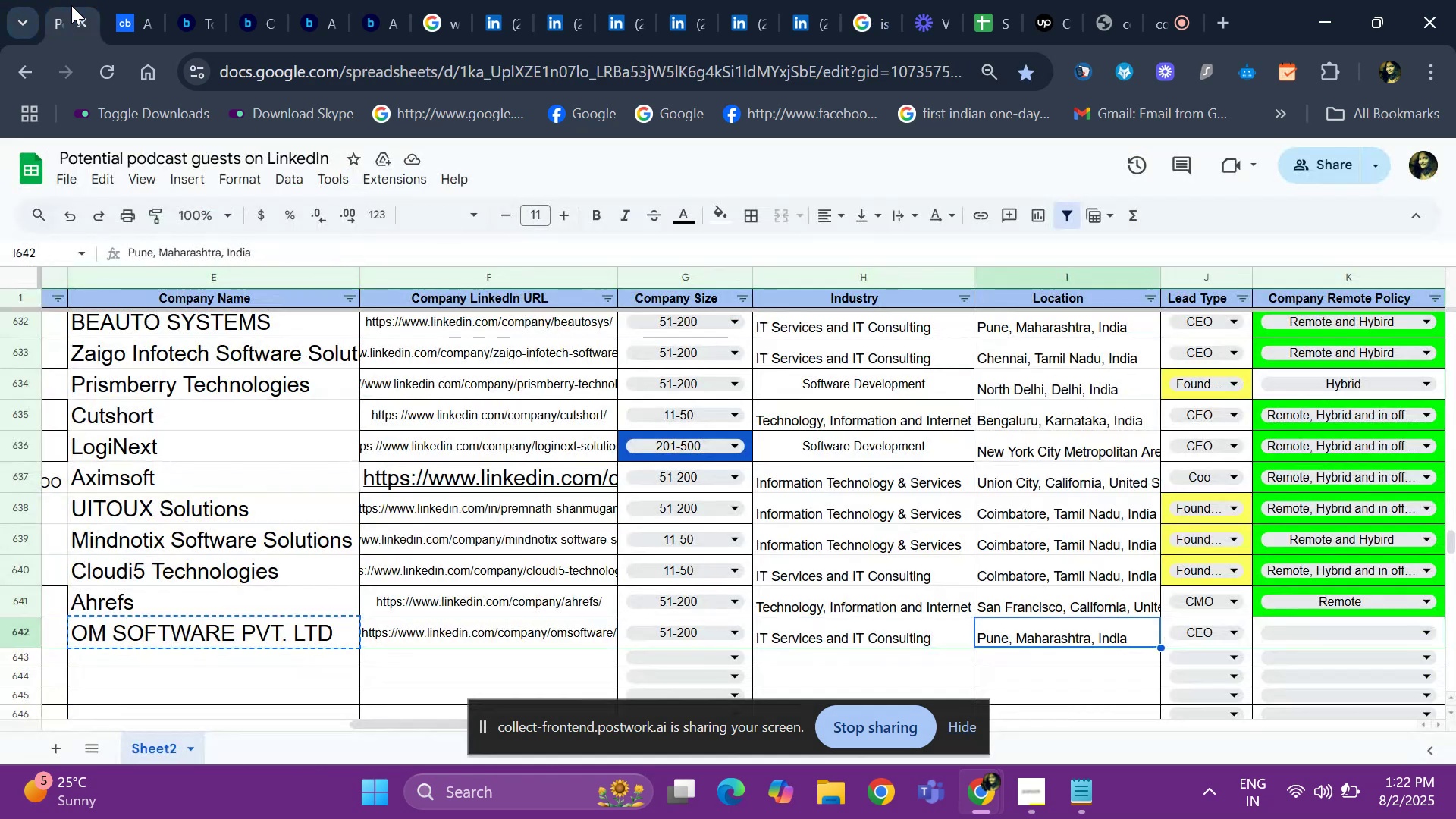 
key(ArrowRight)
 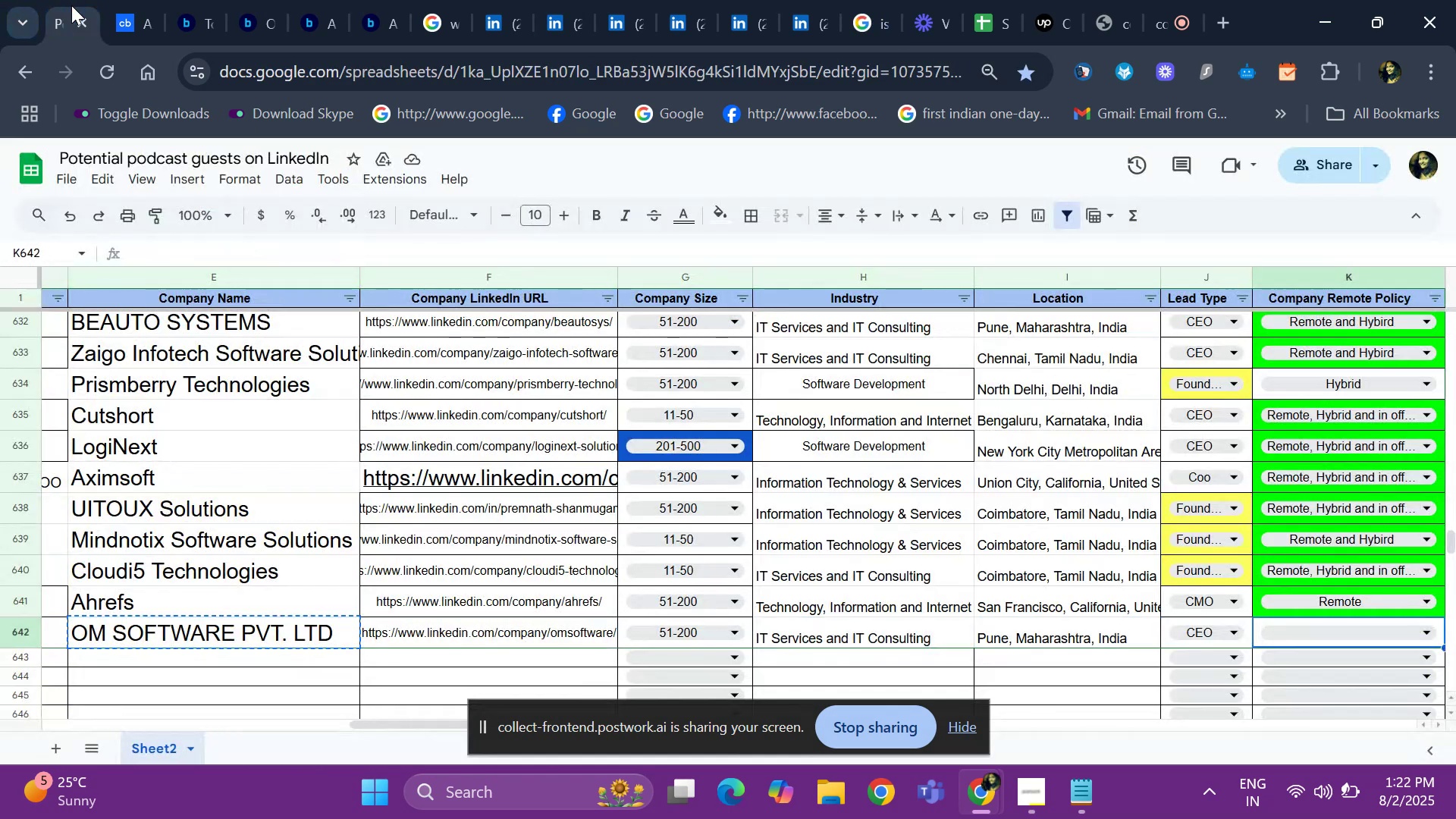 
key(Enter)
 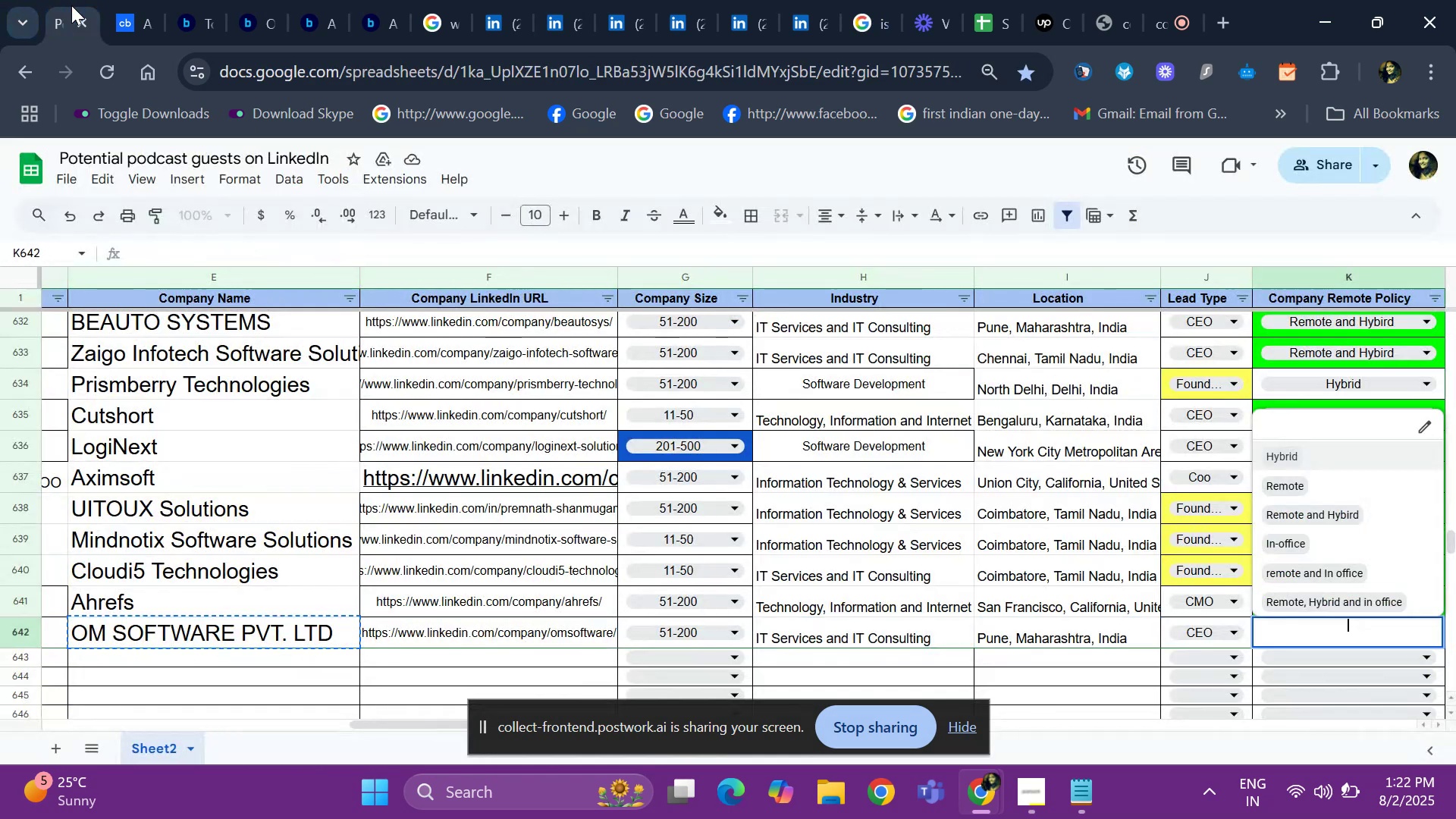 
key(ArrowDown)
 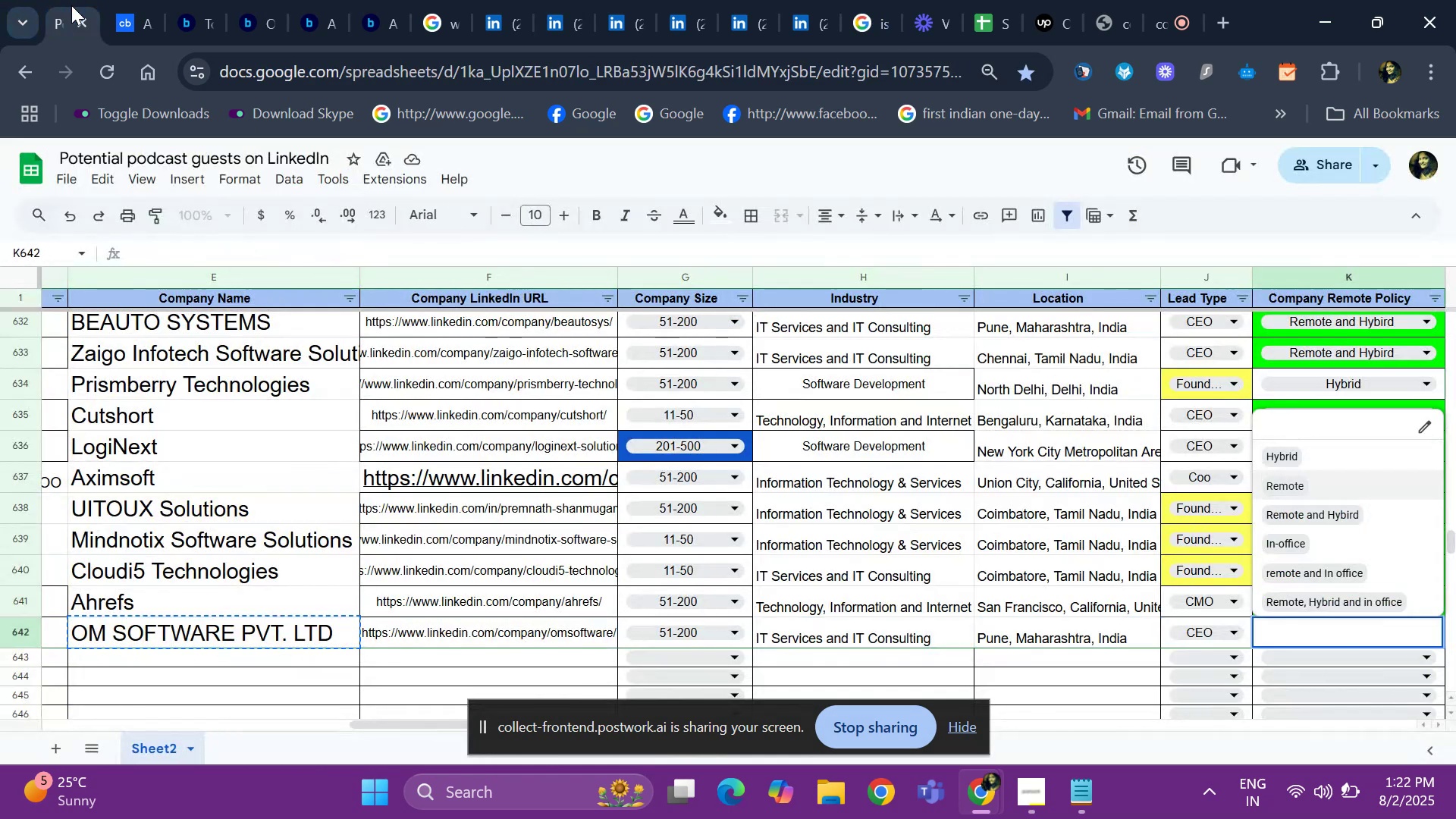 
key(ArrowDown)
 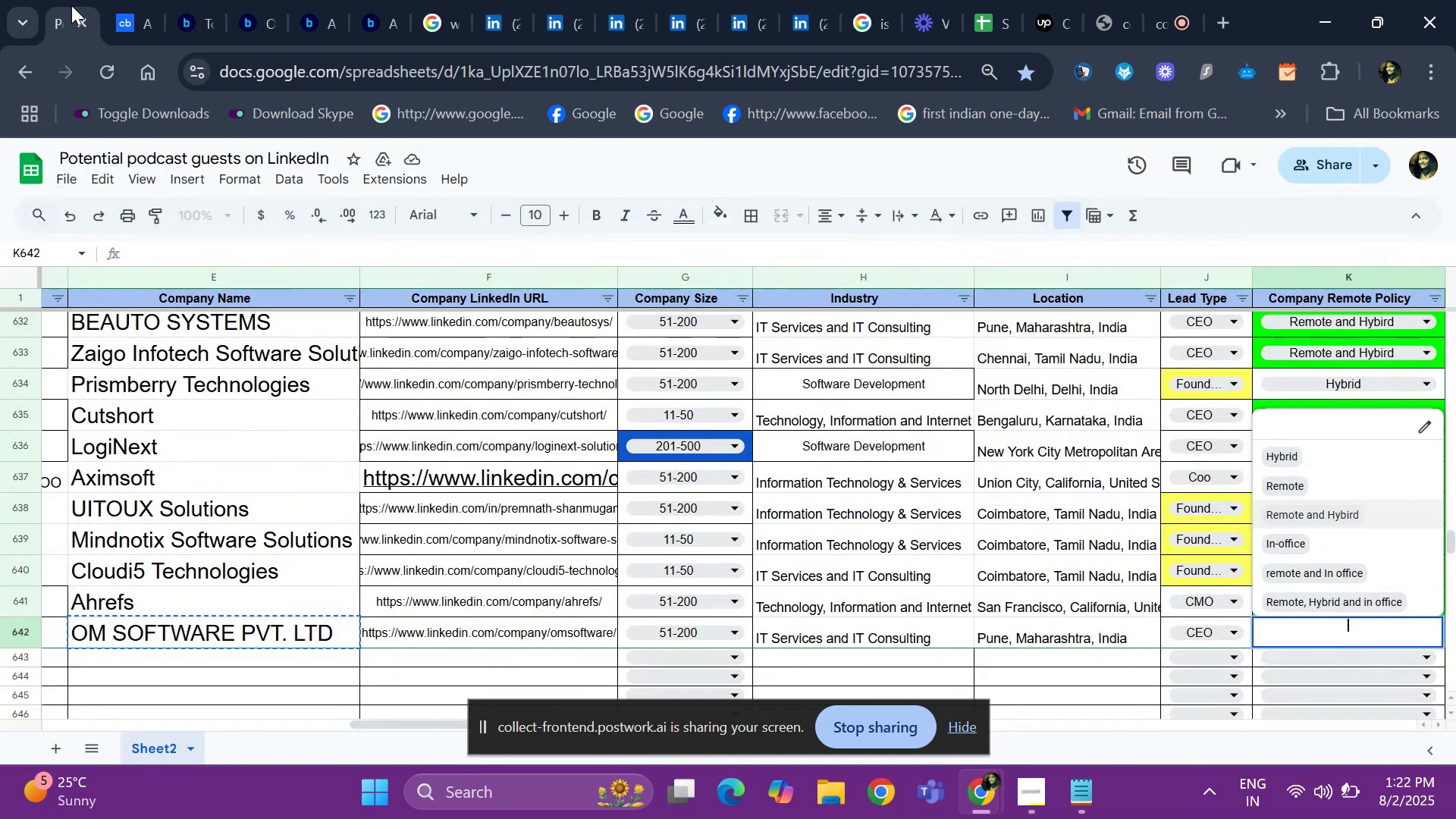 
key(Enter)
 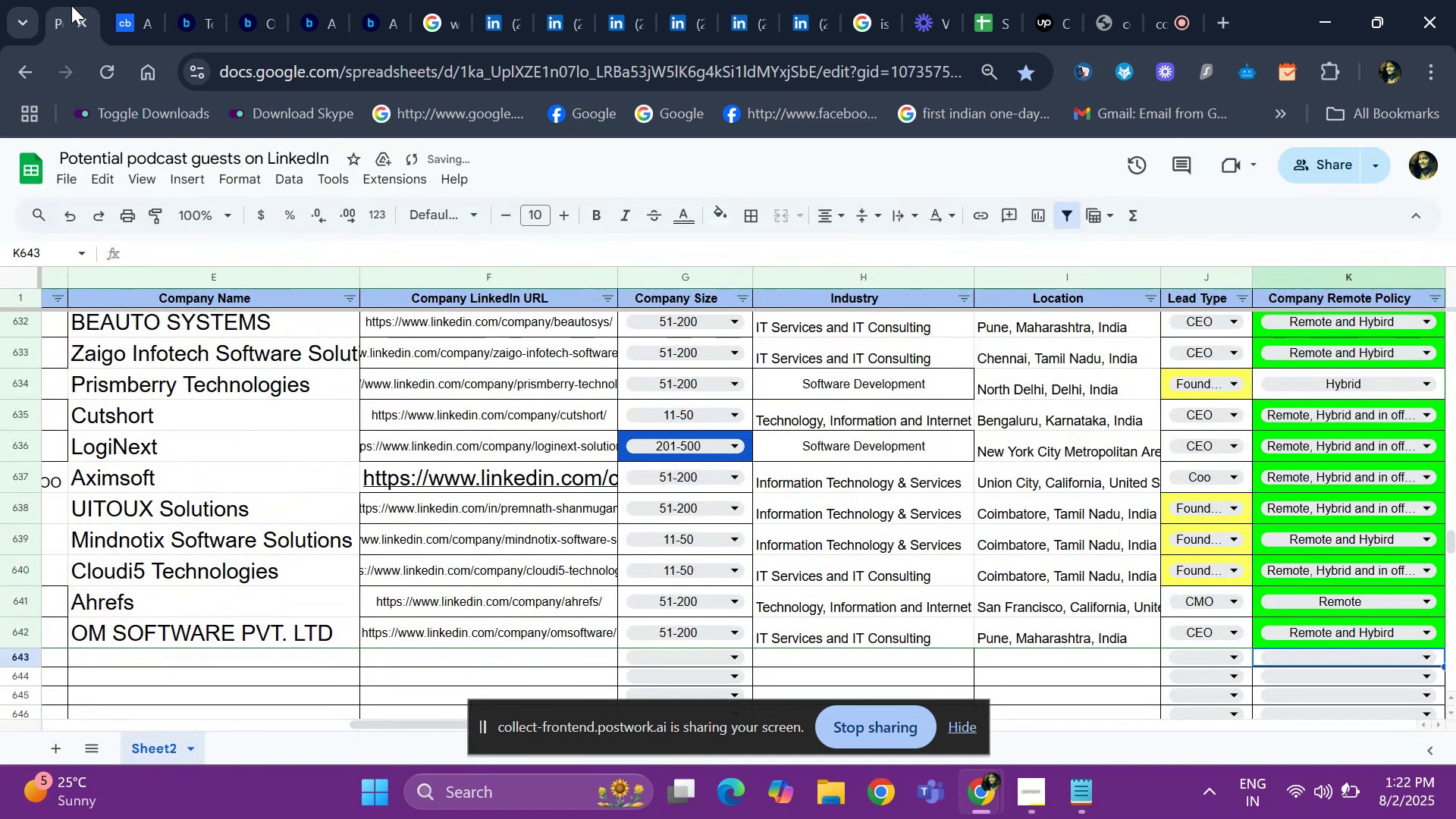 
hold_key(key=ArrowLeft, duration=1.09)
 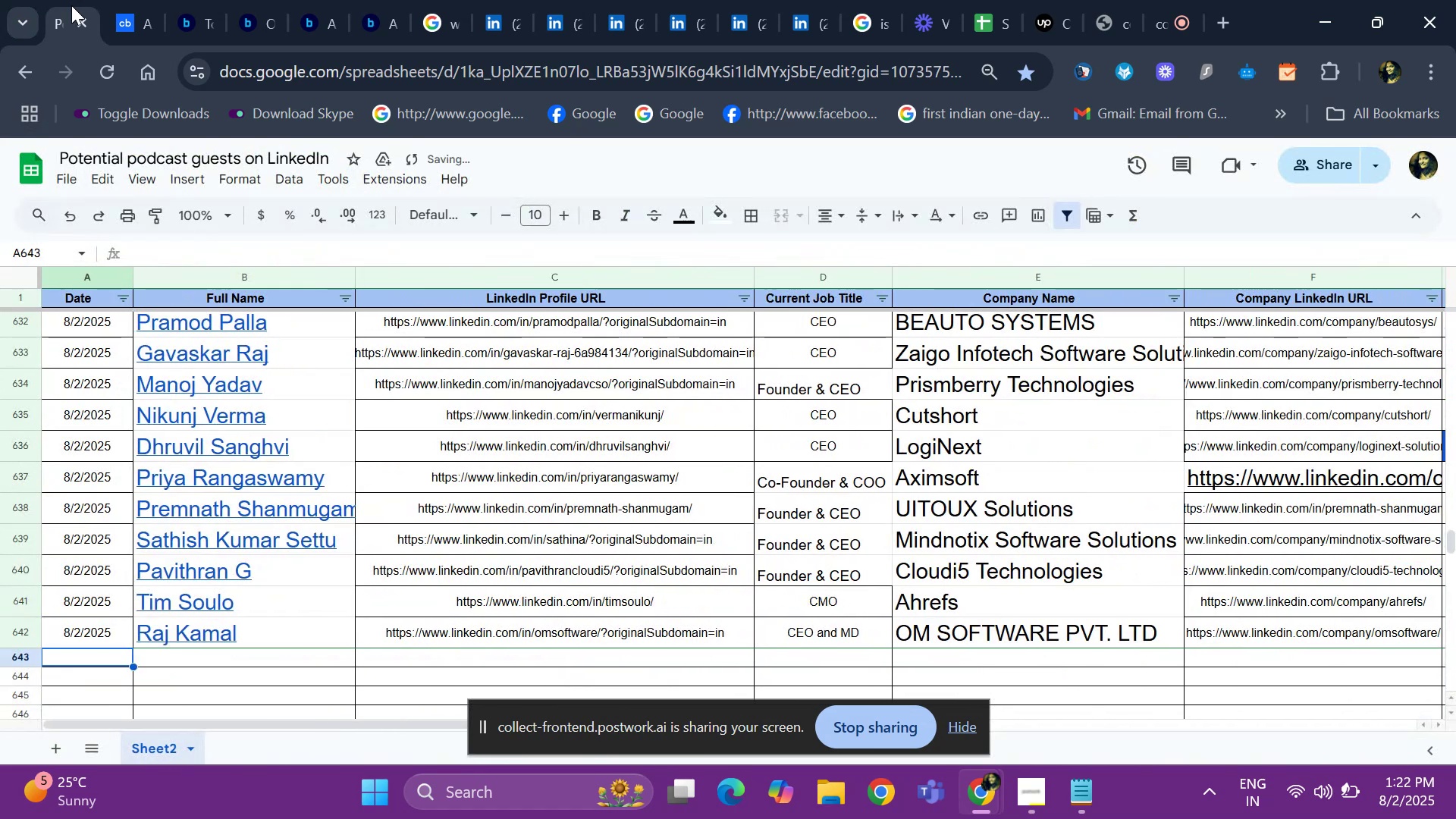 
key(Control+D)
 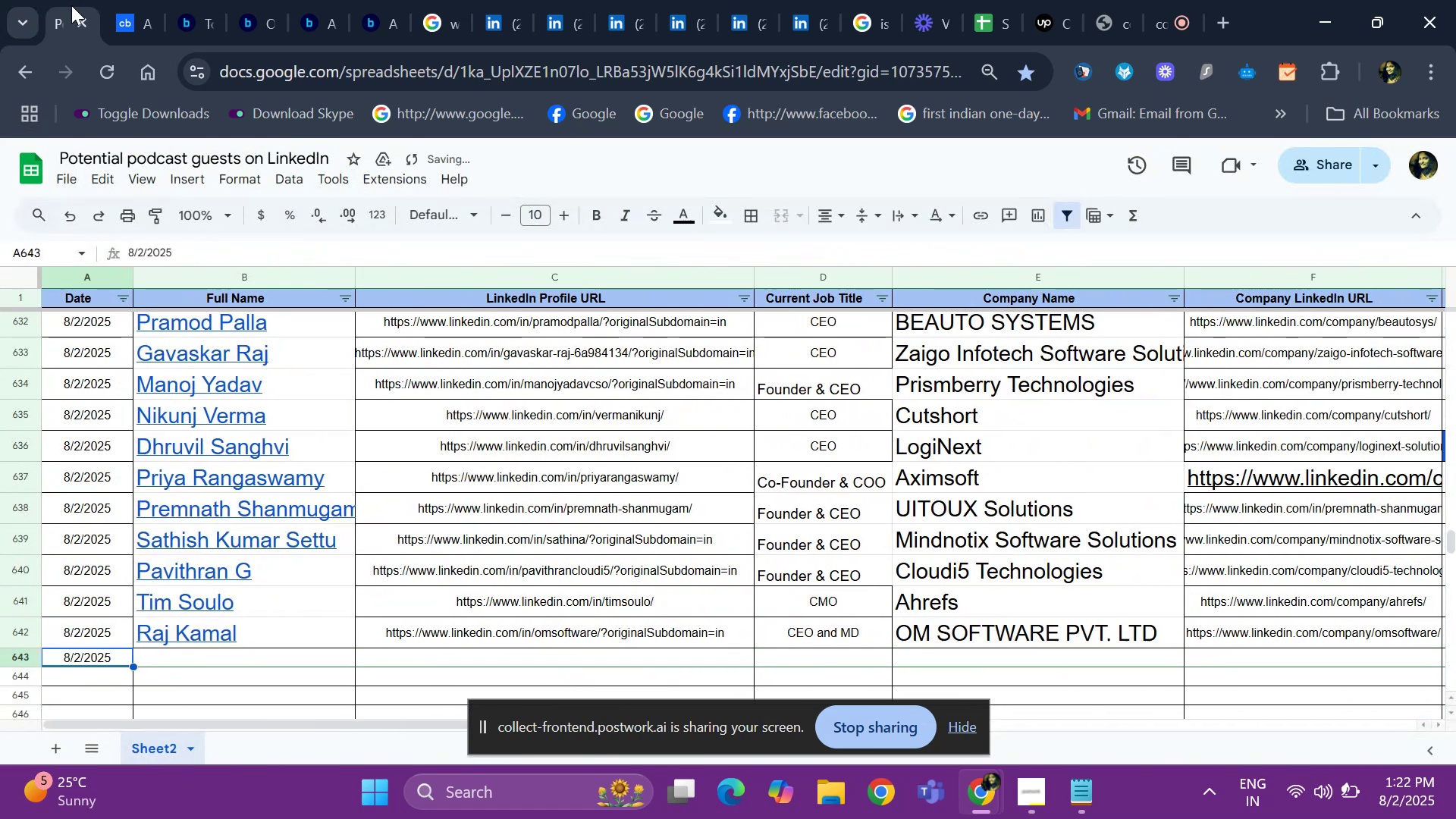 
key(ArrowRight)
 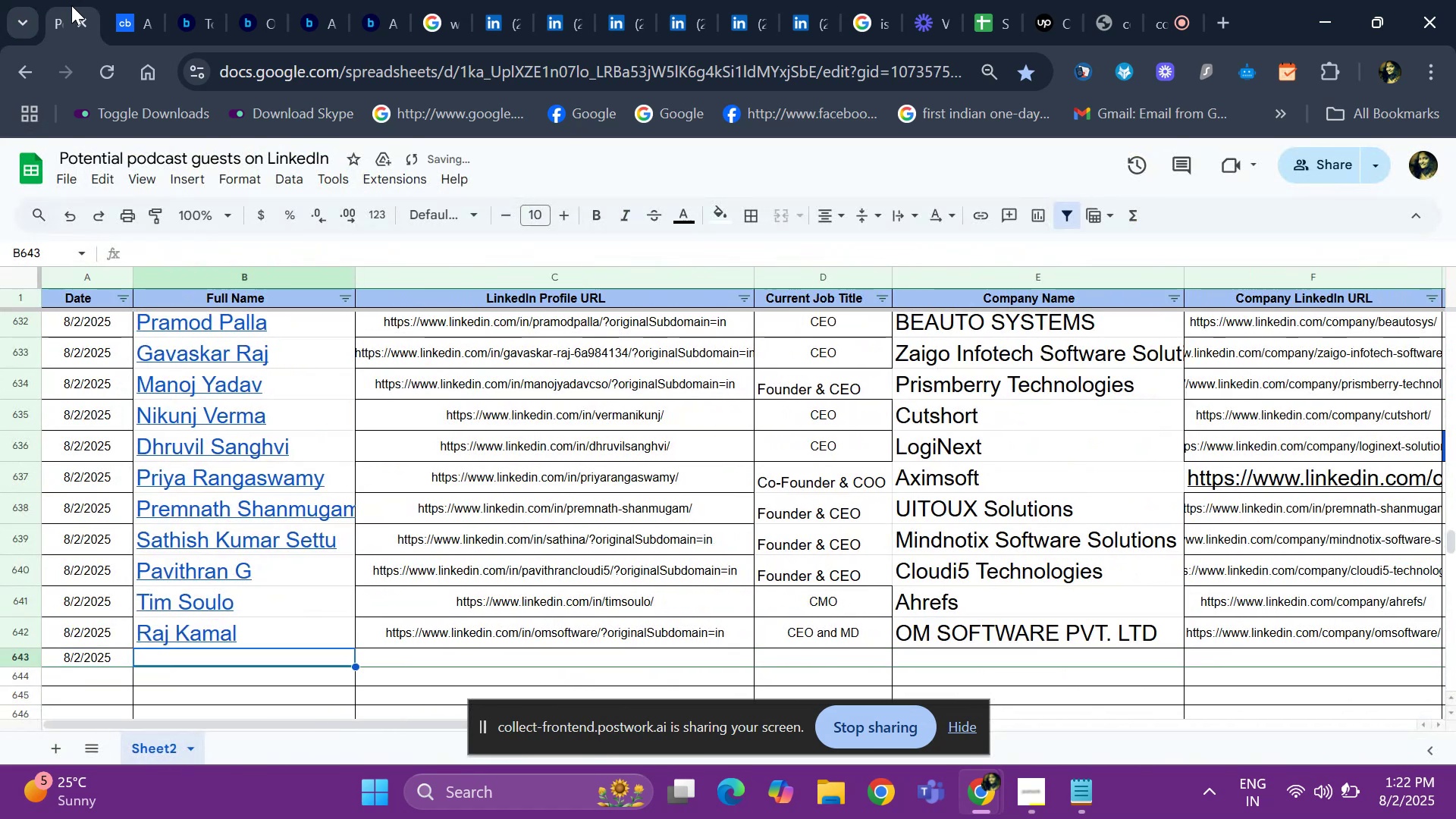 
key(ArrowDown)
 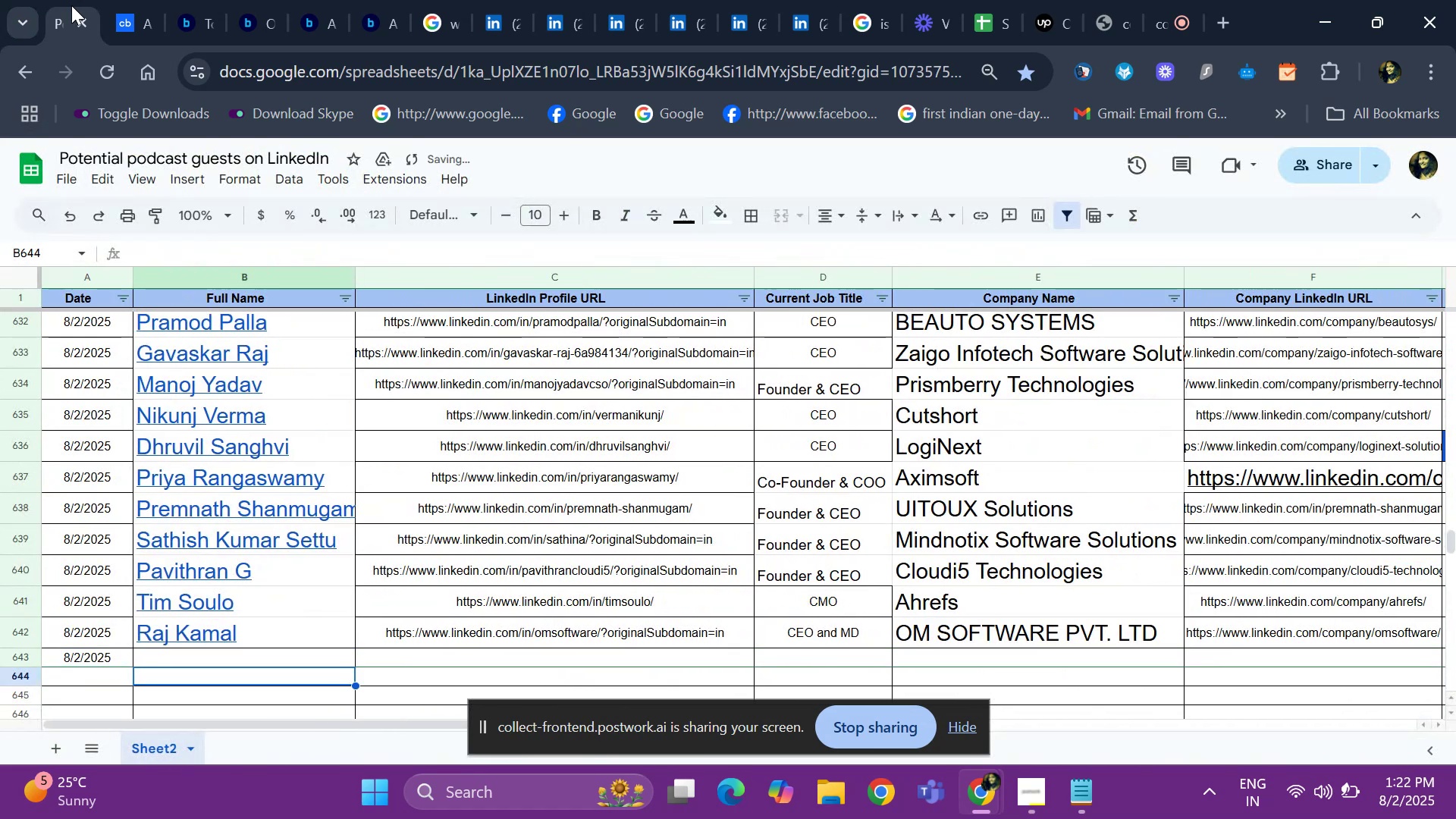 
key(ArrowDown)
 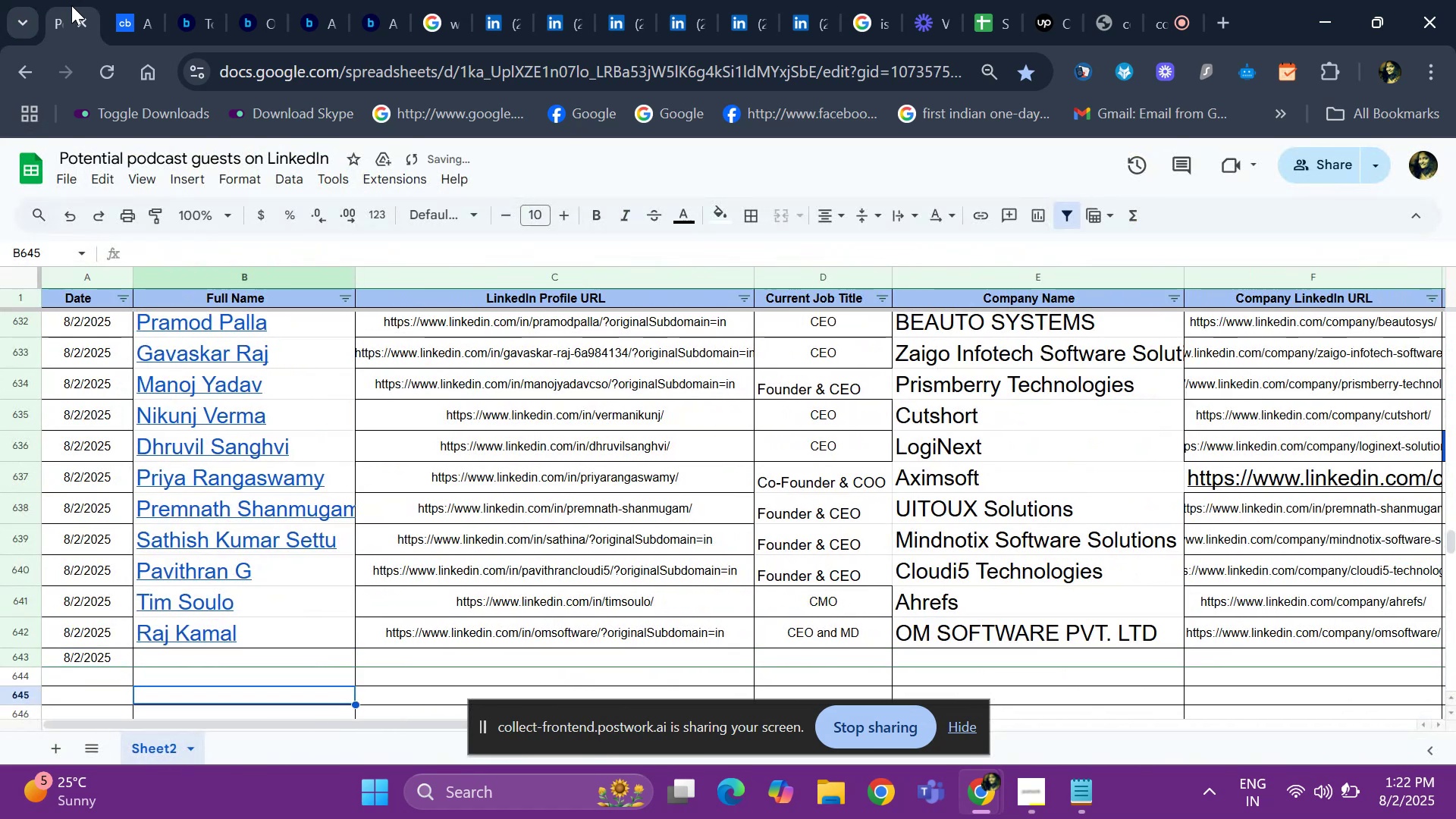 
key(ArrowDown)
 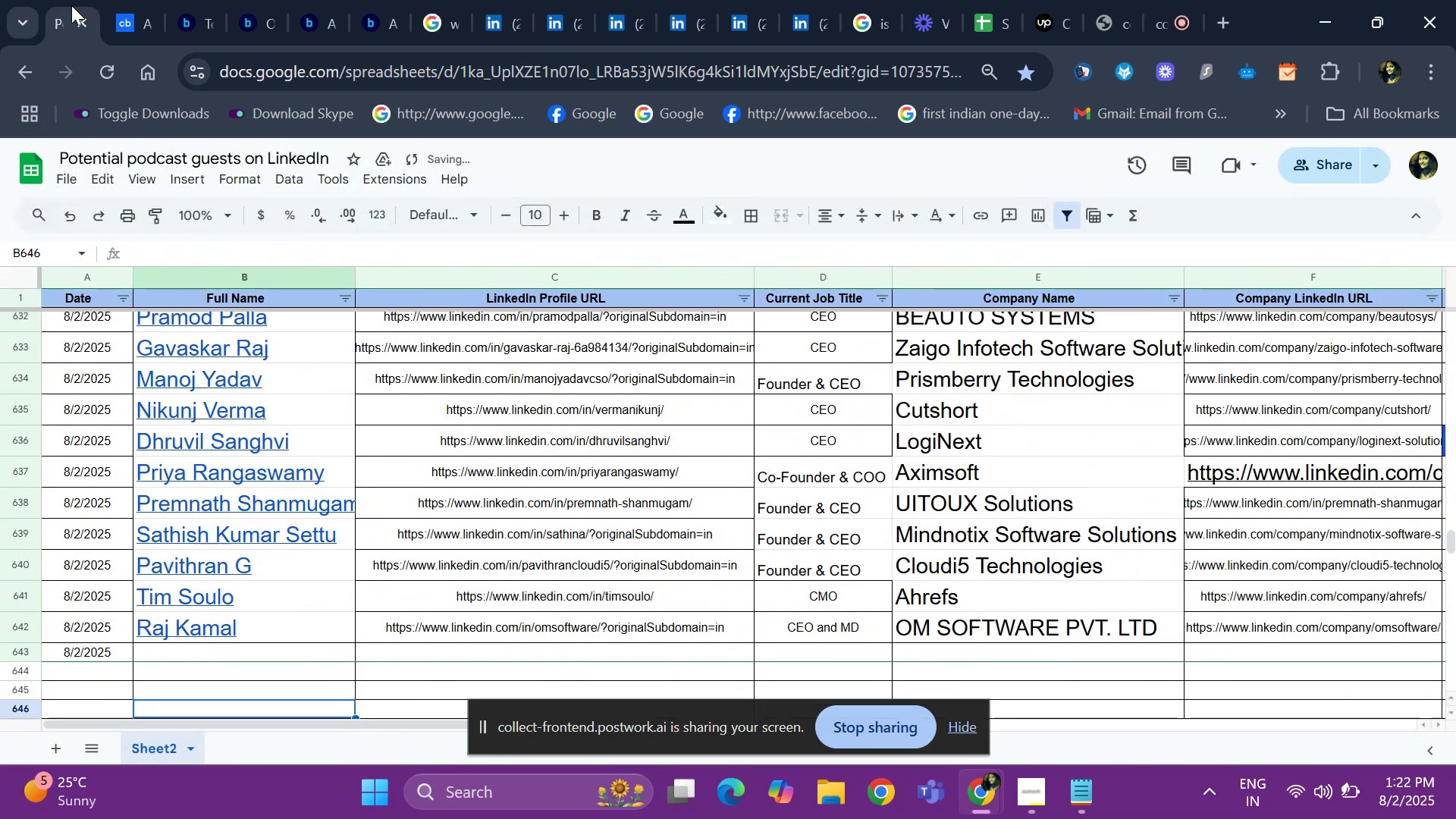 
key(ArrowDown)
 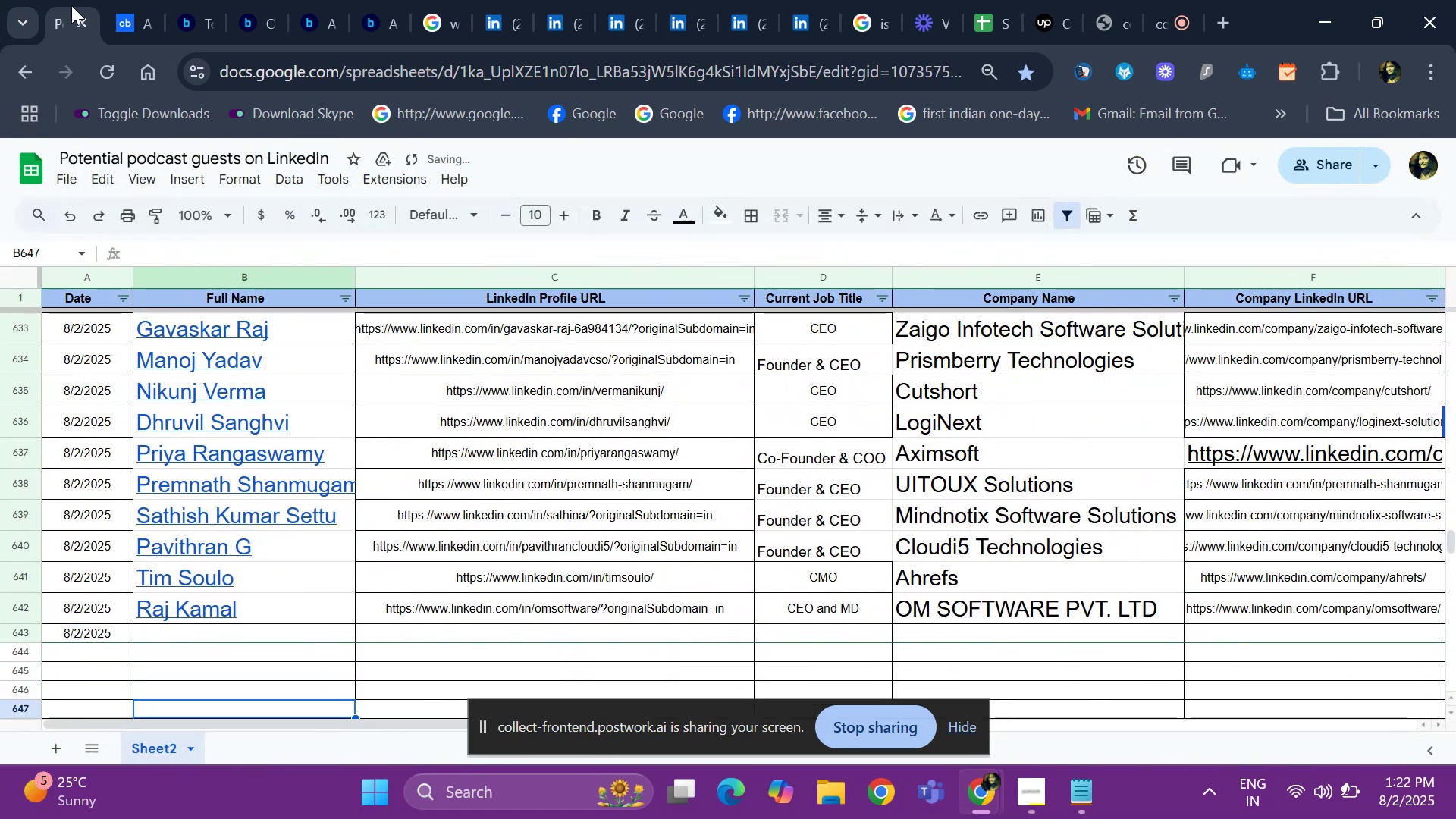 
hold_key(key=ArrowDown, duration=0.32)
 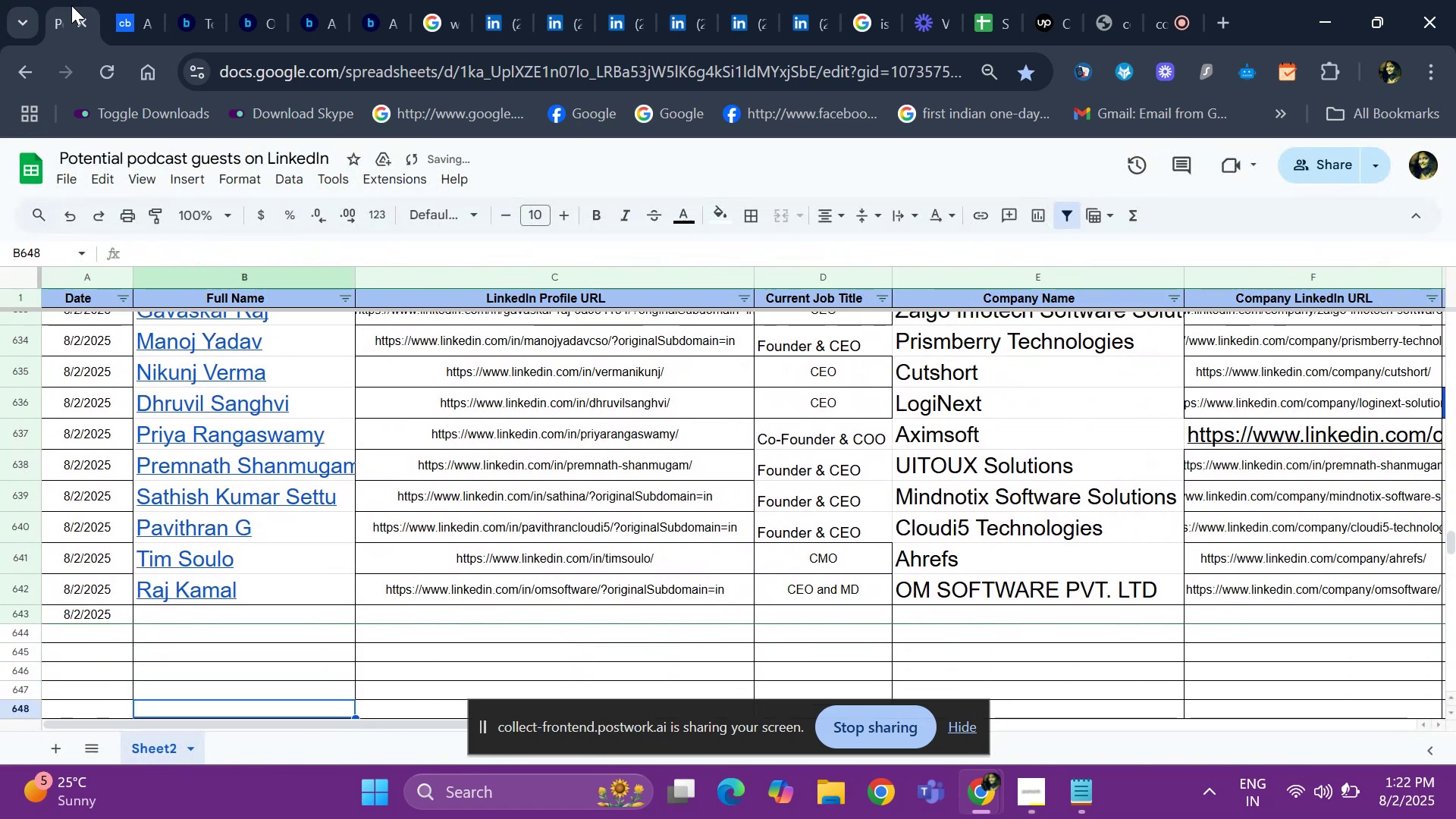 
key(ArrowUp)
 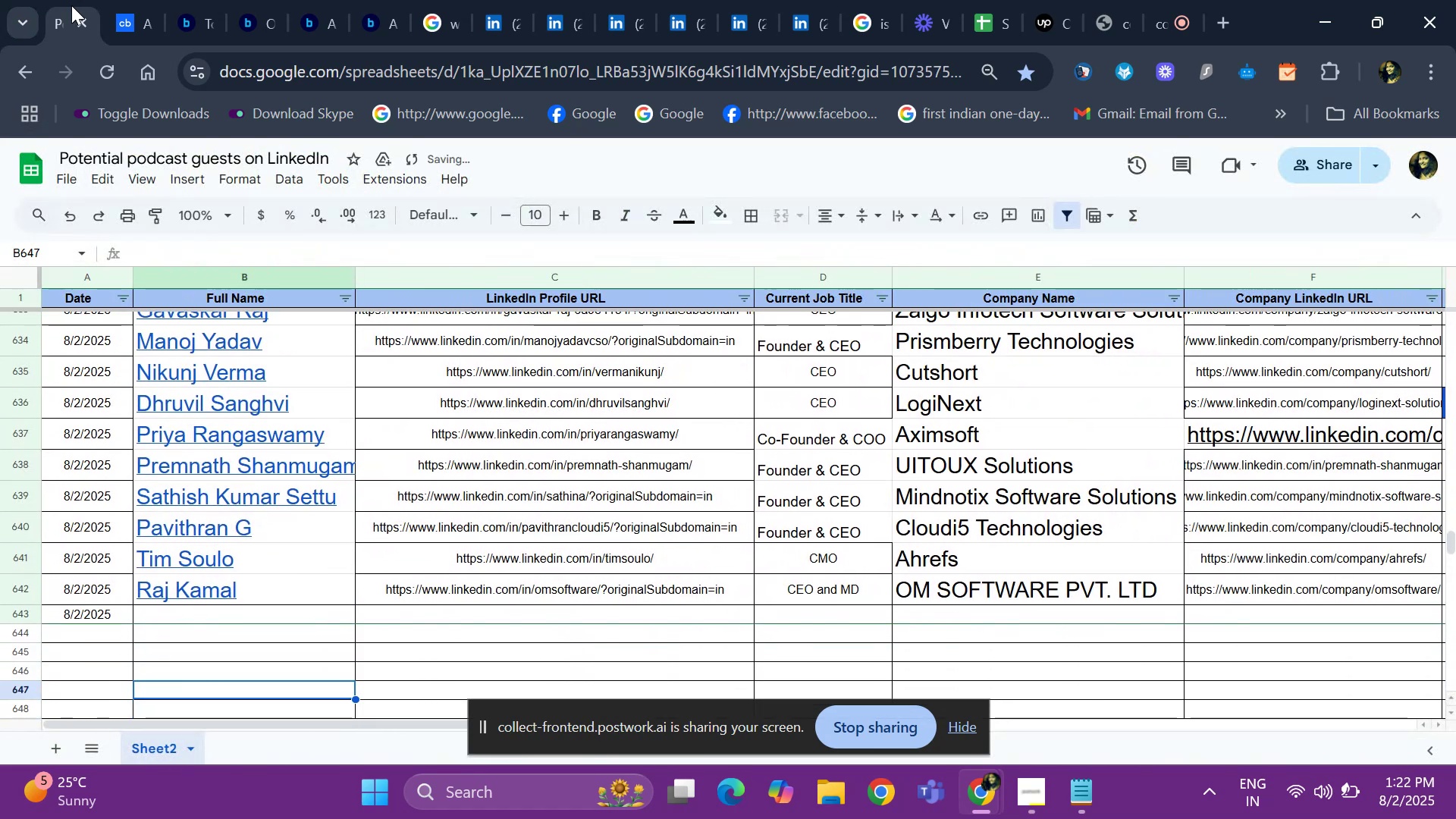 
key(ArrowUp)
 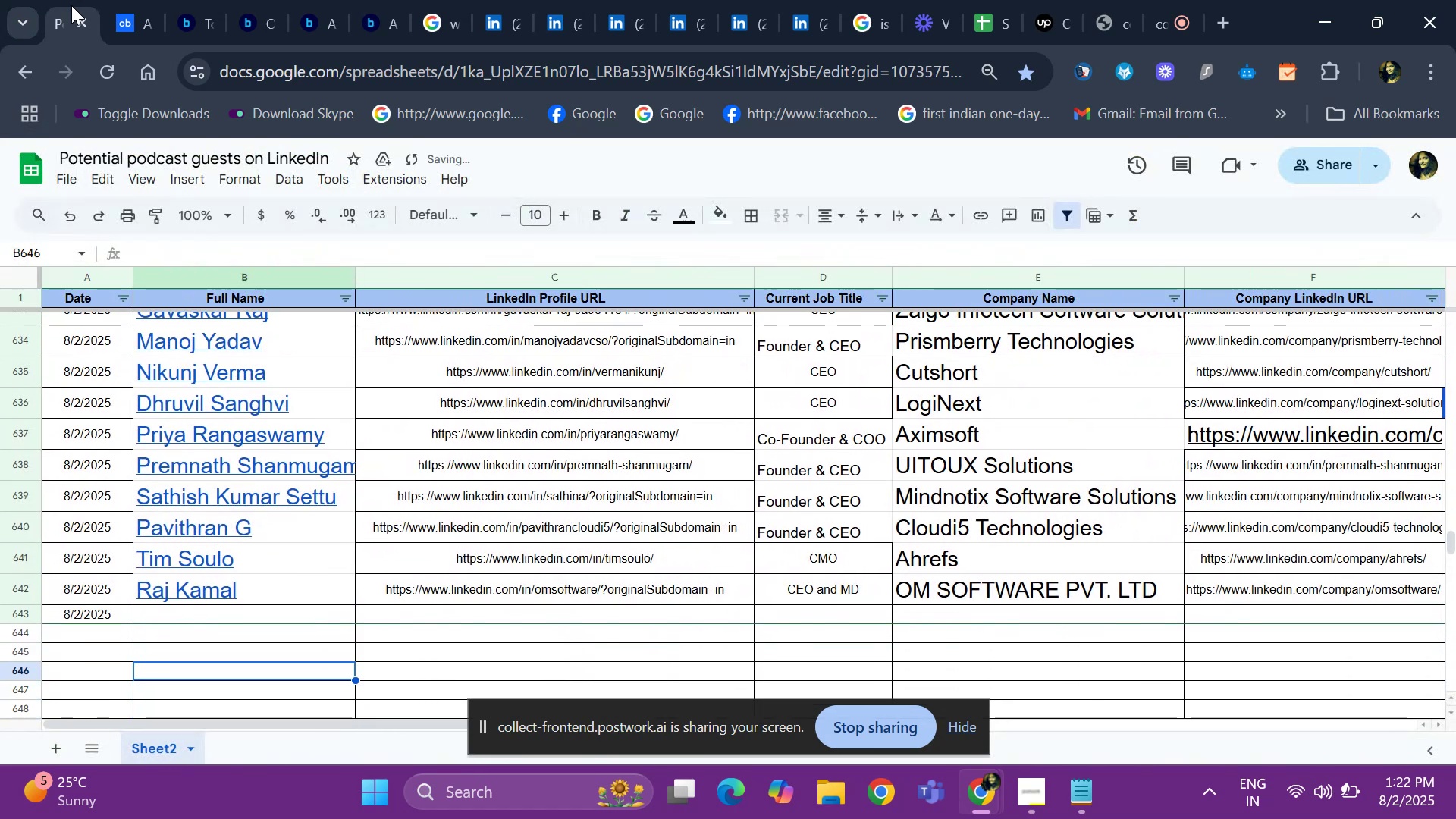 
key(ArrowUp)
 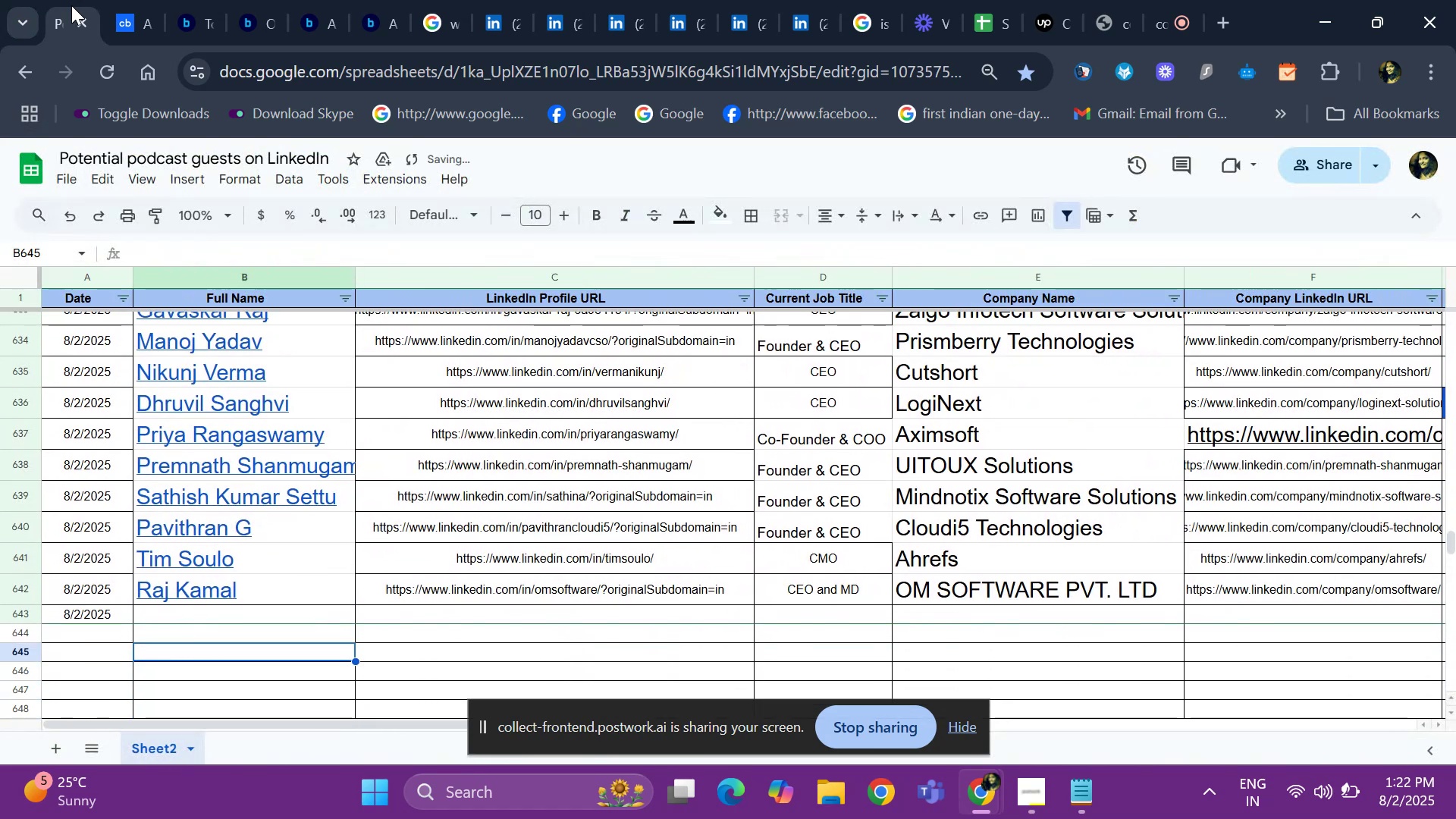 
key(ArrowUp)
 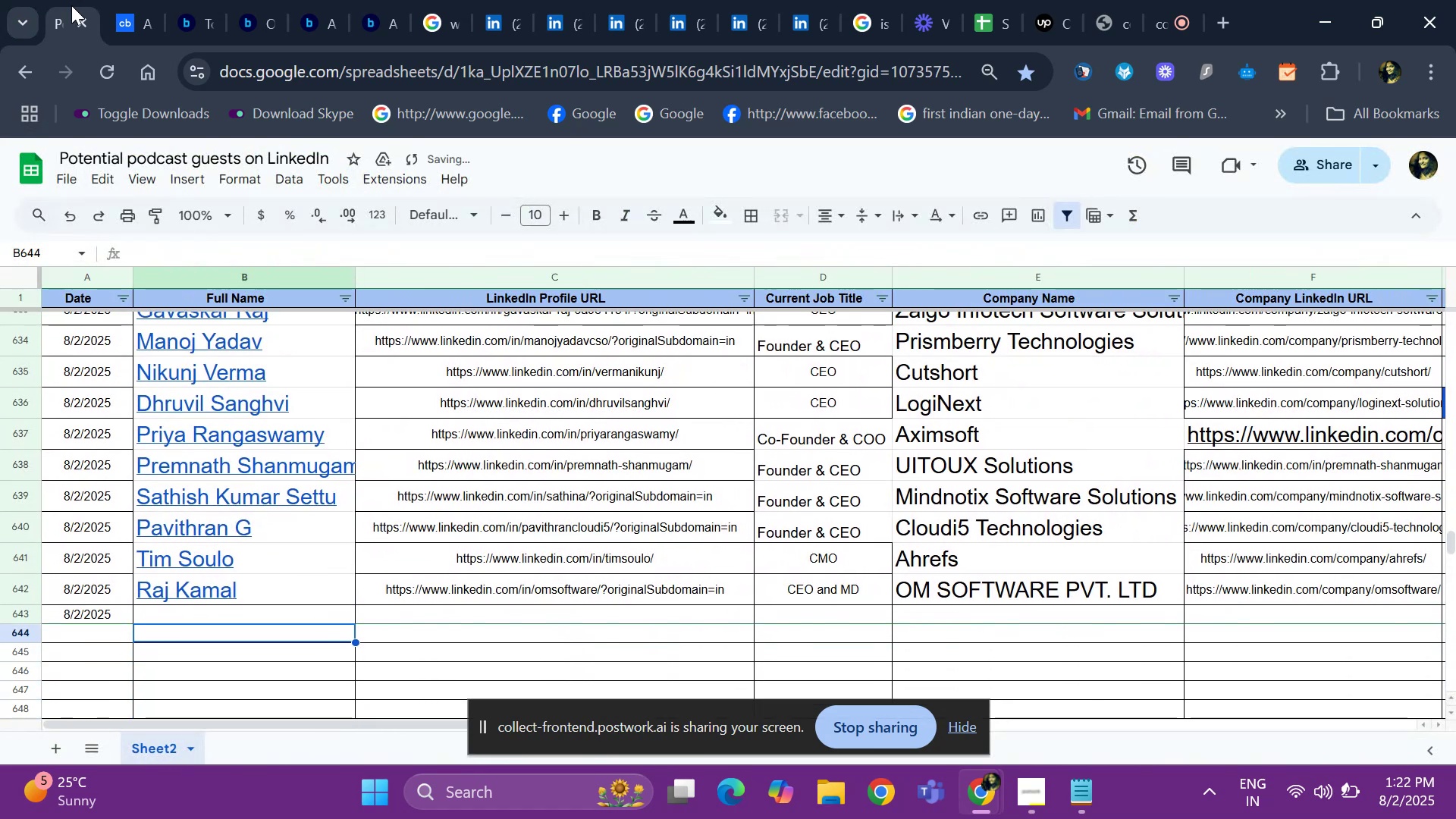 
key(ArrowUp)
 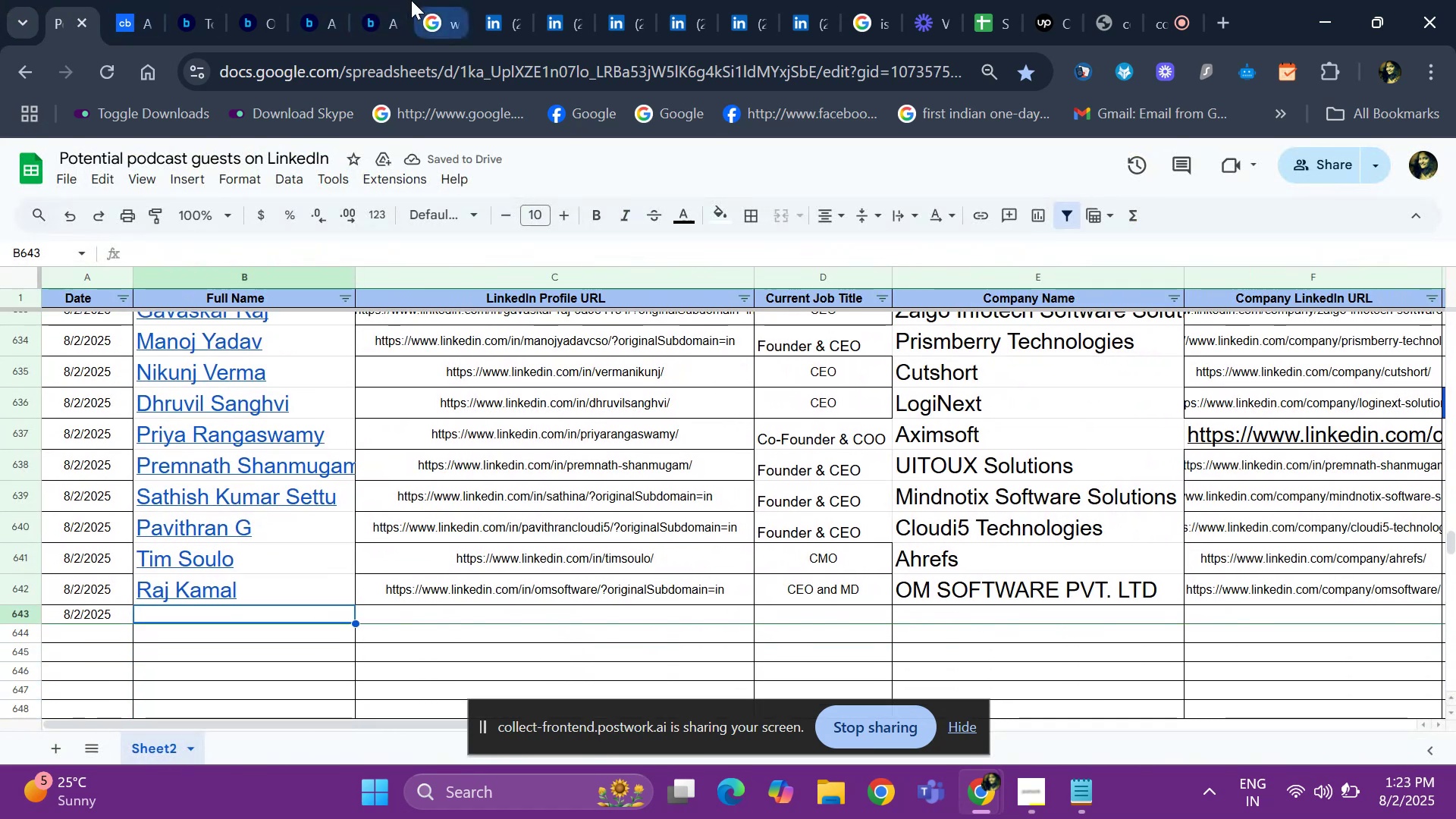 
left_click([496, 10])
 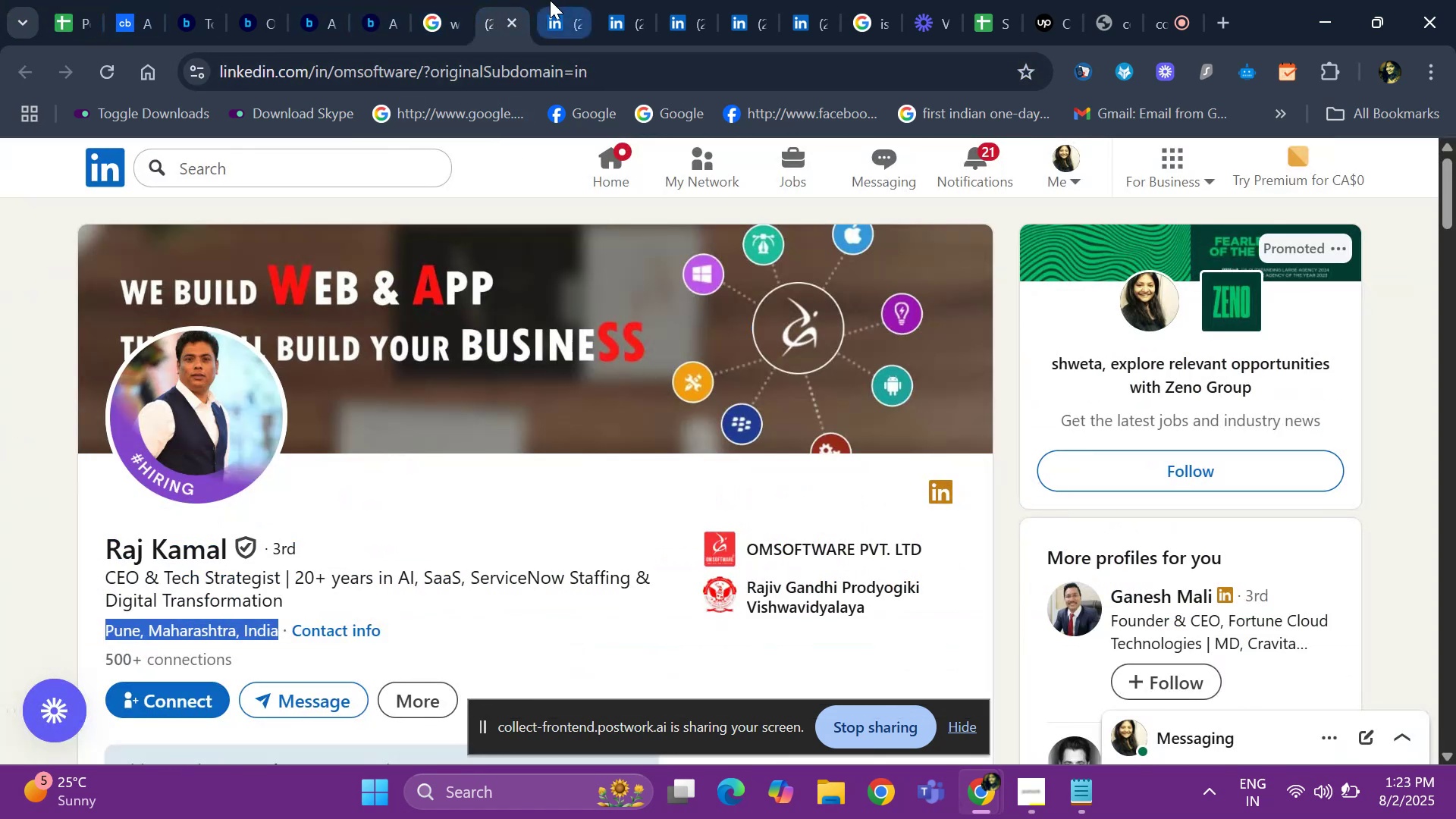 
left_click([548, 0])
 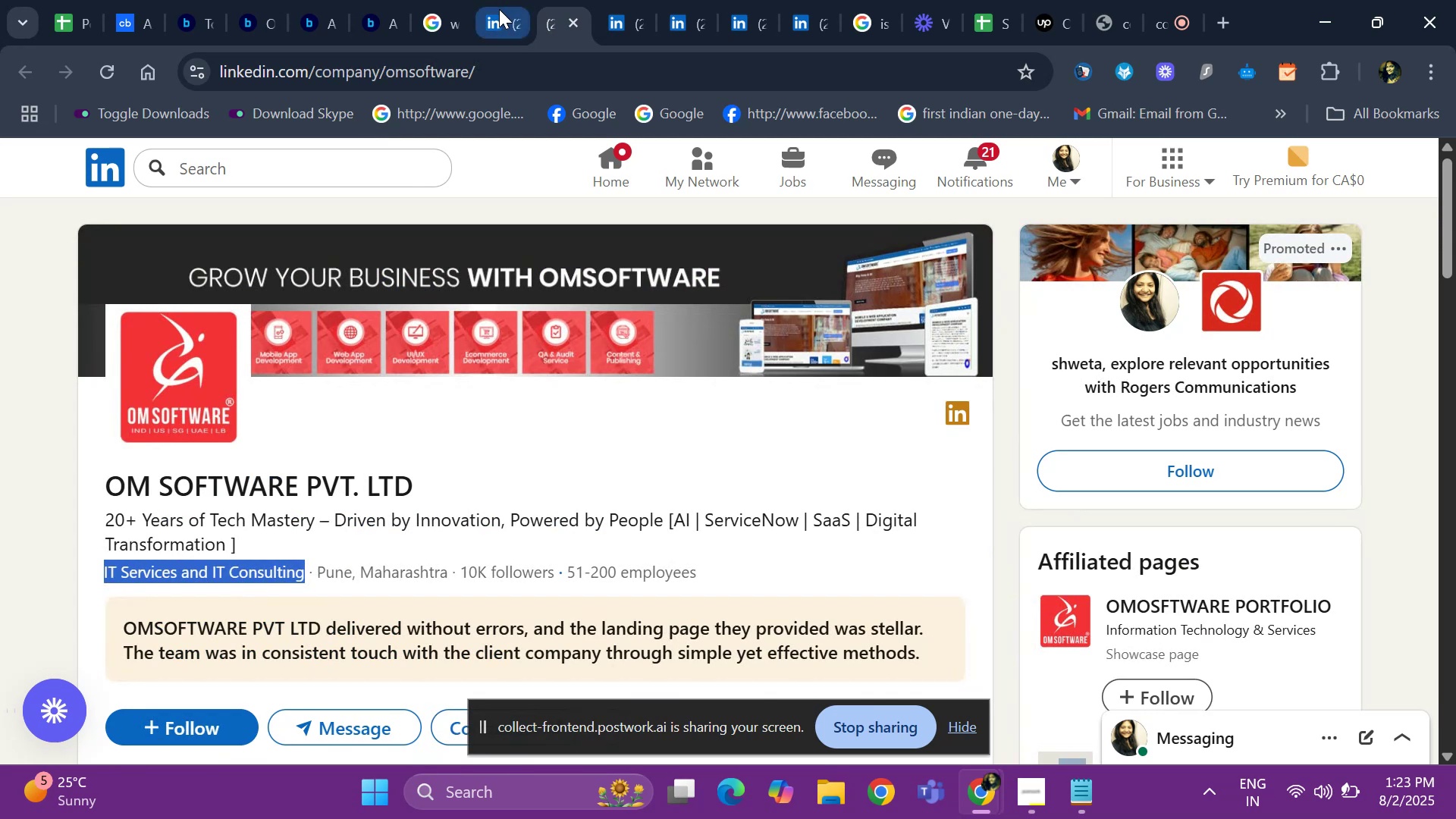 
left_click([496, 10])
 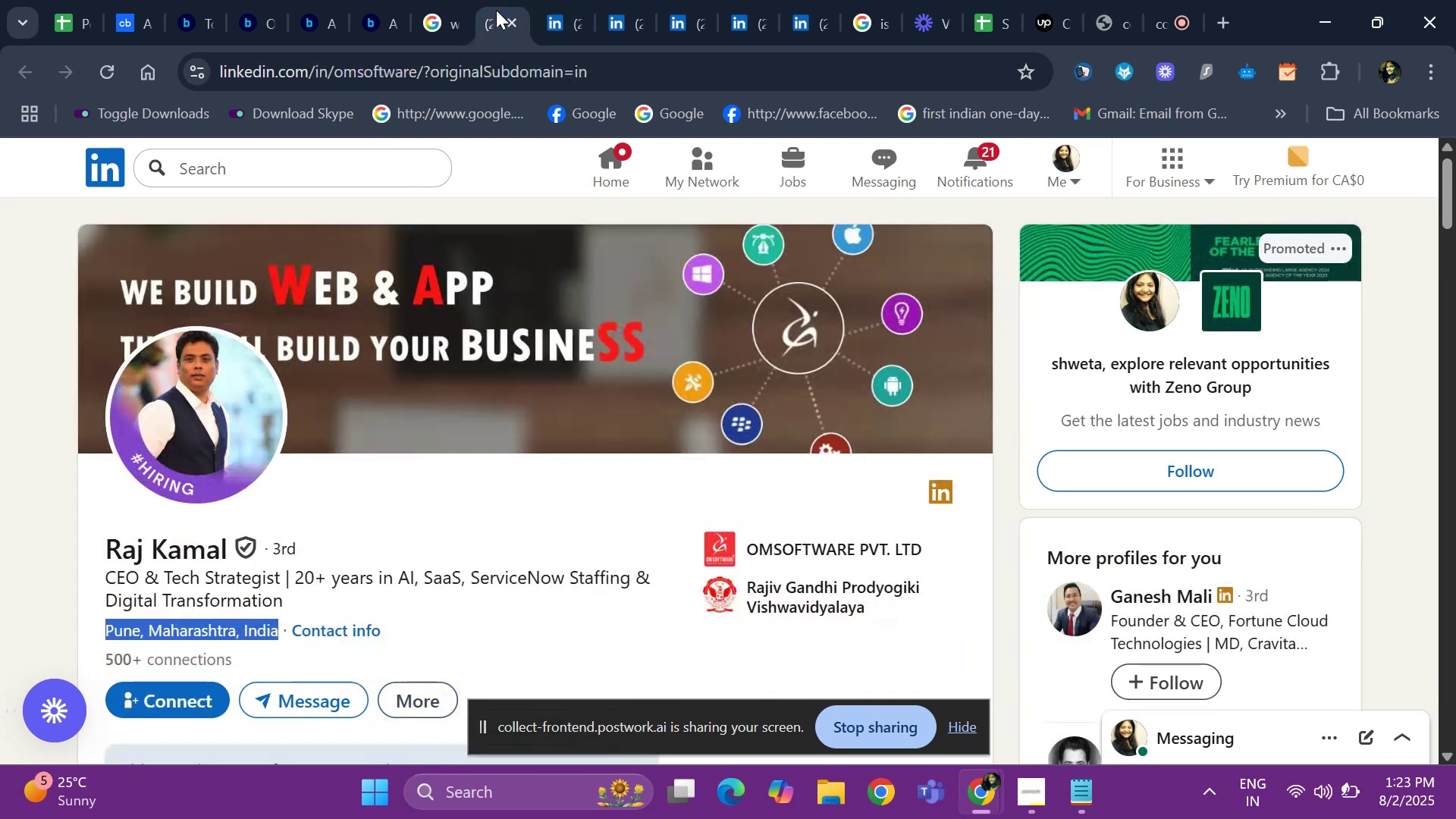 
hold_key(key=ArrowDown, duration=0.81)
 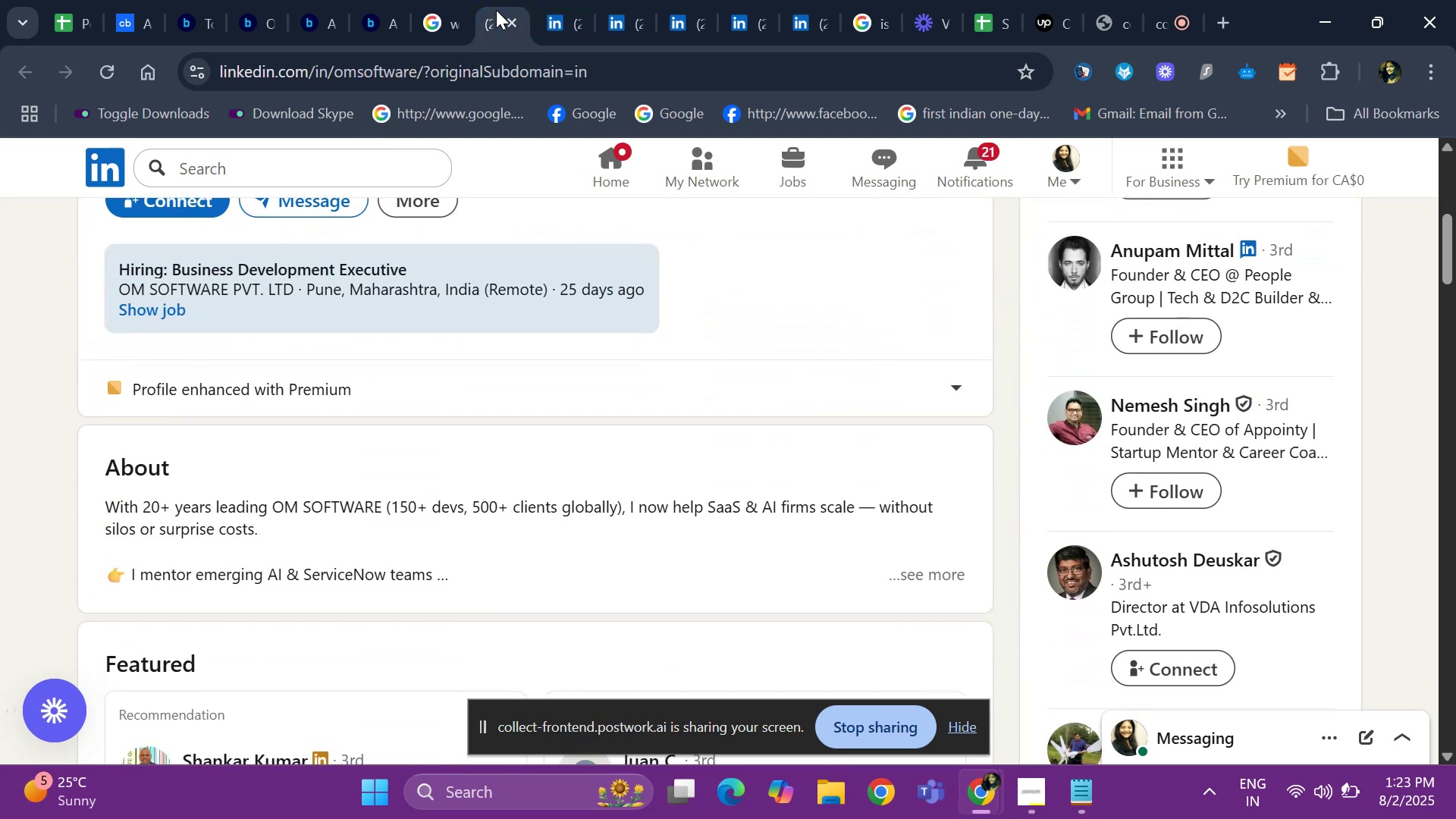 
hold_key(key=ArrowDown, duration=0.67)
 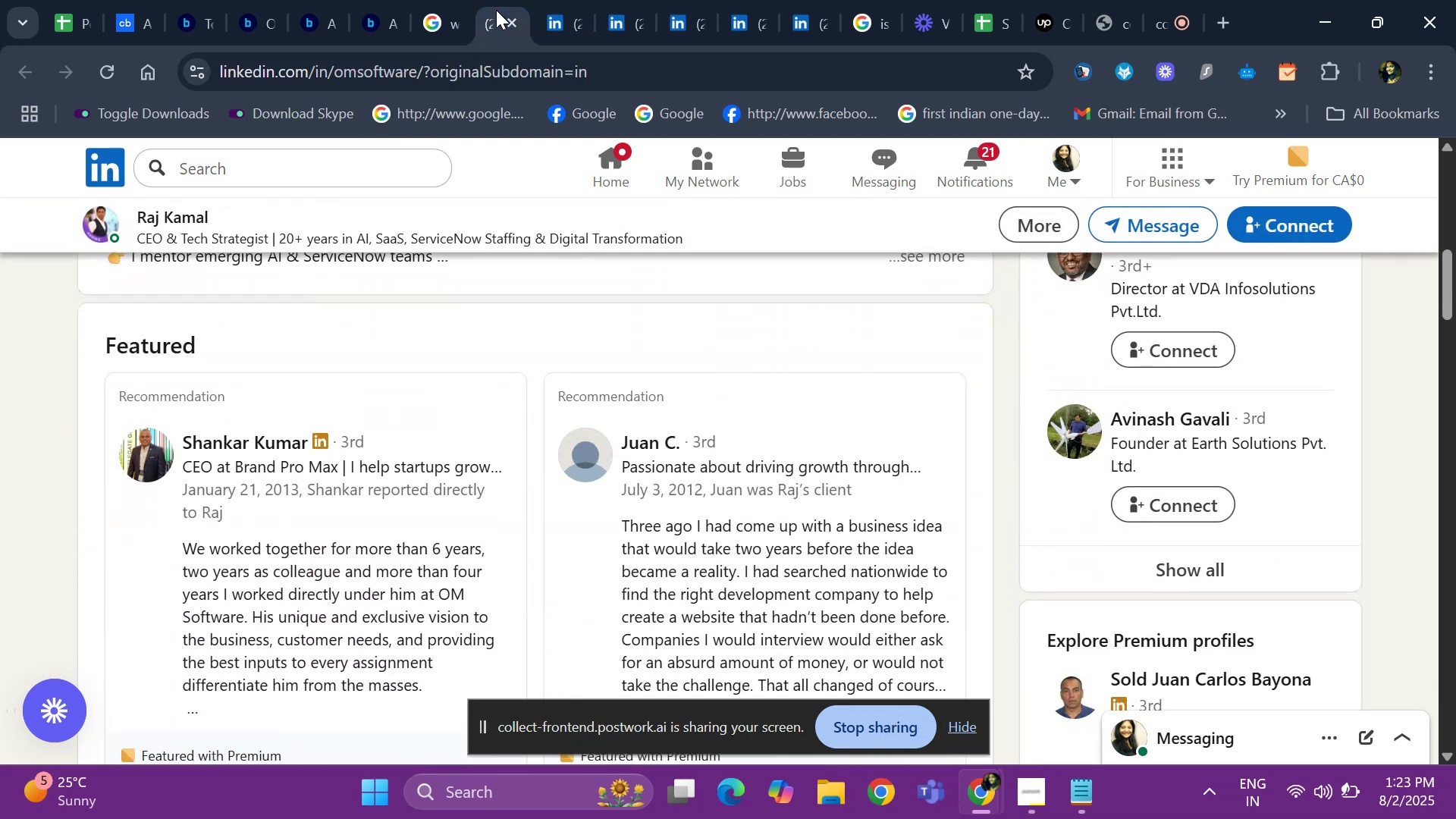 
hold_key(key=ArrowUp, duration=1.2)
 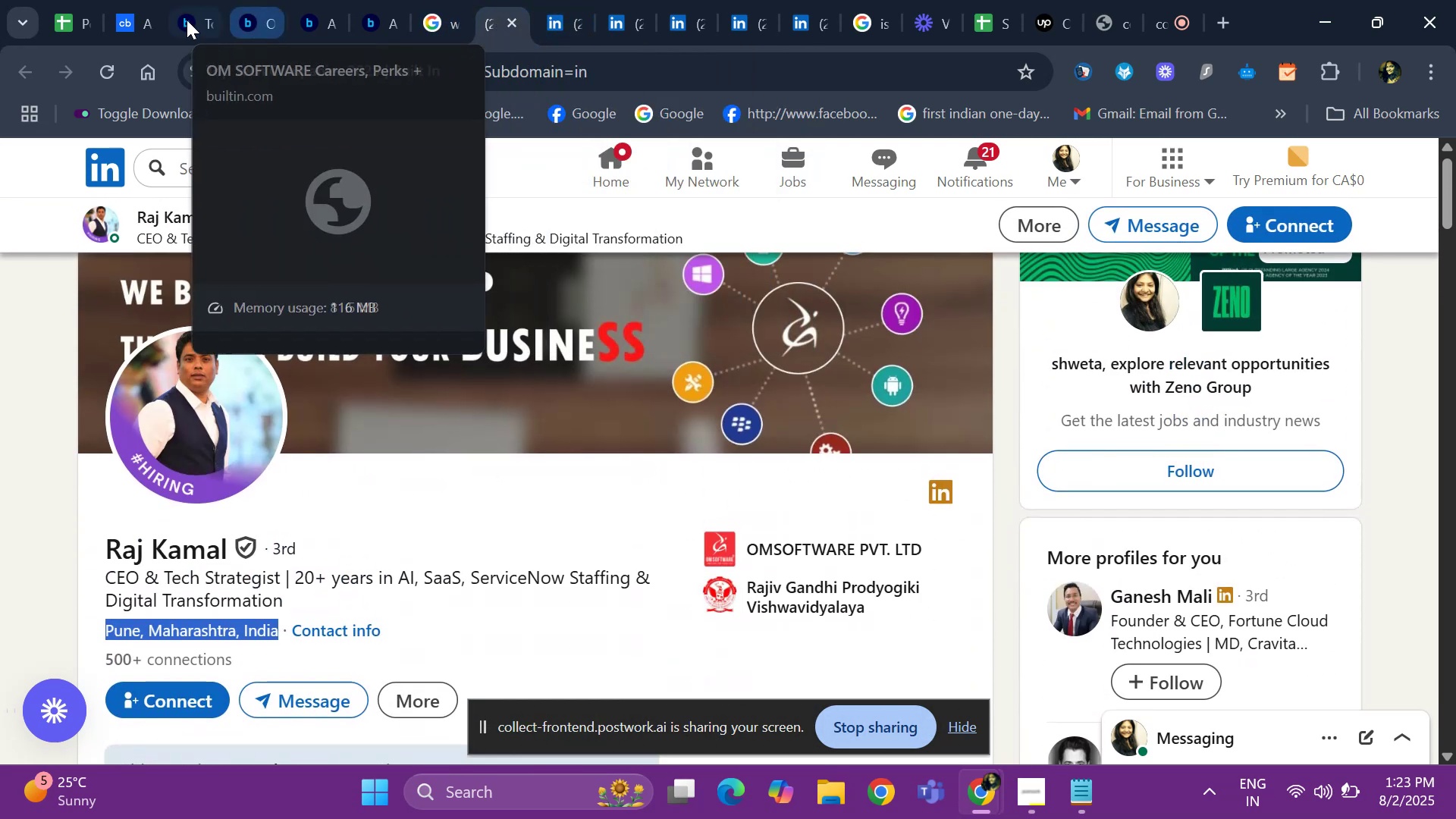 
left_click([201, 17])
 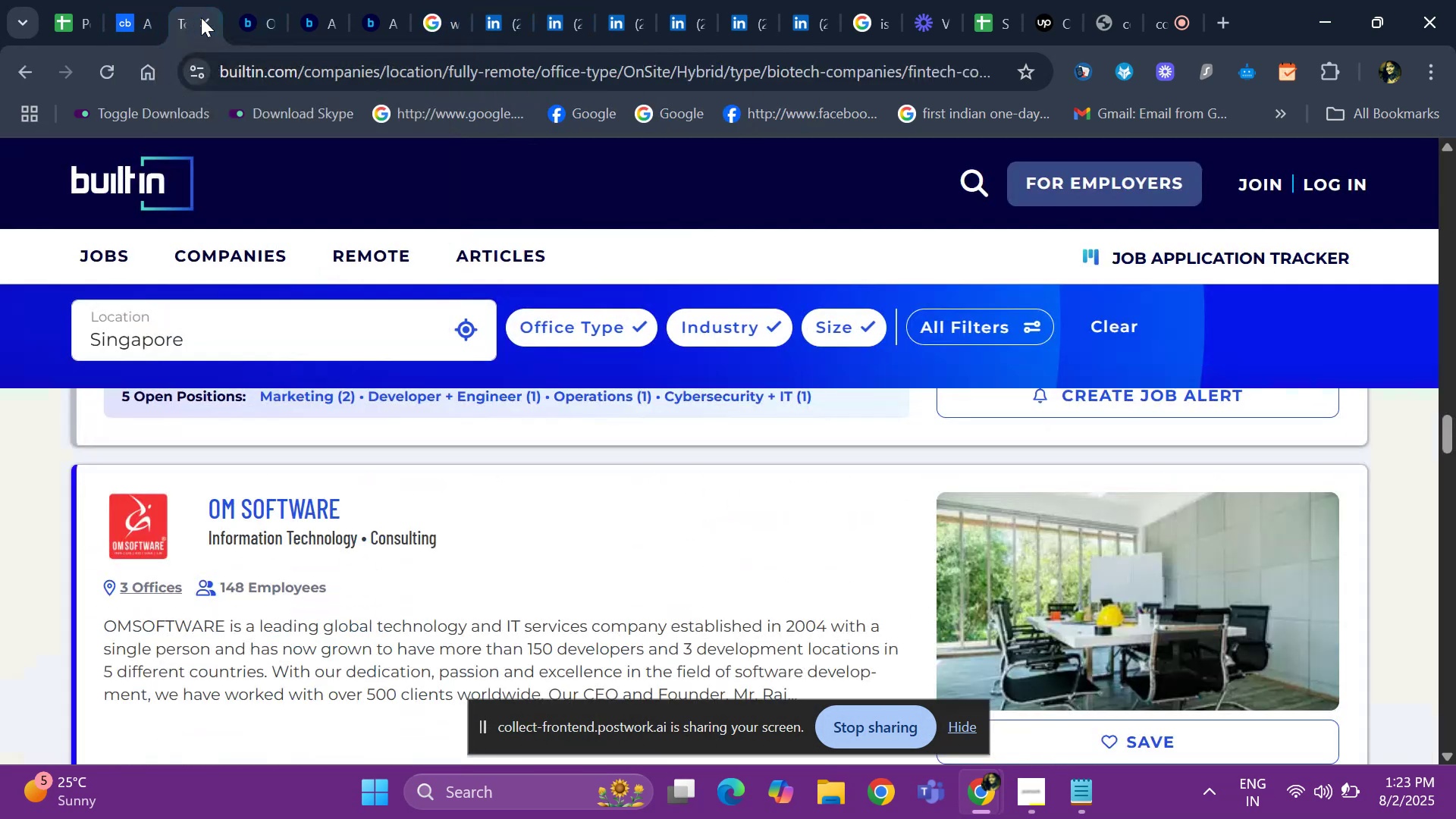 
hold_key(key=ArrowDown, duration=0.85)
 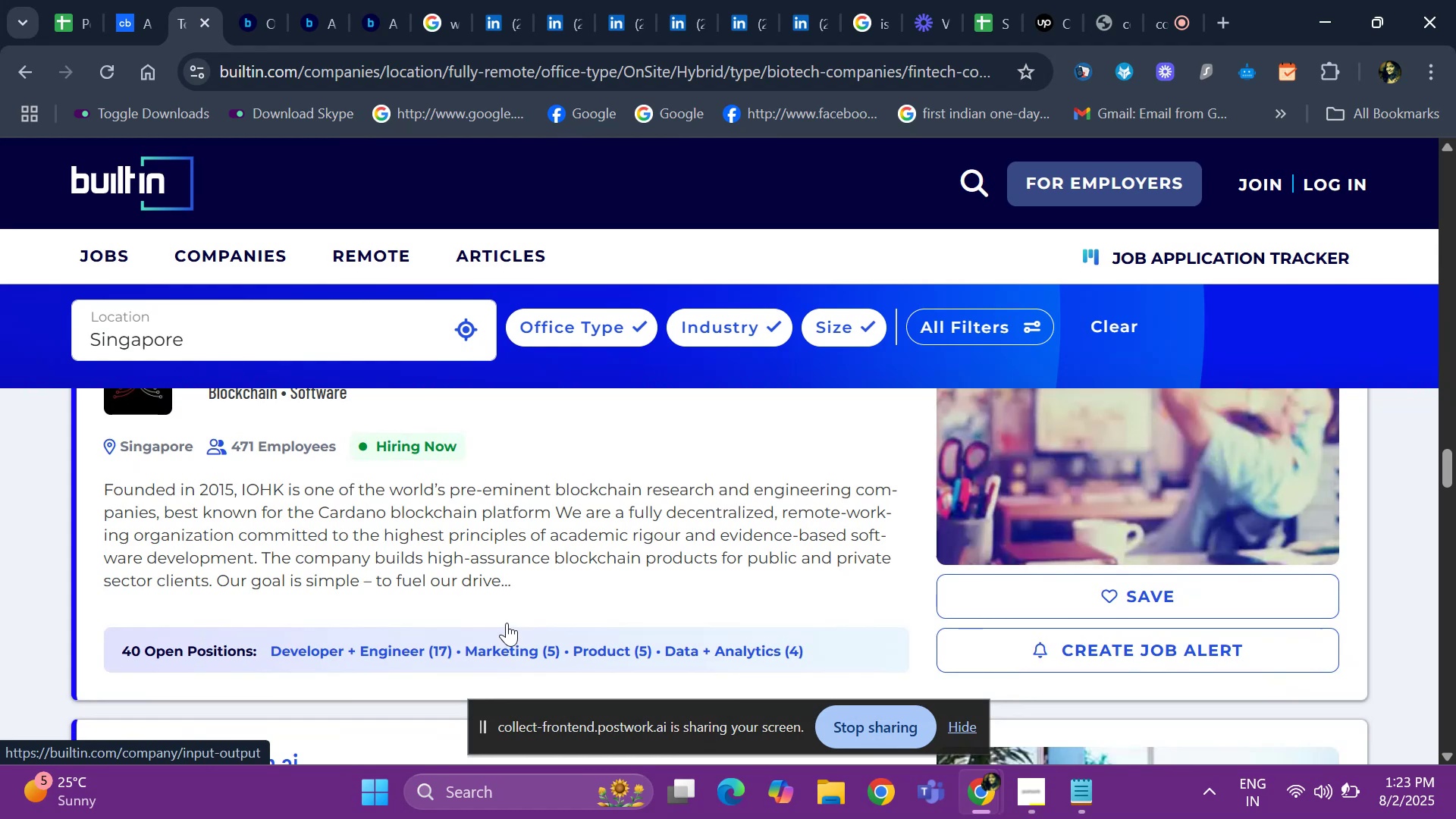 
key(ArrowUp)
 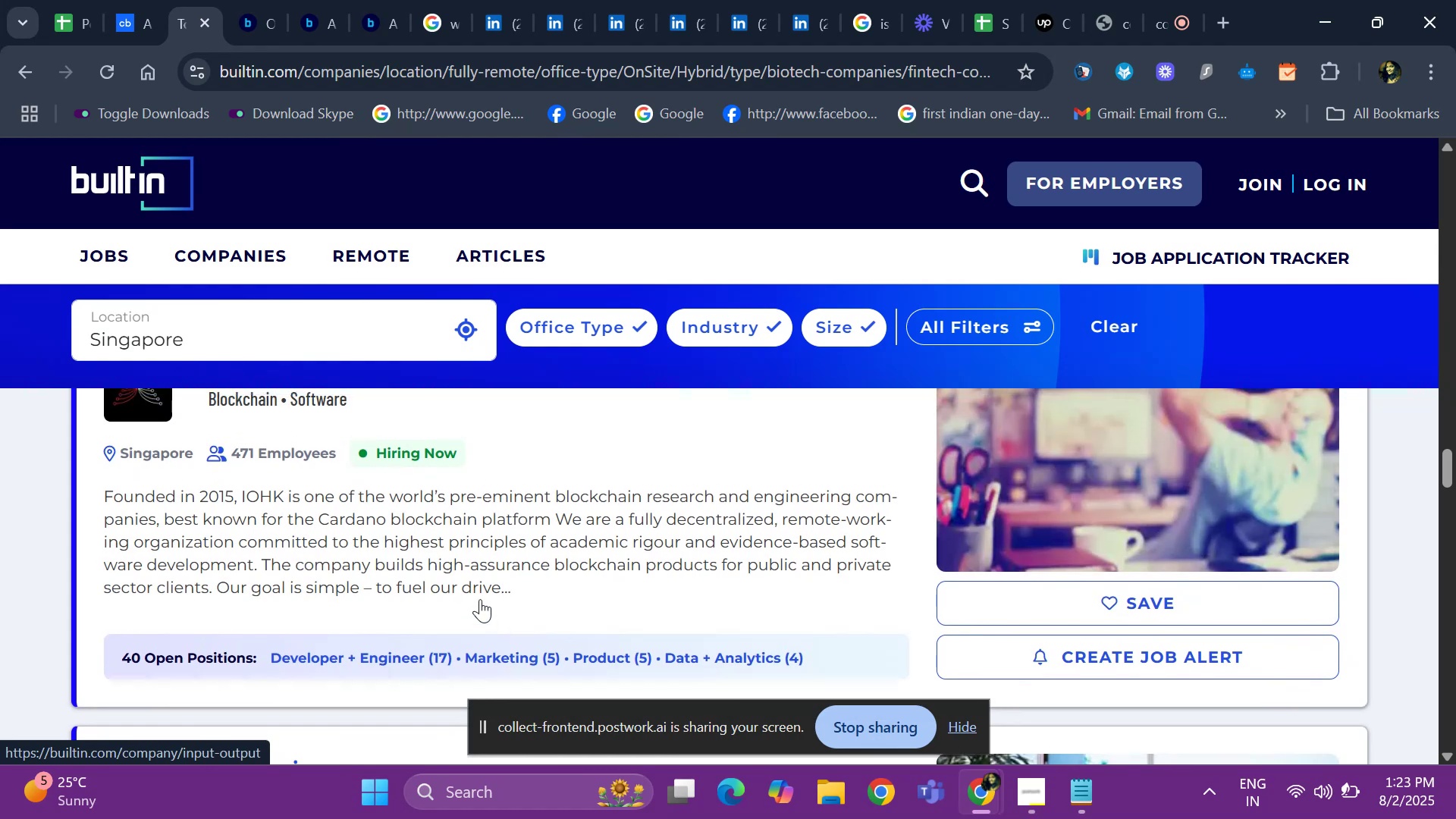 
key(ArrowUp)
 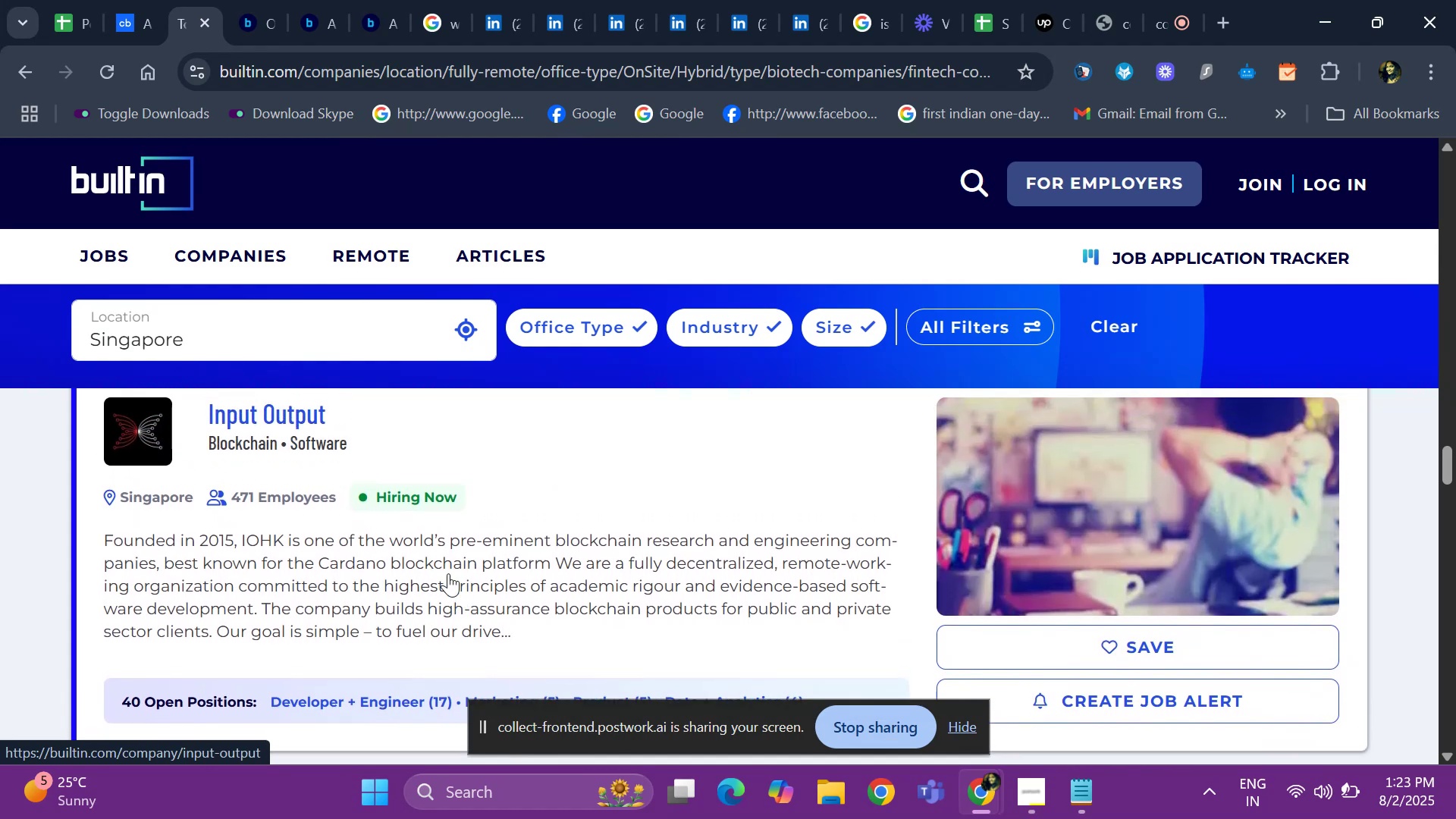 
key(ArrowUp)
 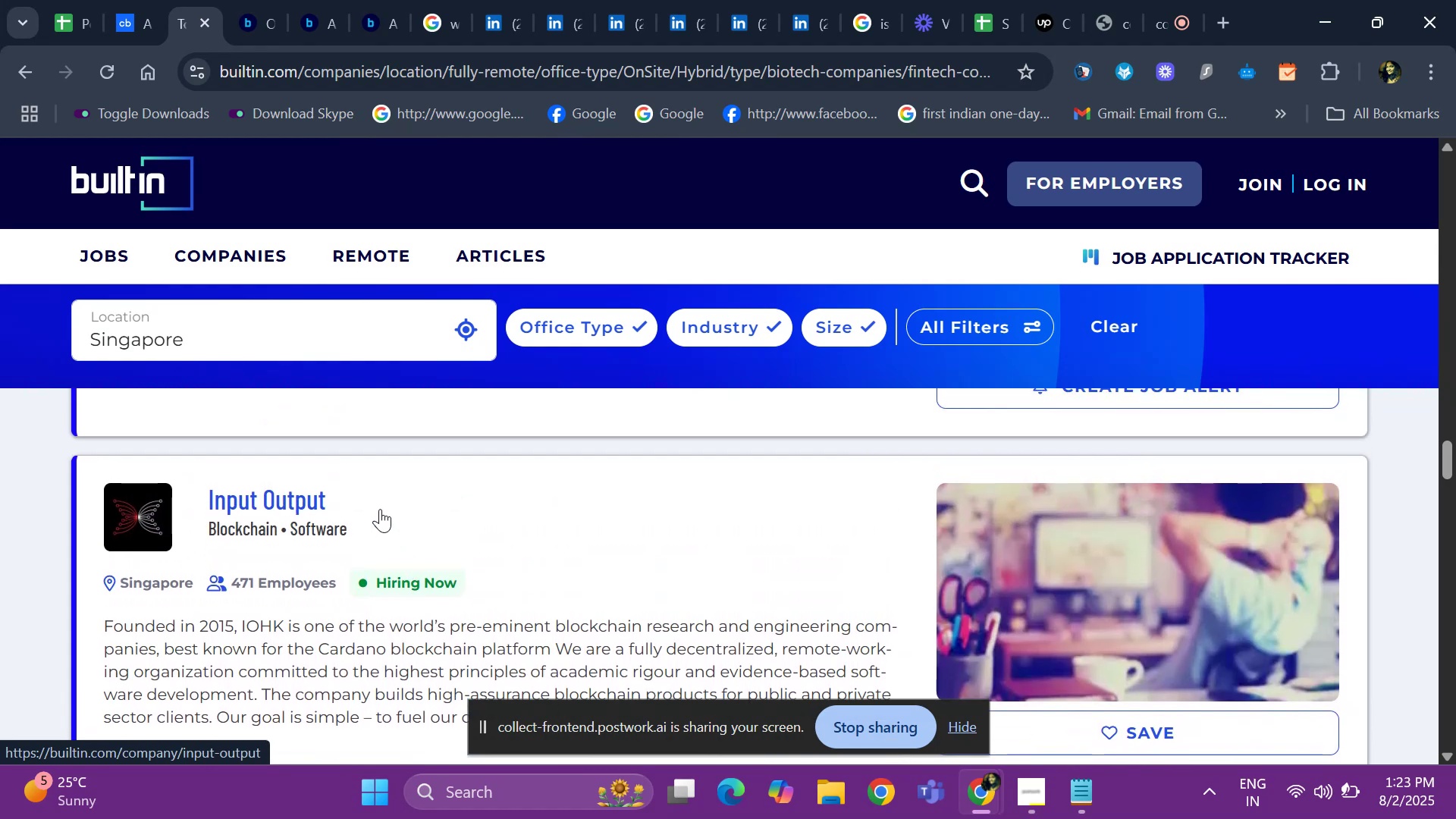 
hold_key(key=ArrowDown, duration=0.66)
 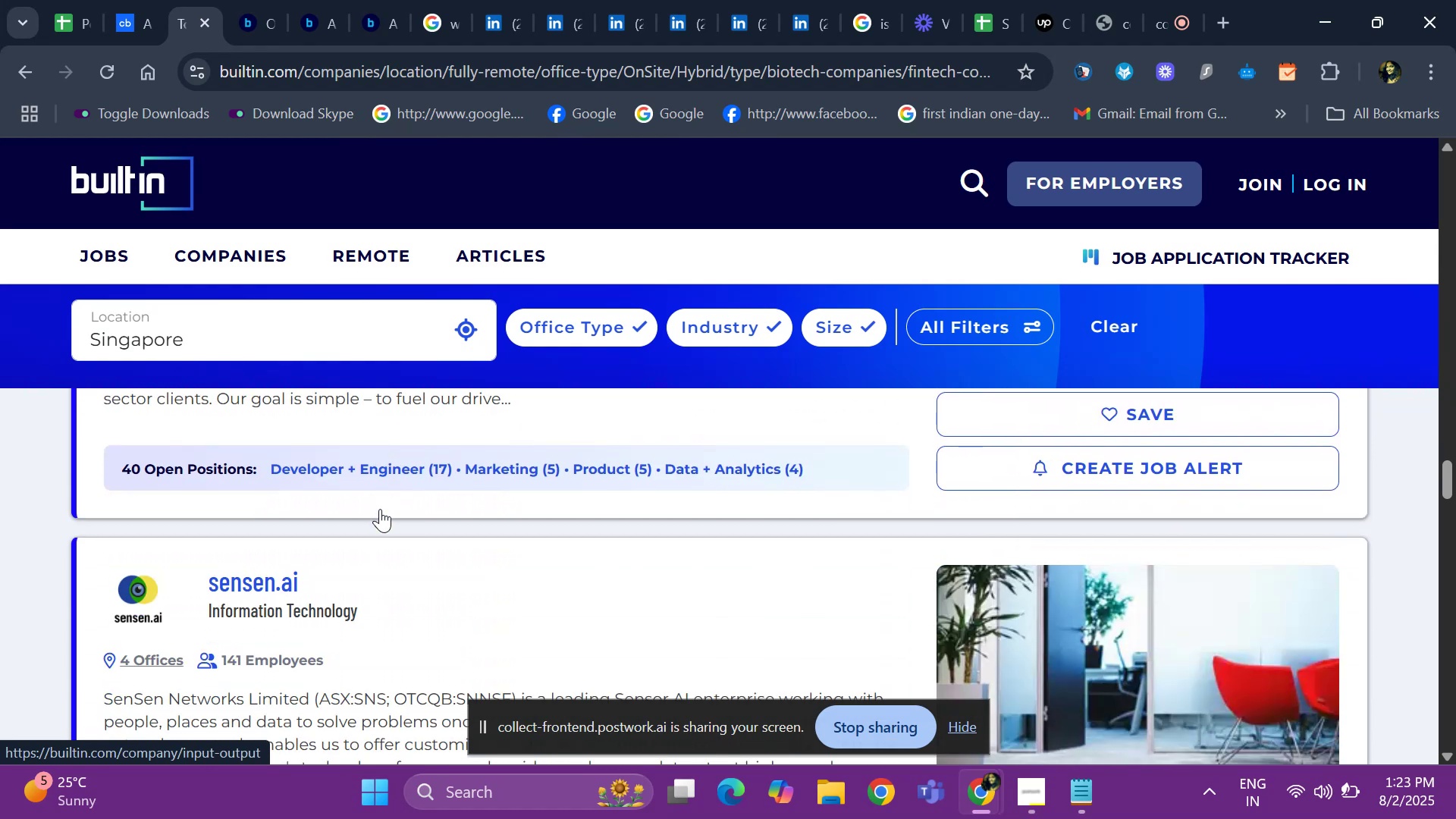 
key(ArrowDown)
 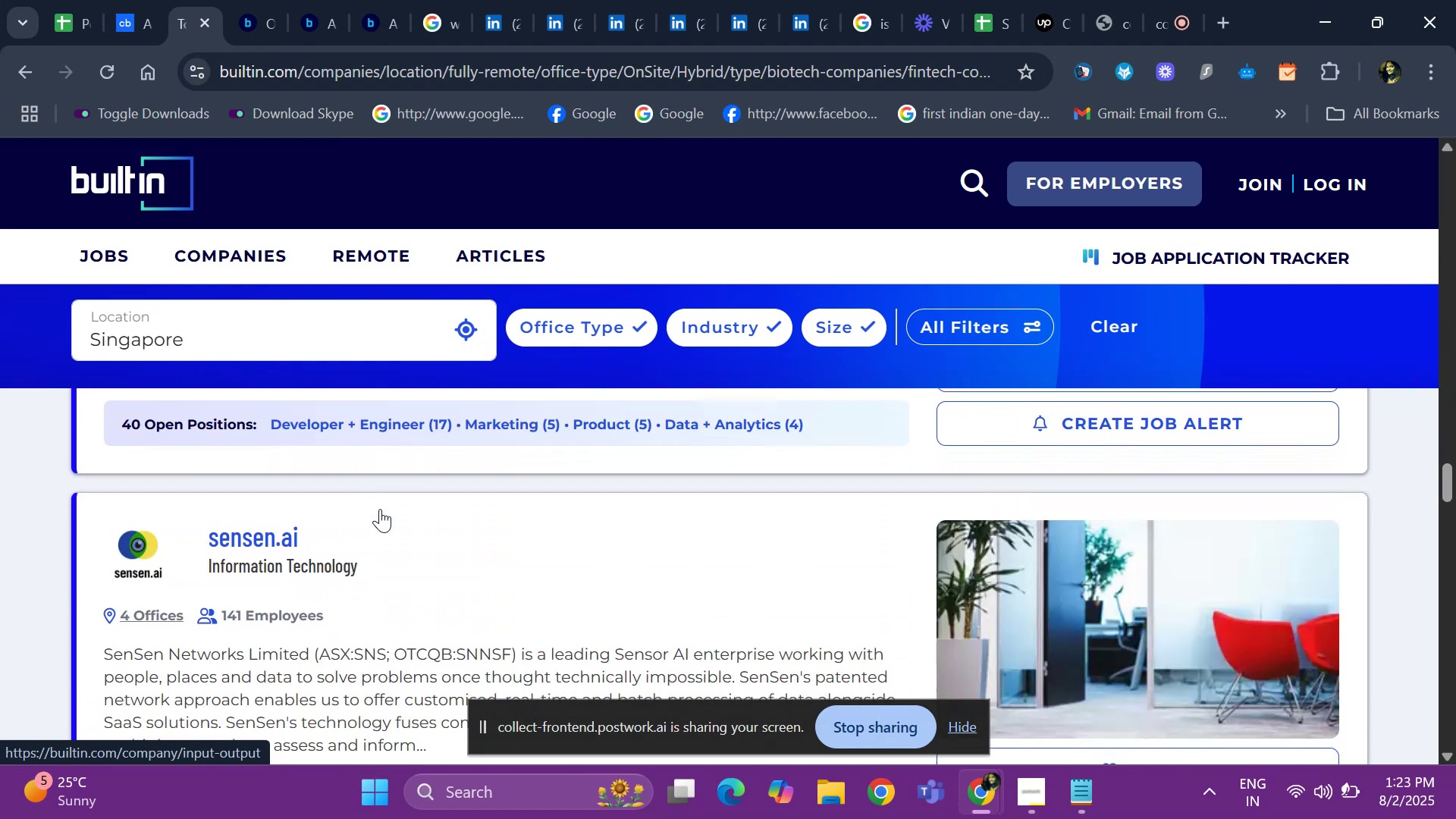 
key(ArrowDown)
 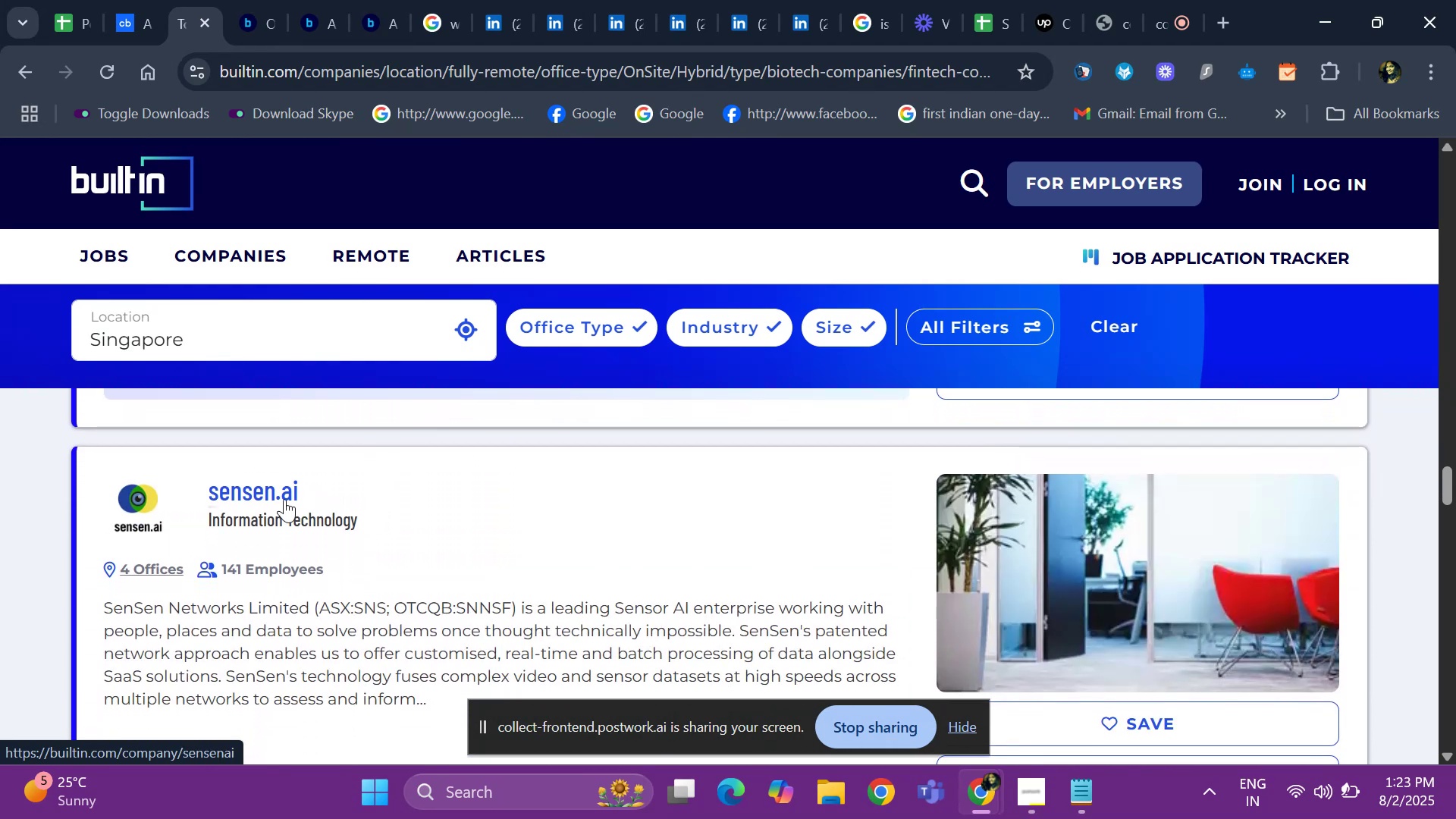 
key(ArrowDown)
 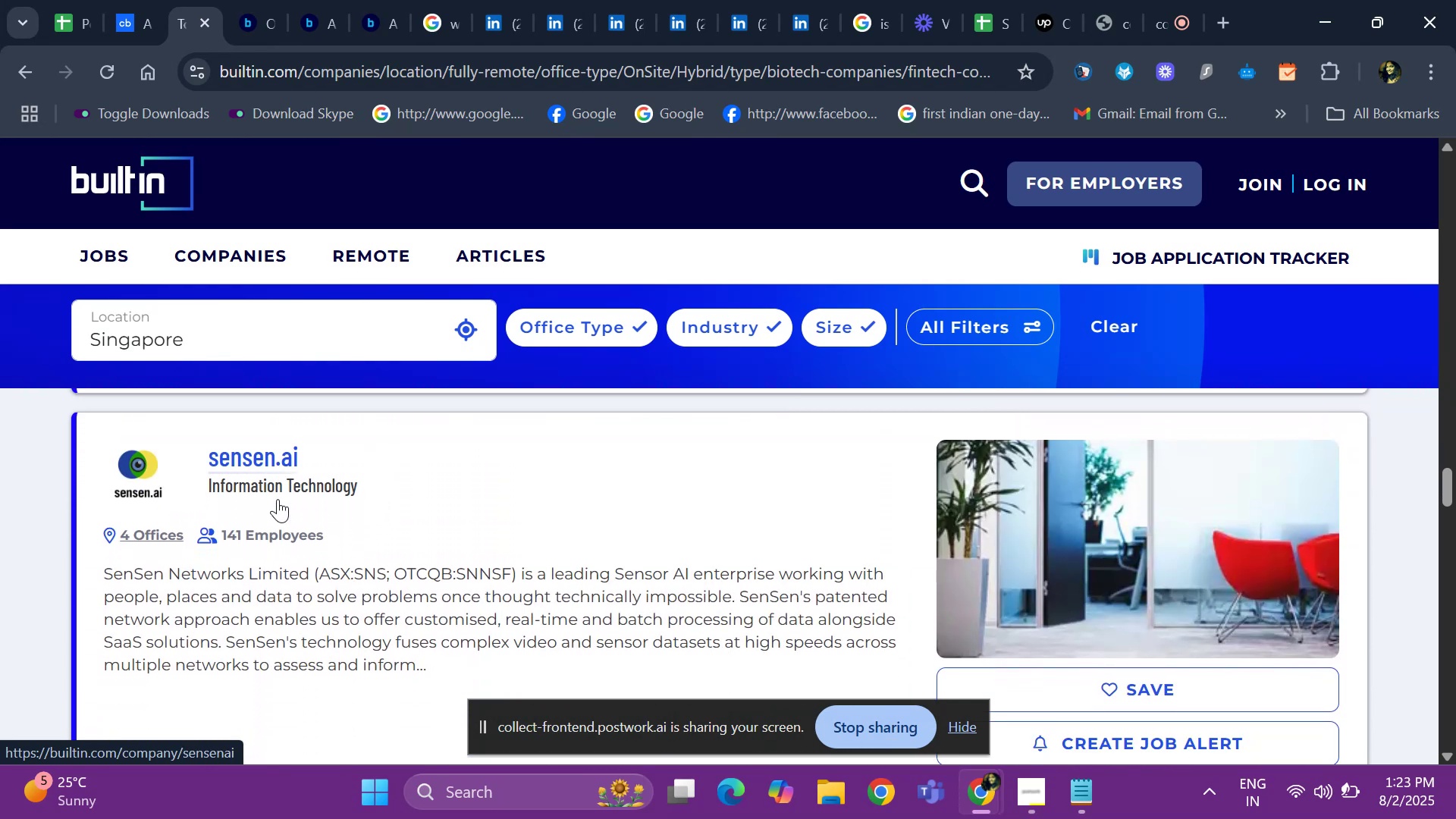 
hold_key(key=ArrowDown, duration=0.77)
 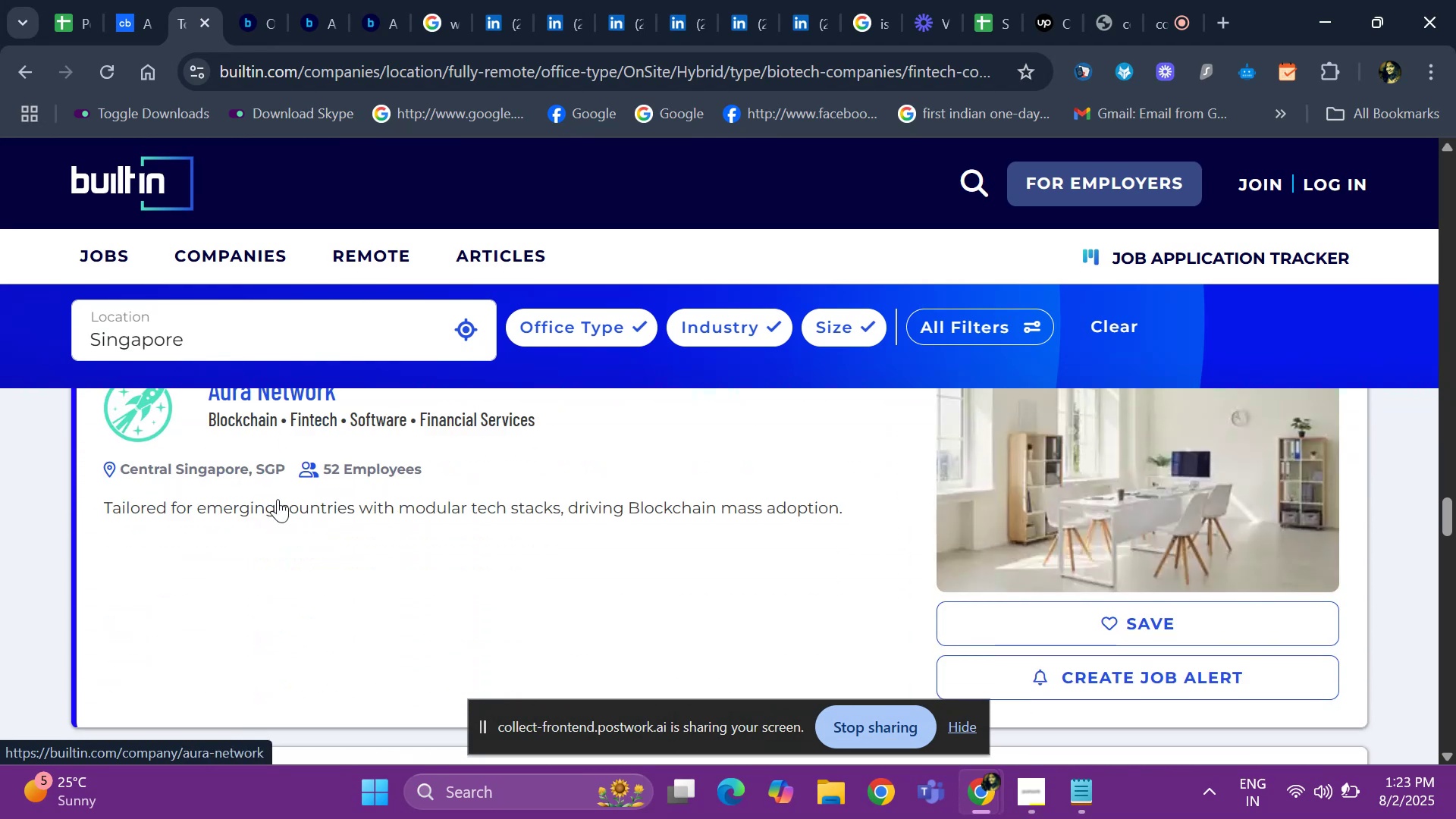 
key(ArrowUp)
 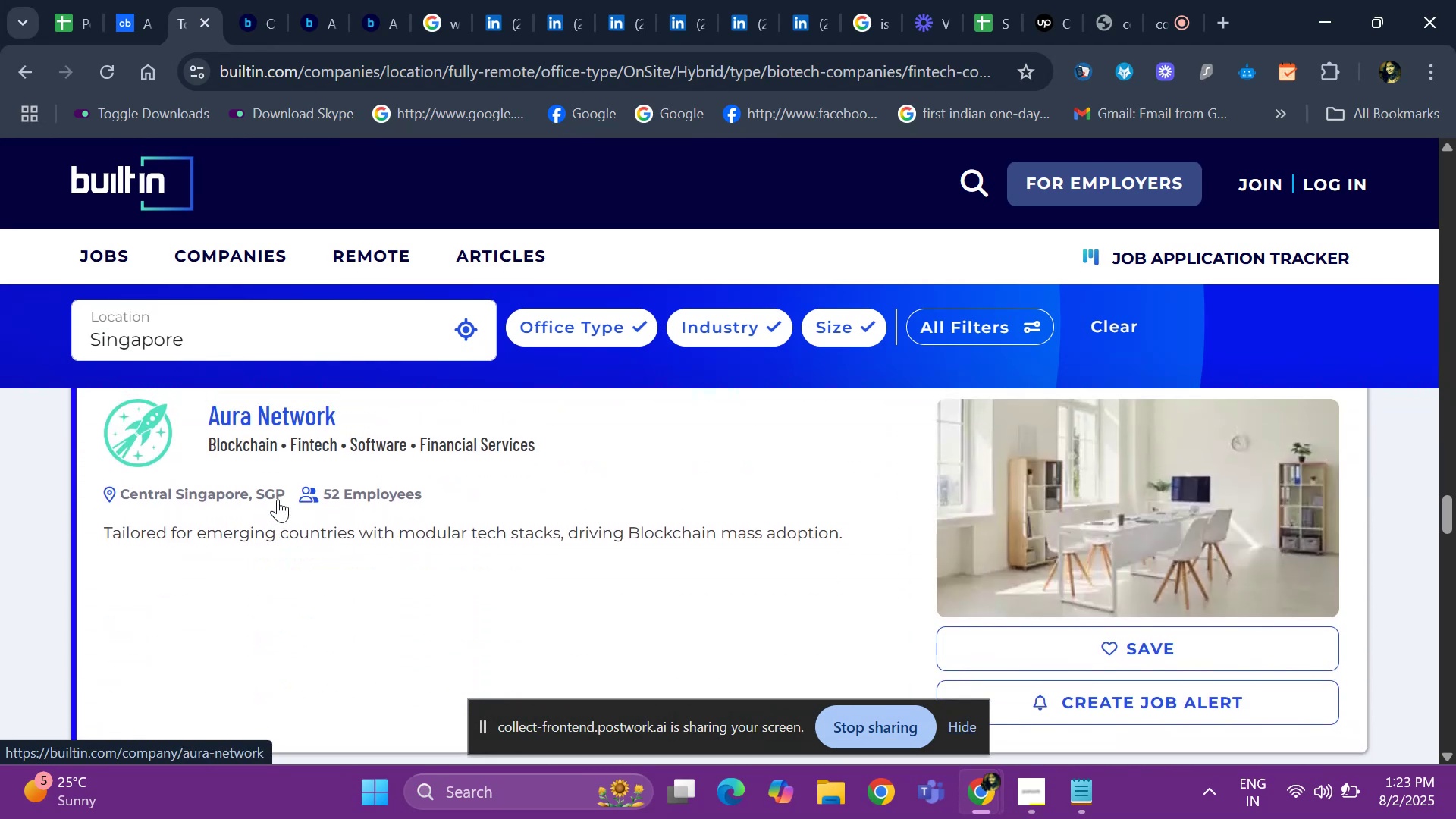 
key(ArrowUp)
 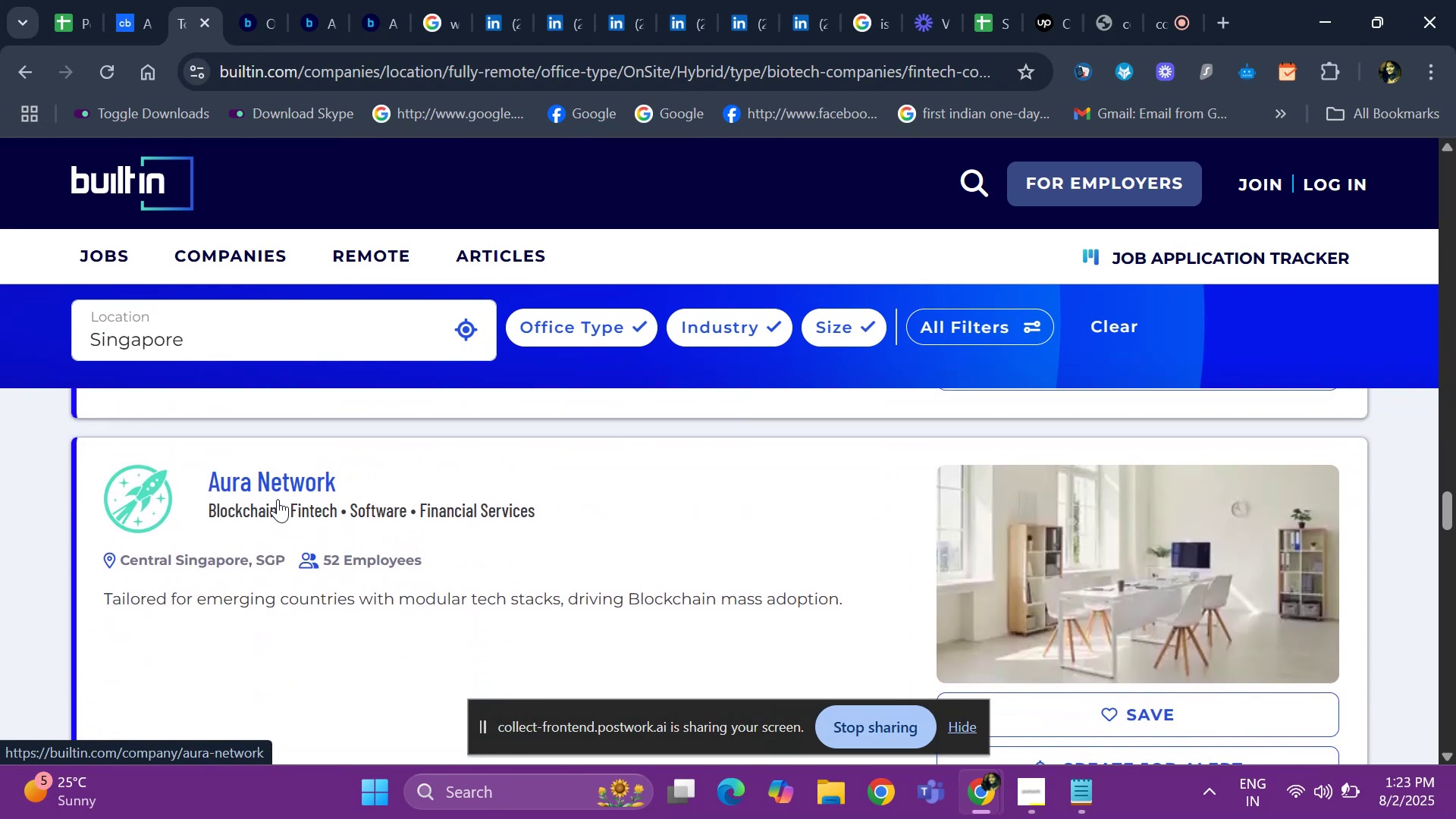 
hold_key(key=ArrowDown, duration=0.77)
 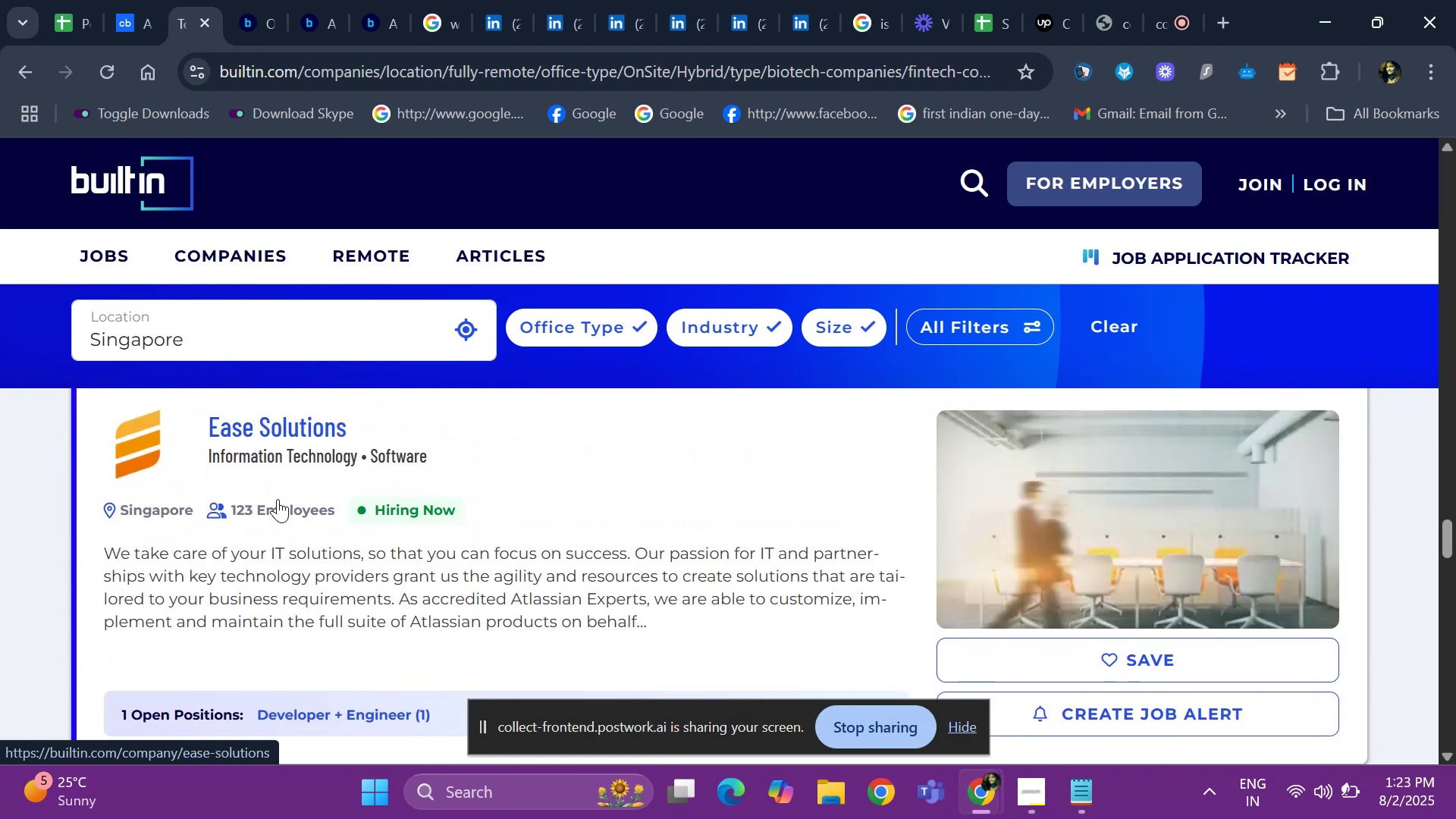 
key(ArrowUp)
 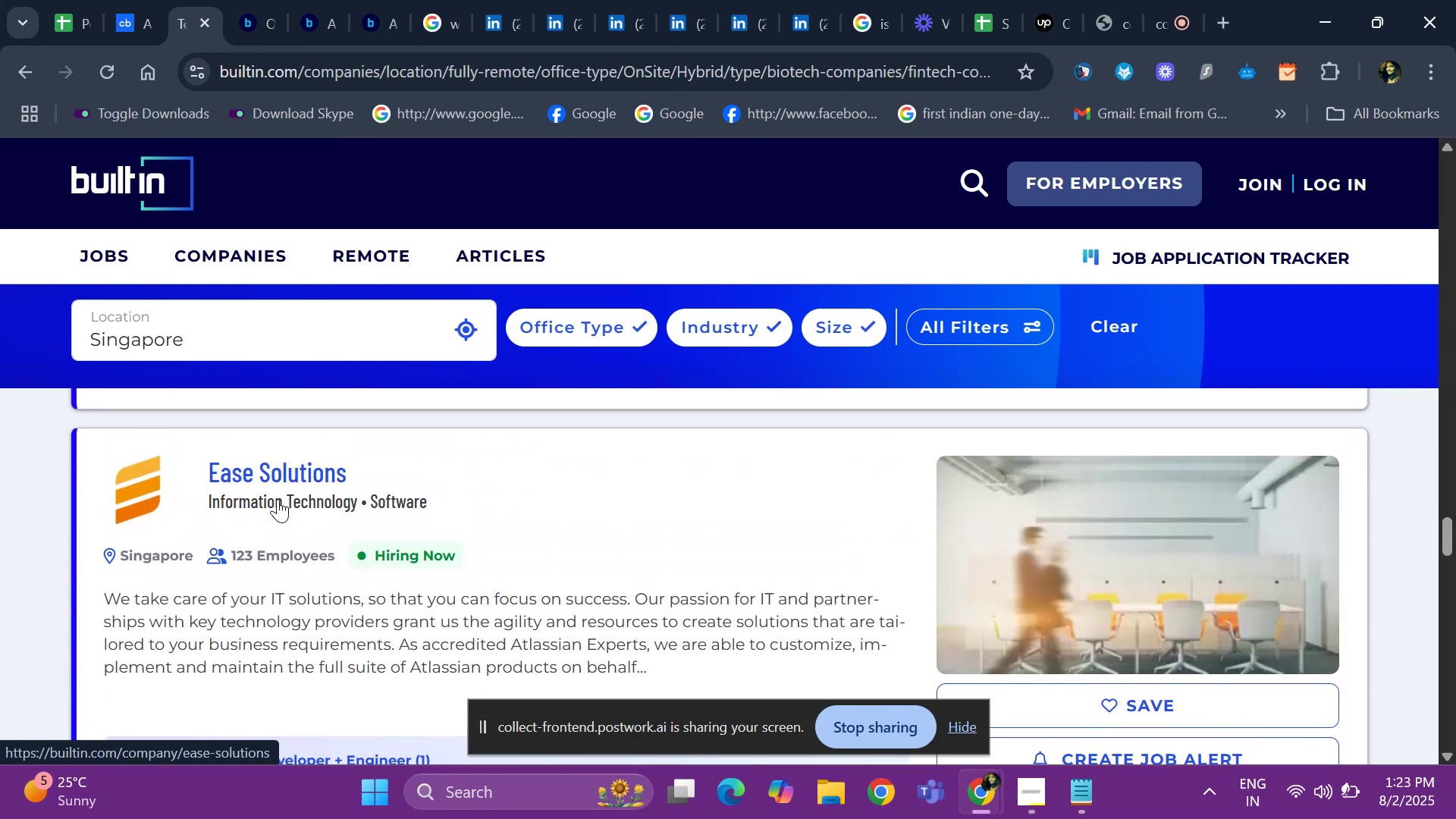 
key(ArrowUp)
 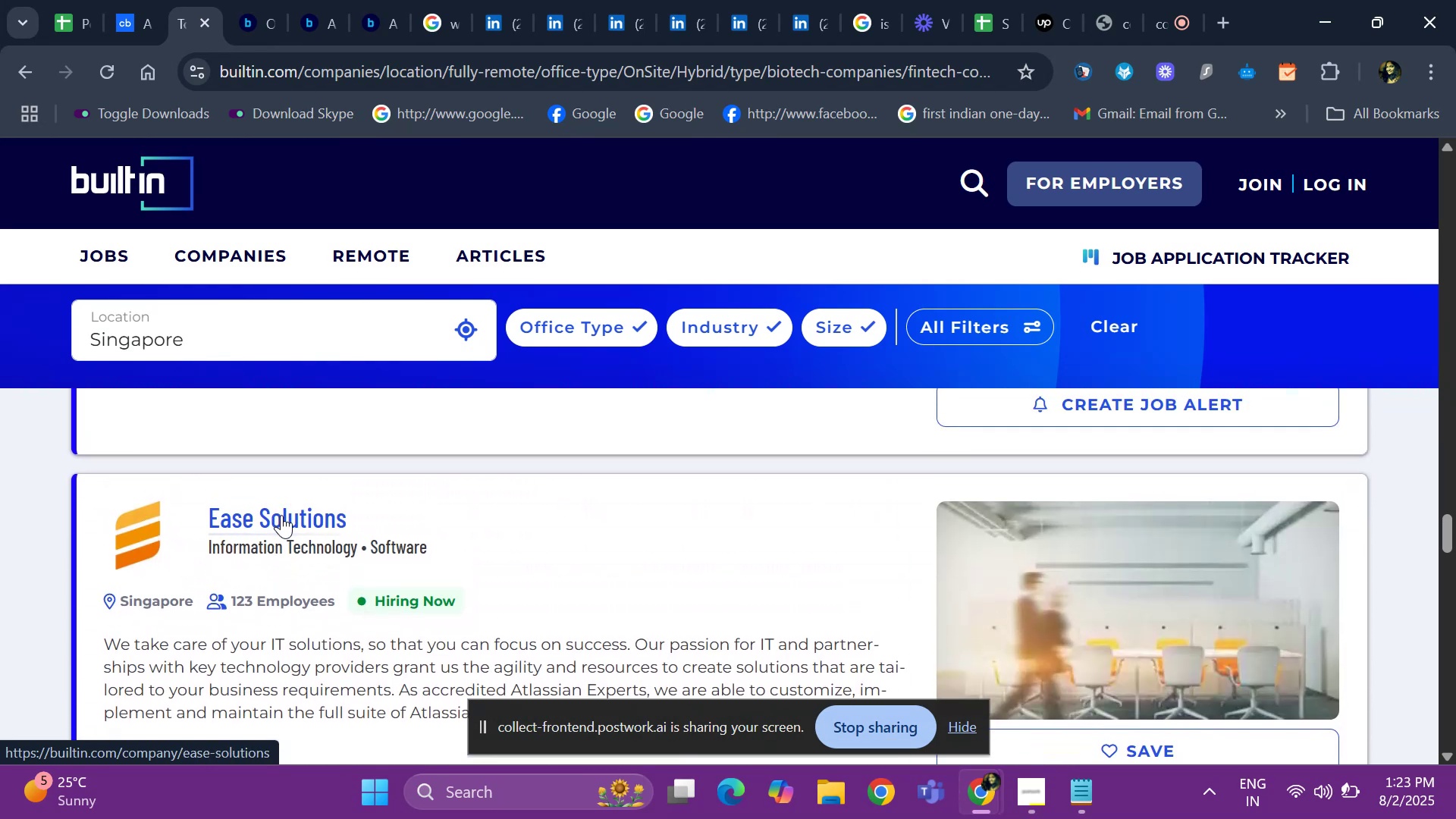 
right_click([281, 515])
 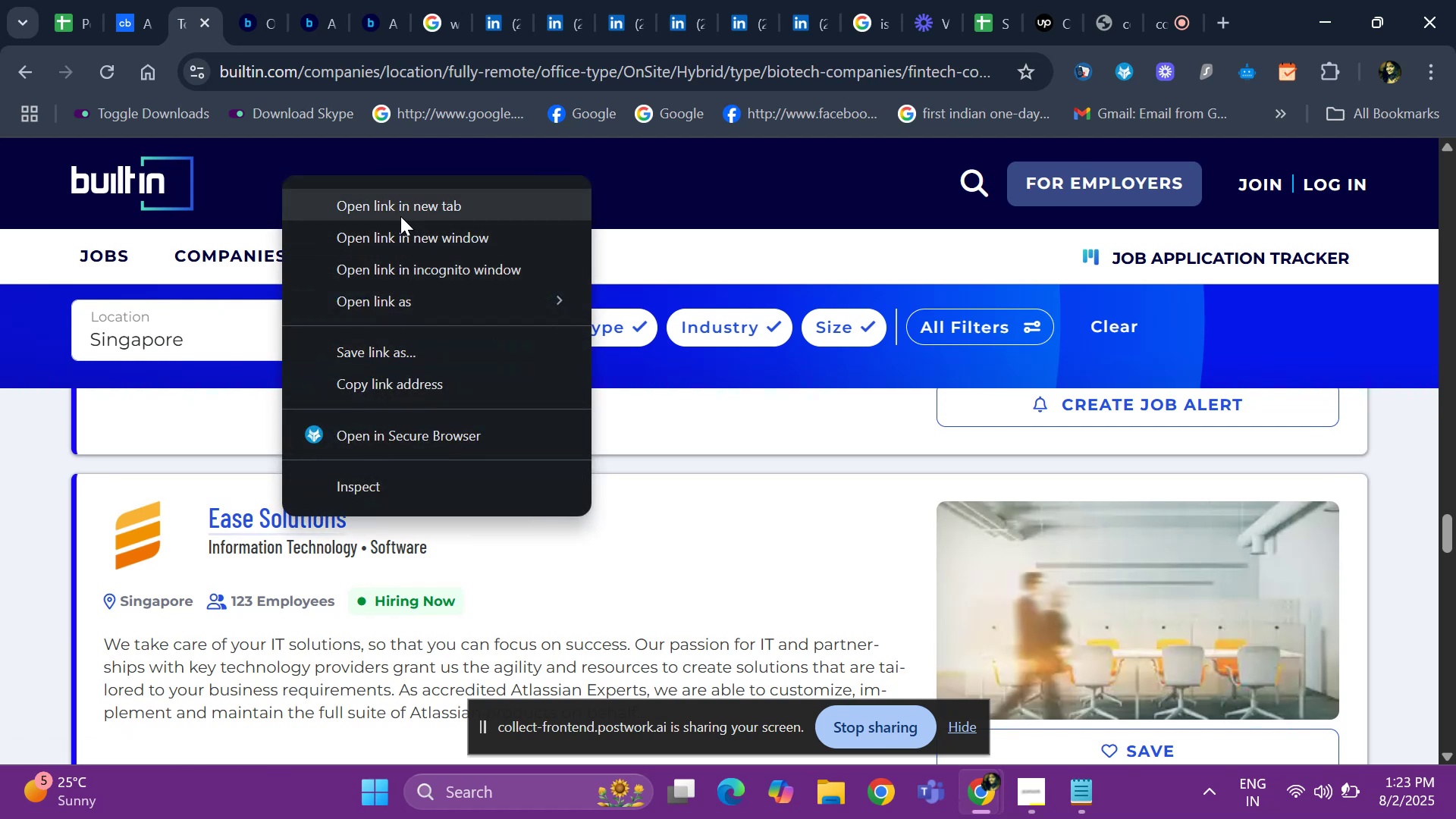 
left_click([400, 216])
 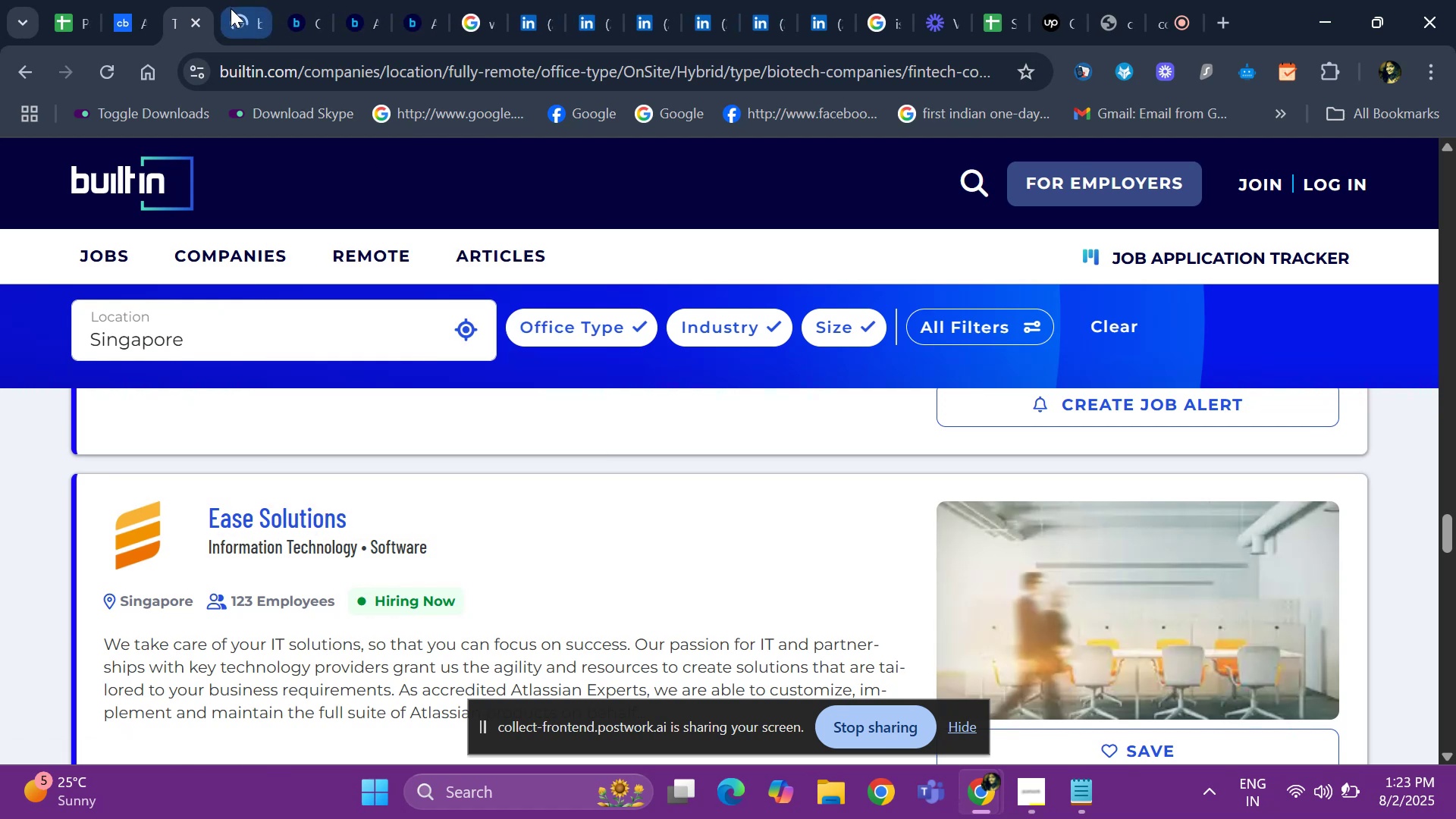 
left_click([231, 8])
 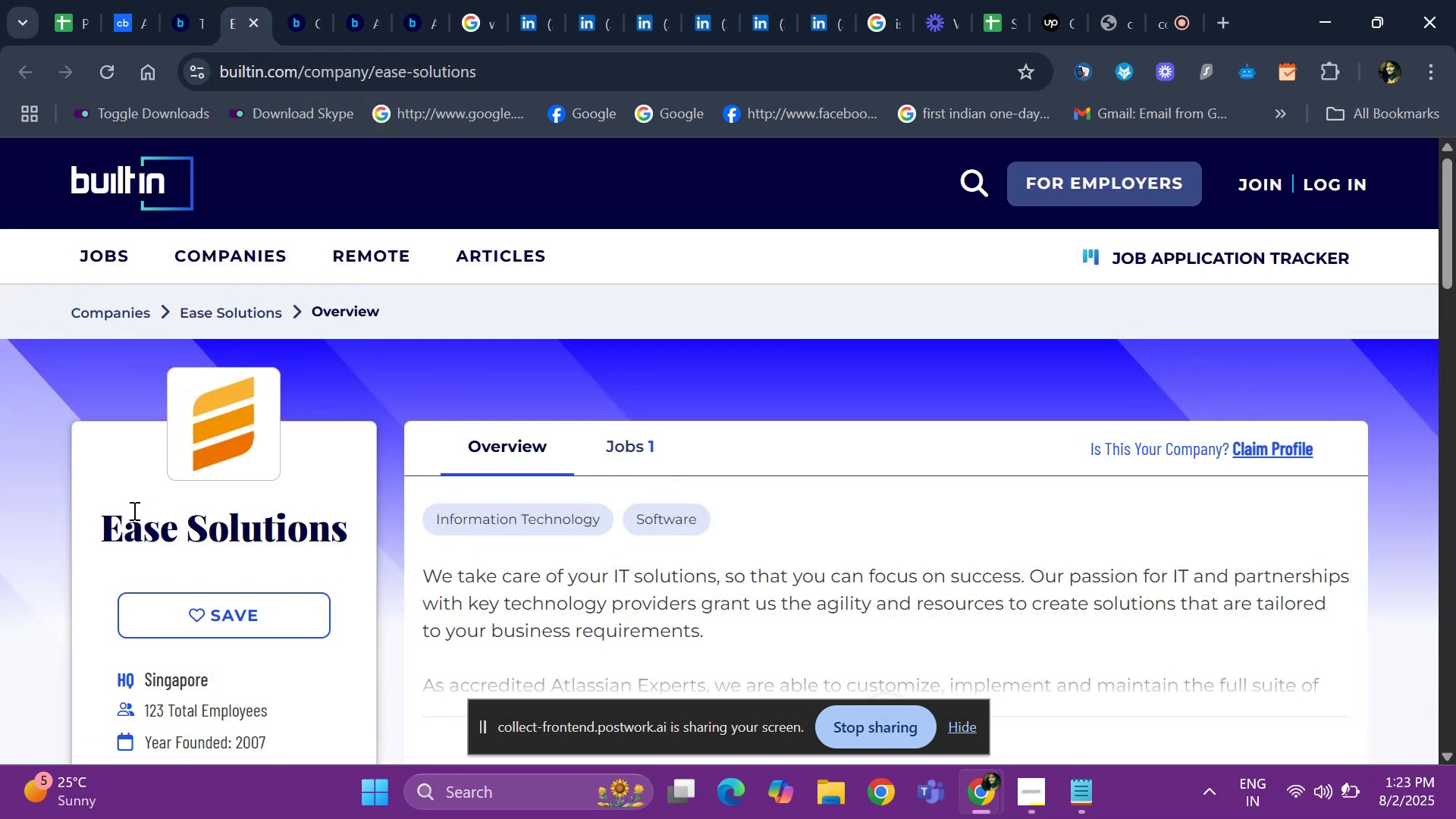 
key(Control+ControlLeft)
 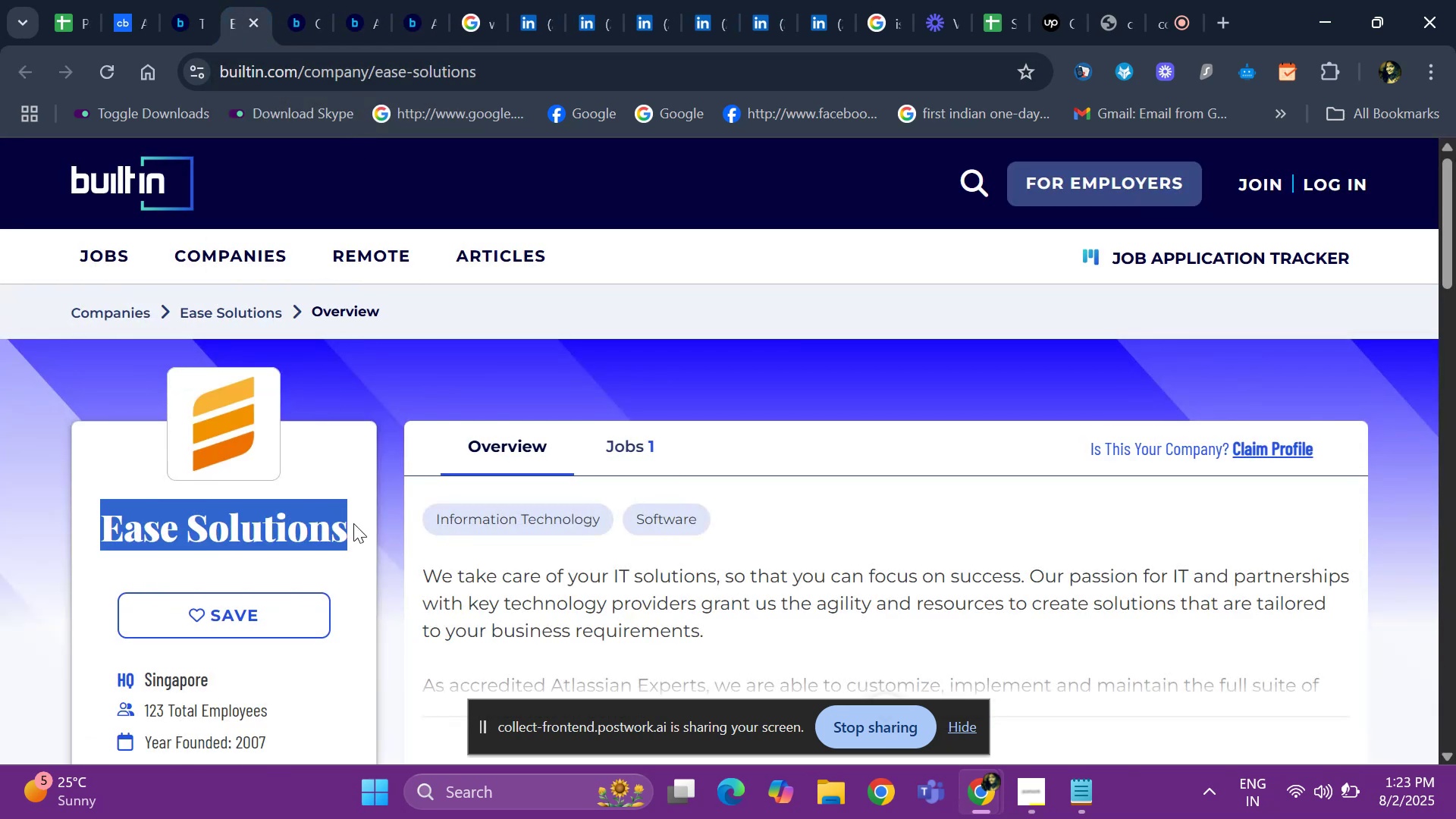 
key(Control+C)
 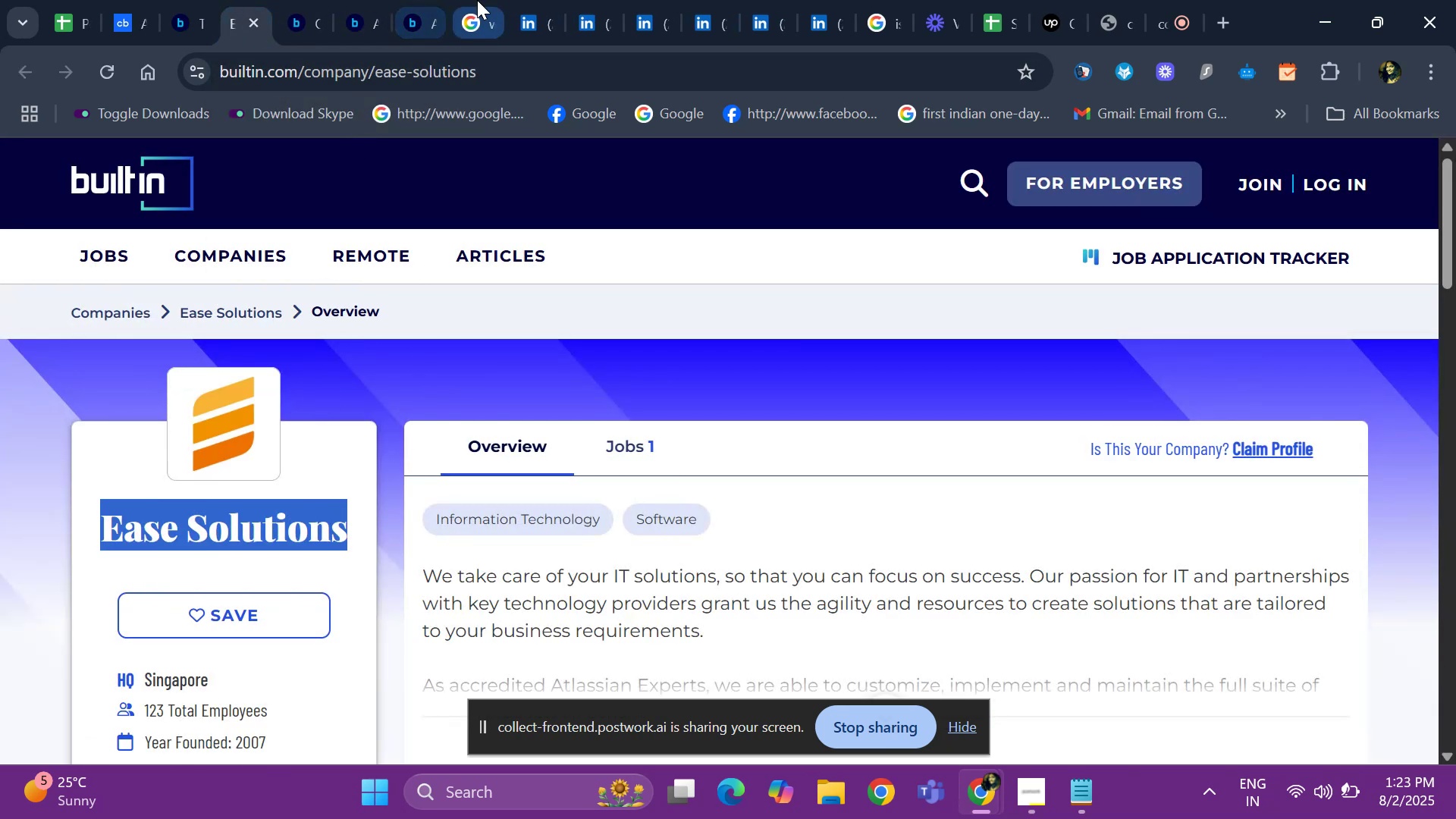 
left_click([477, 0])
 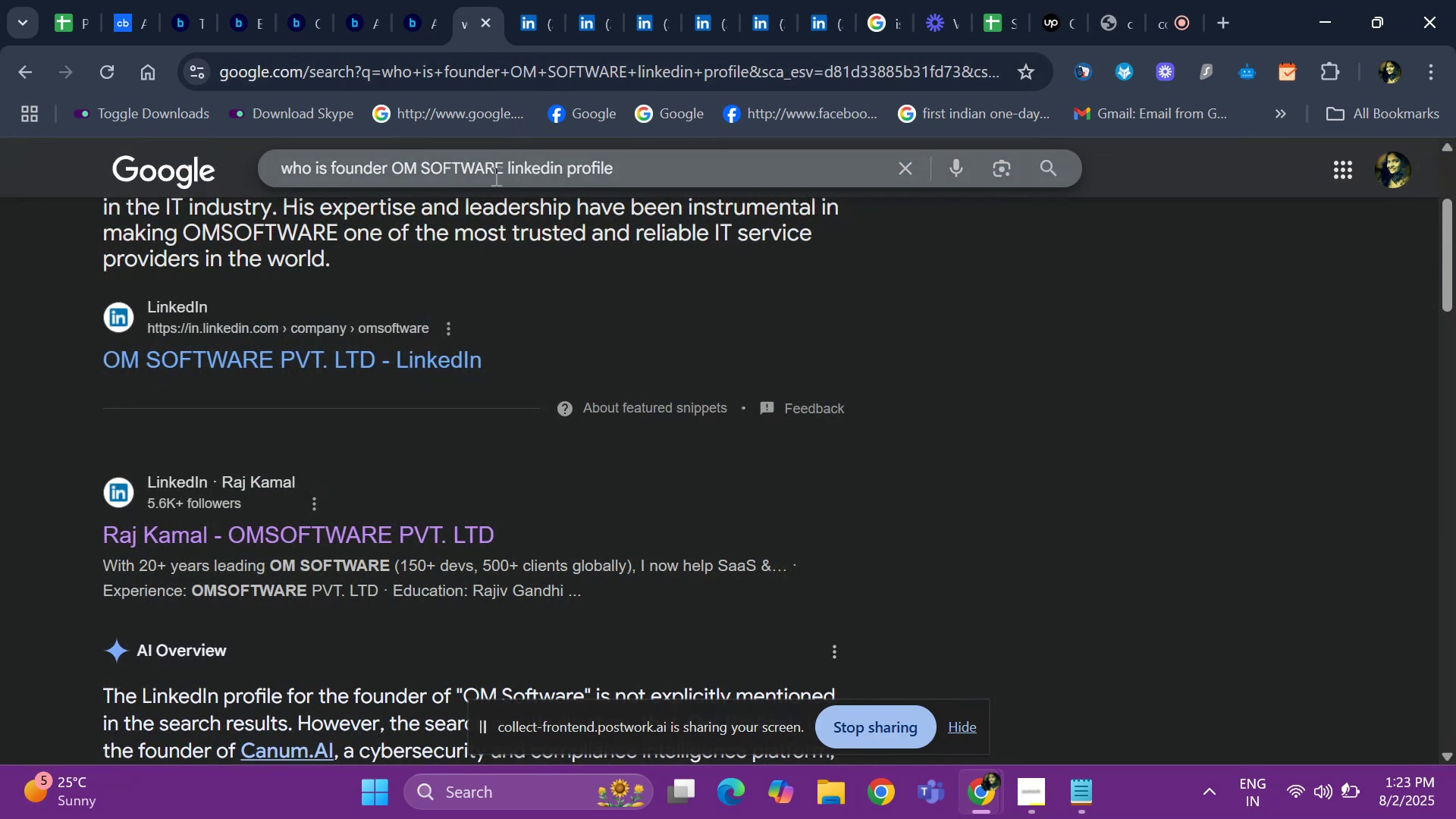 
left_click([494, 176])
 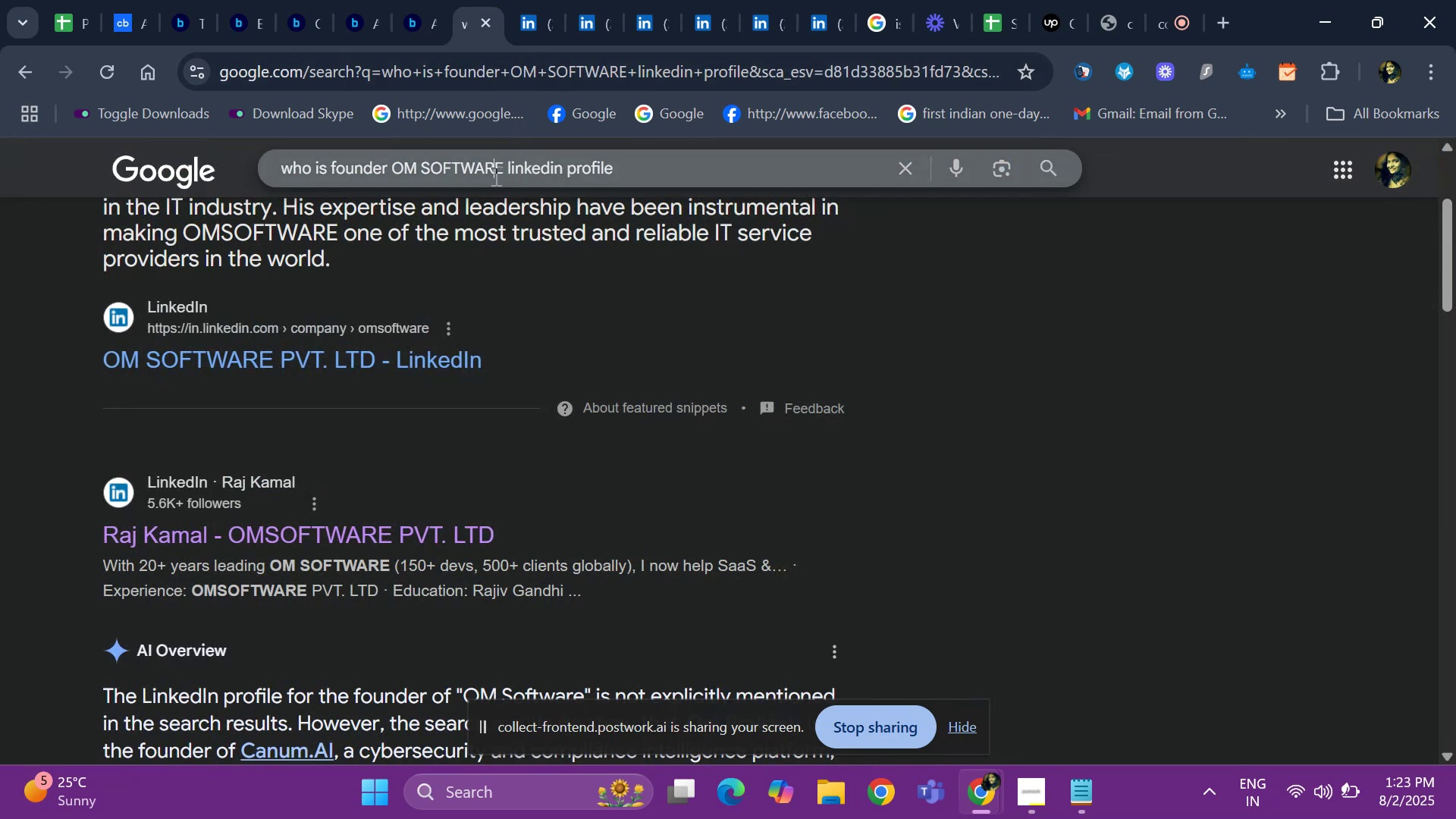 
key(ArrowRight)
 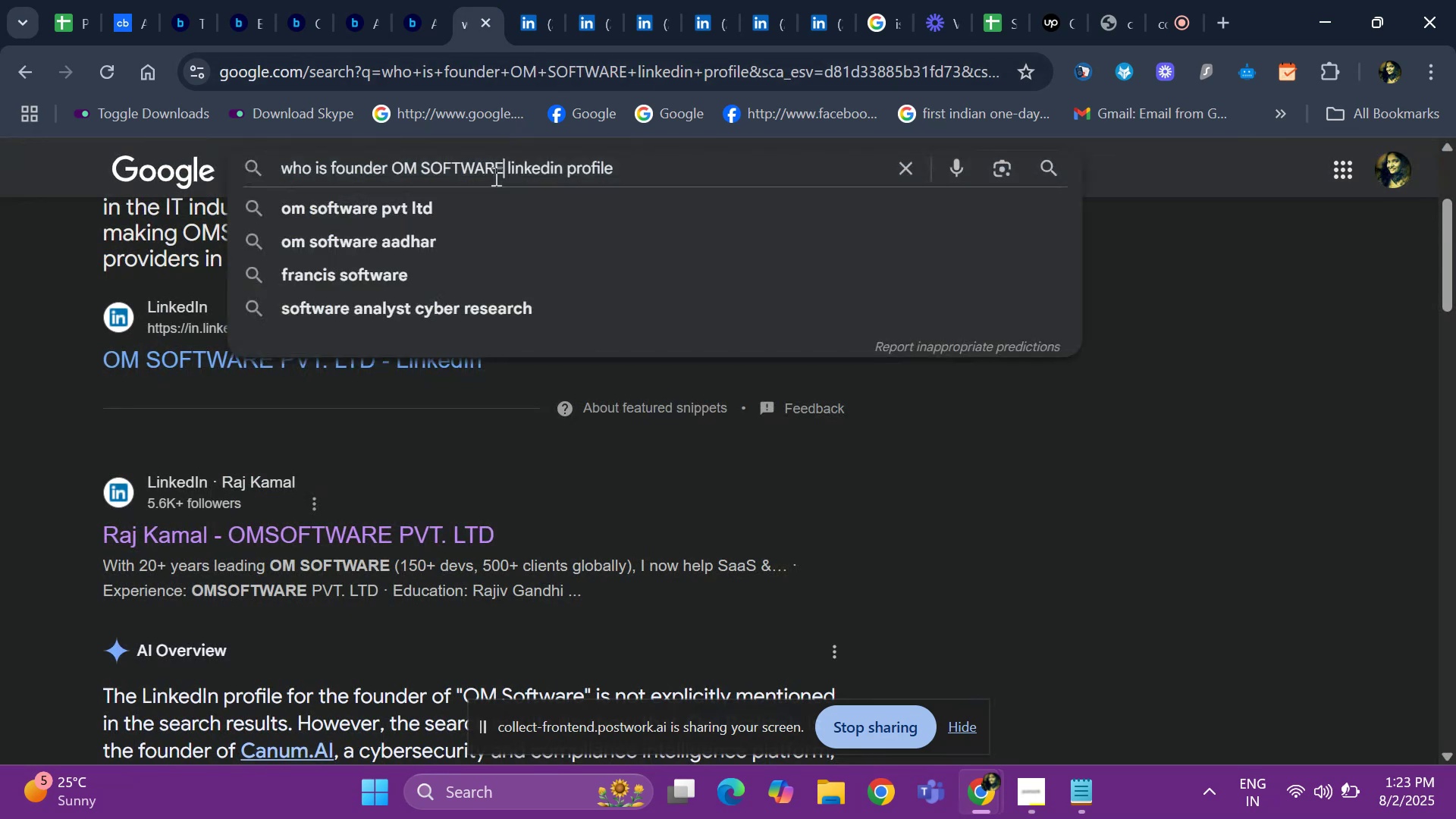 
key(Backspace)
 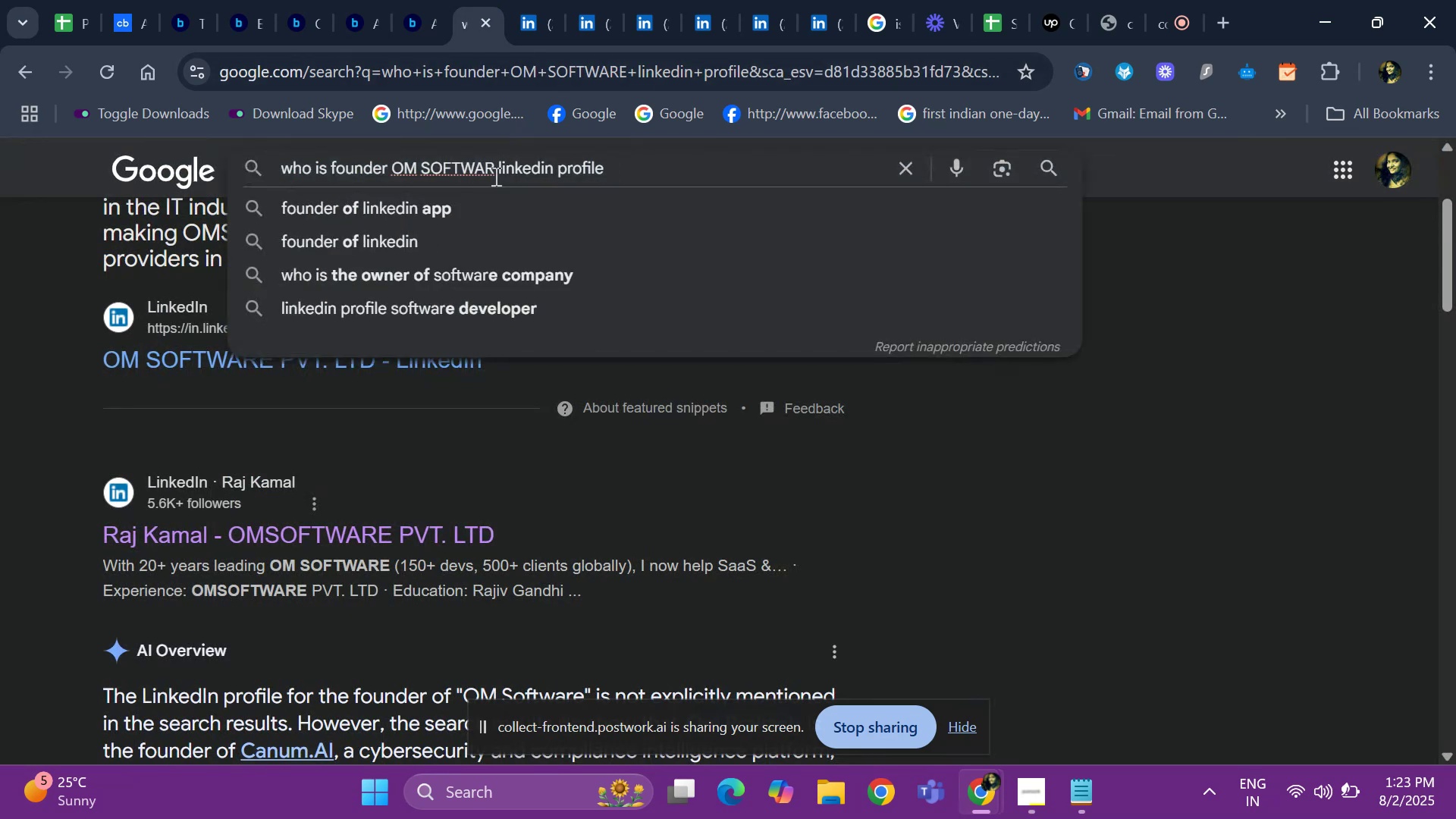 
key(Backspace)
 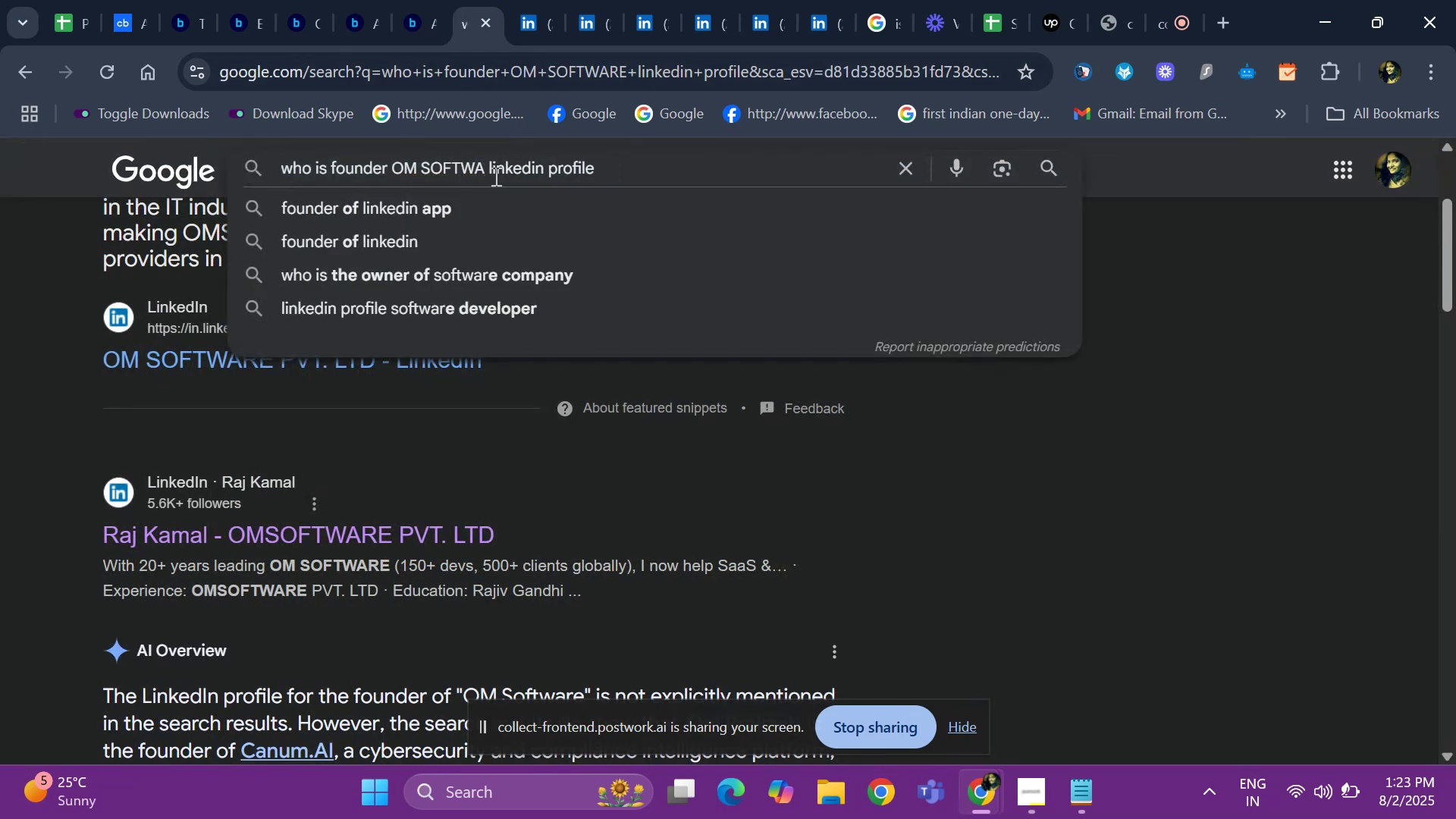 
key(Backspace)
 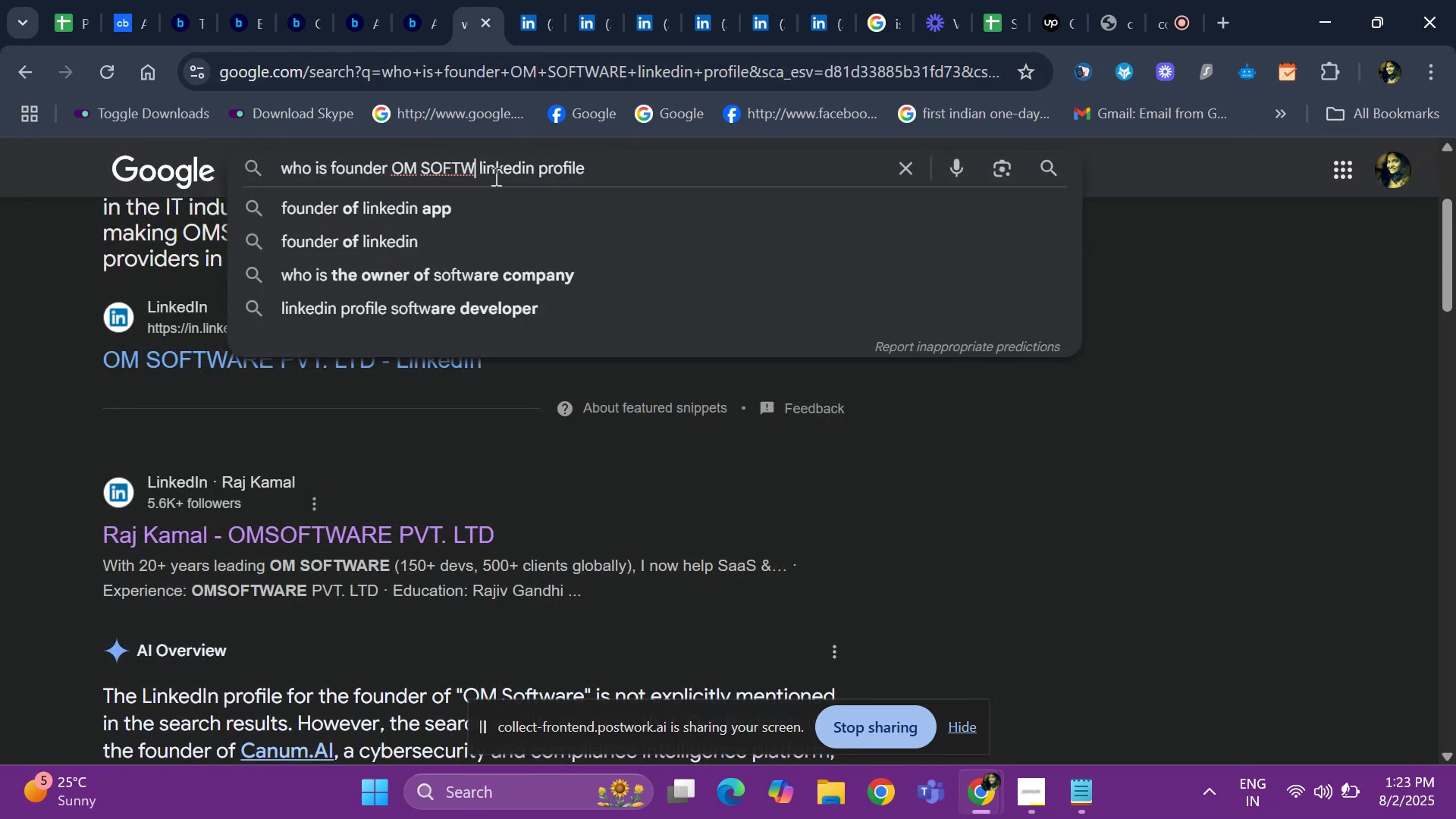 
key(Backspace)
 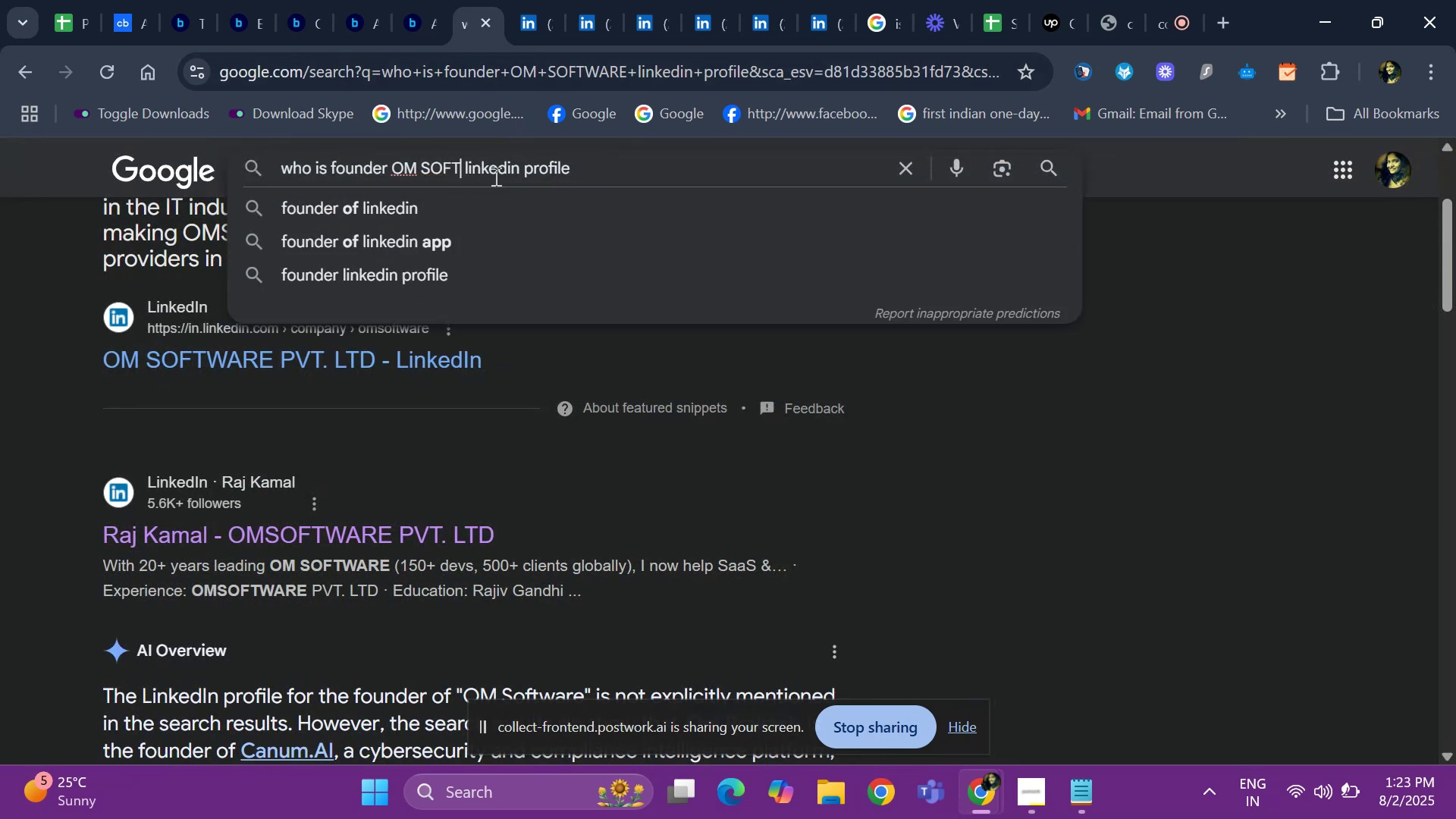 
key(Backspace)
 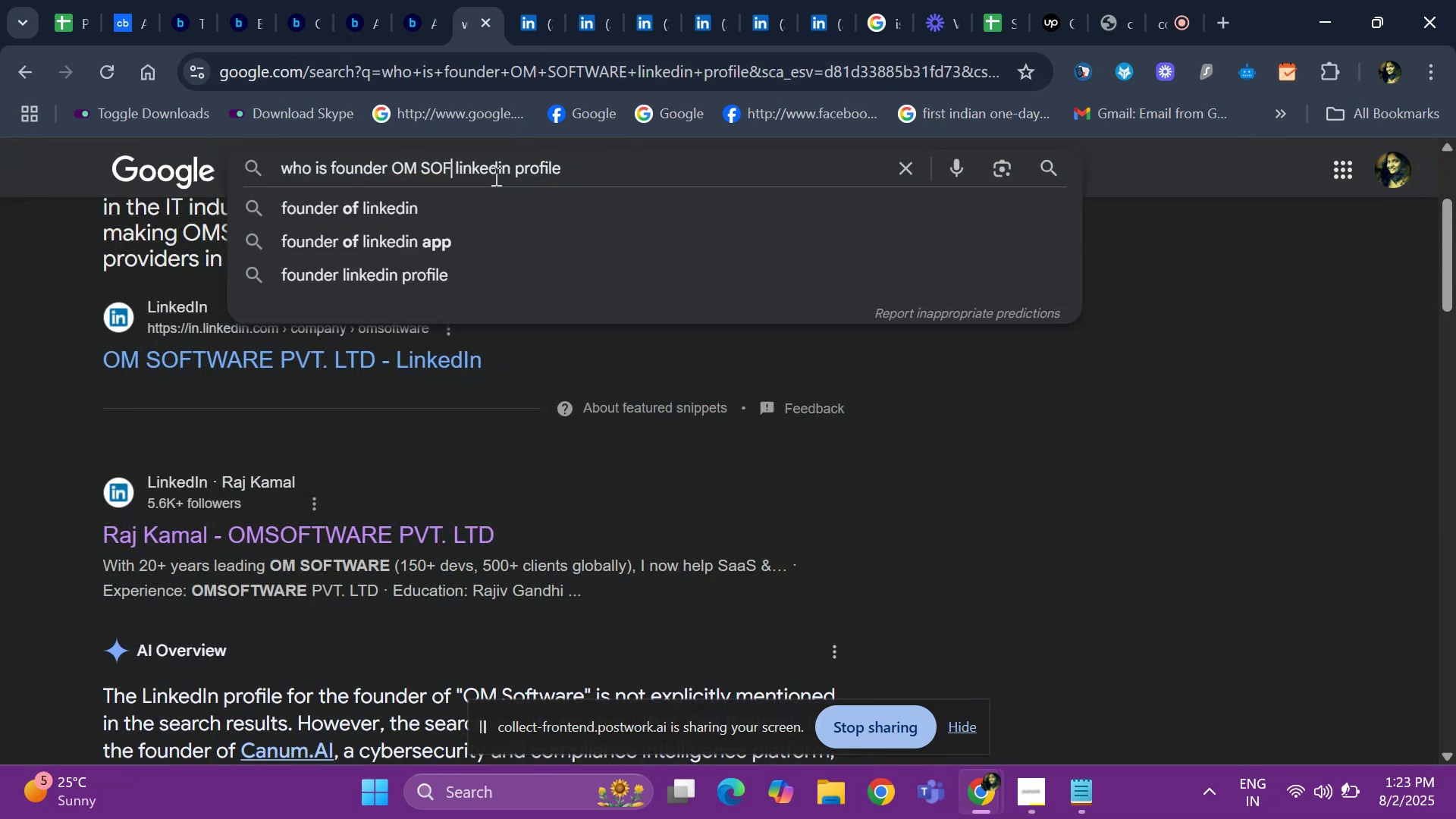 
key(Backspace)
 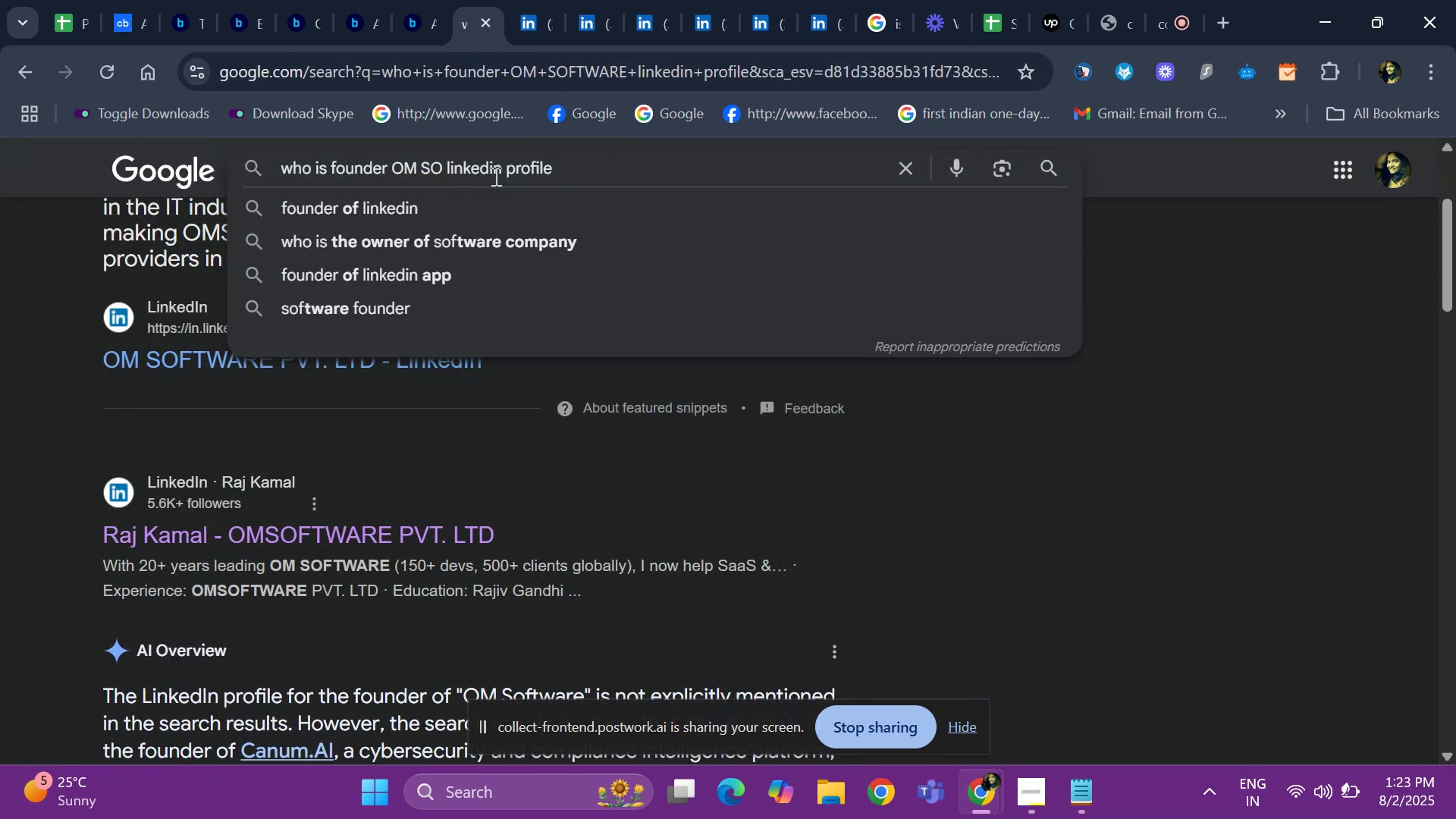 
key(Backspace)
 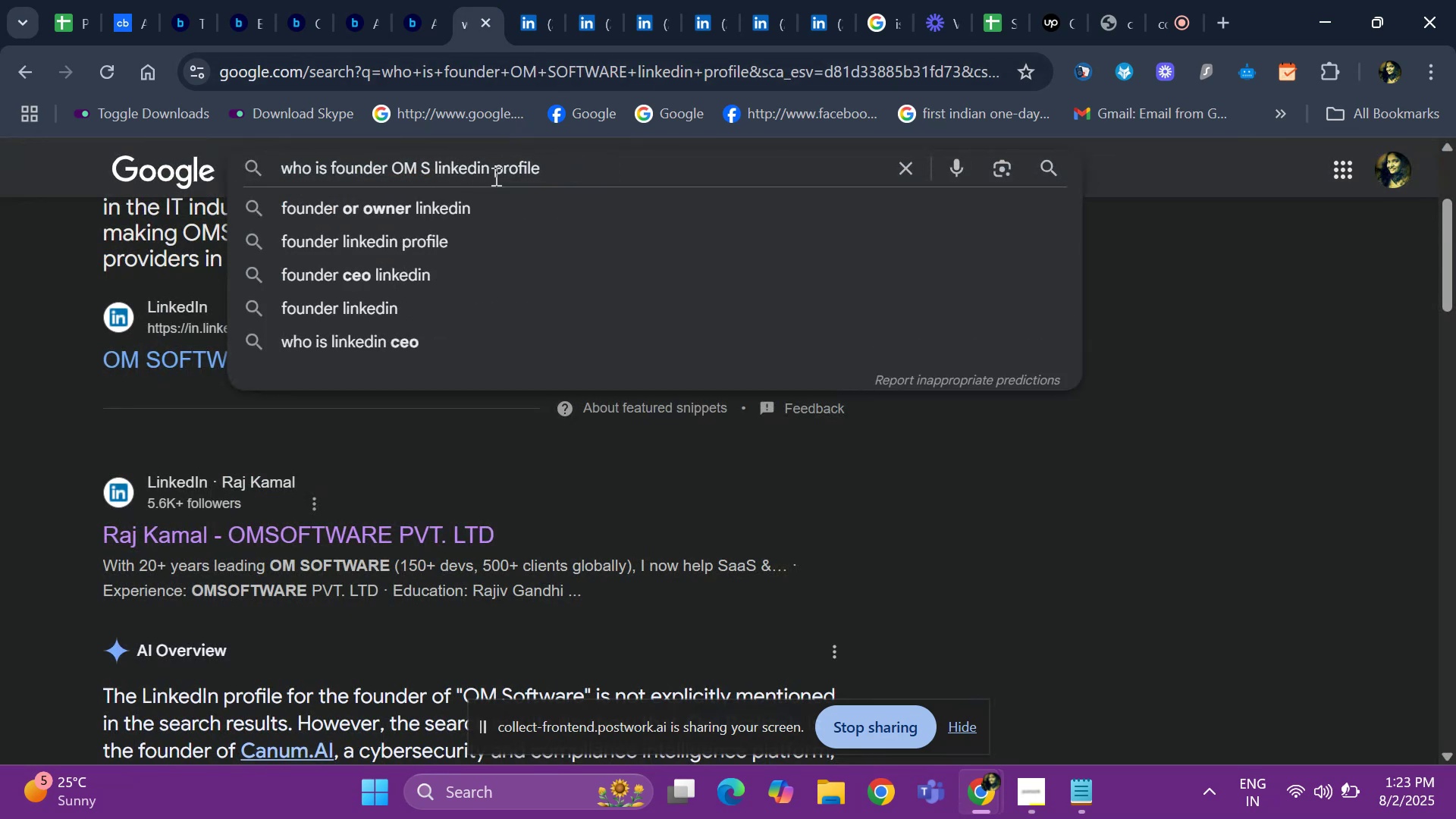 
key(Backspace)
 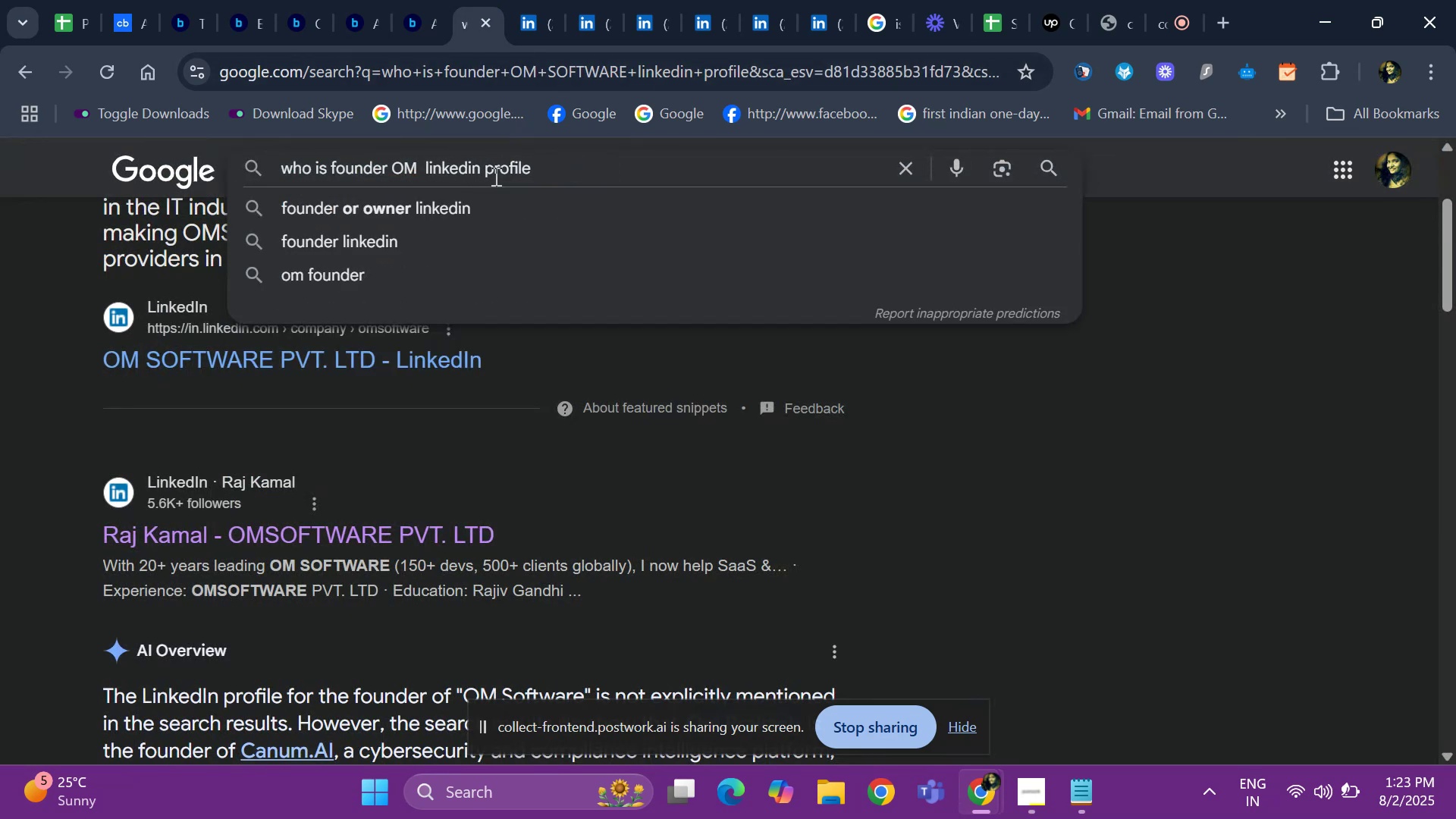 
key(Backspace)
 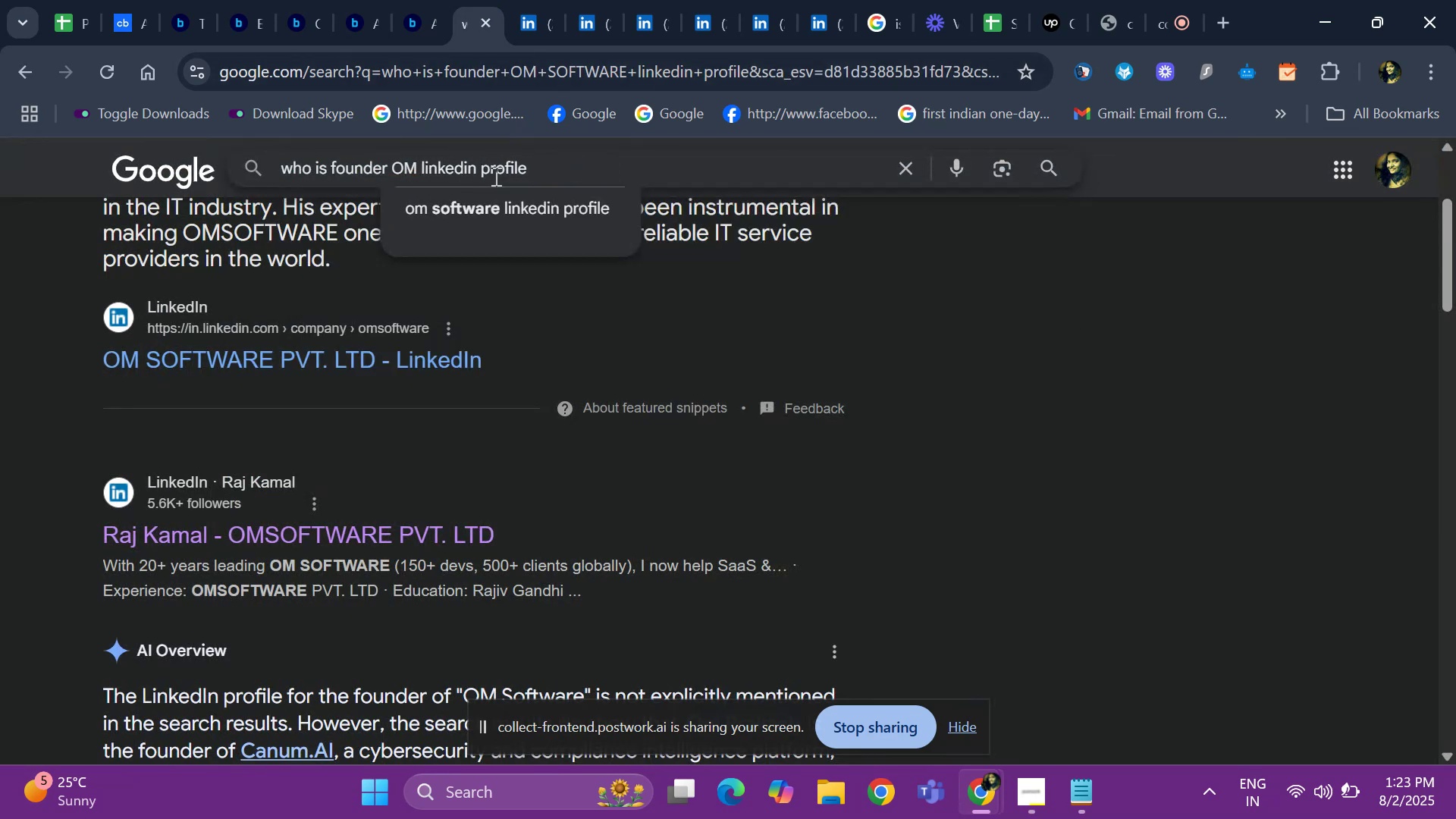 
key(Backspace)
 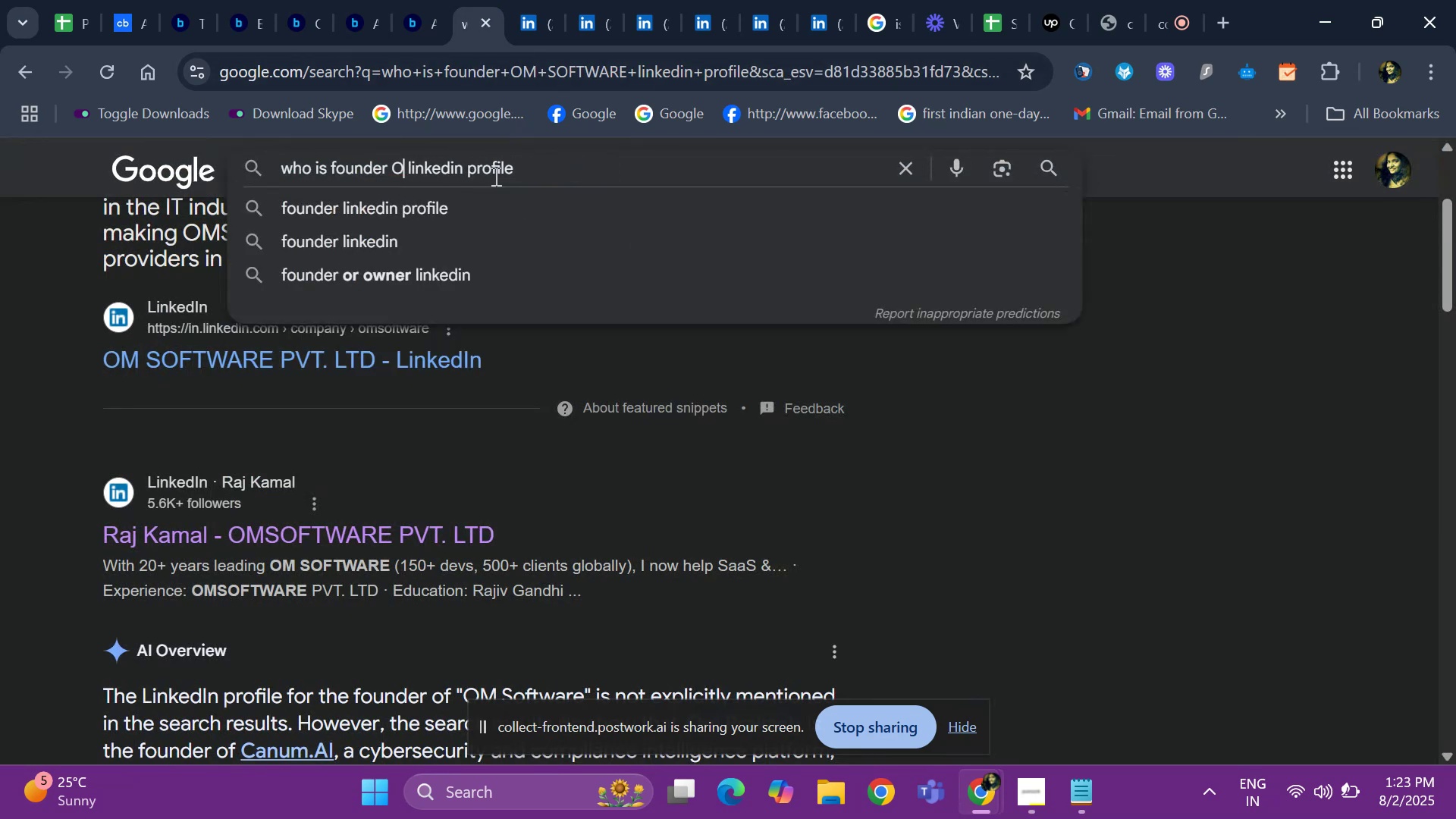 
key(Backspace)
 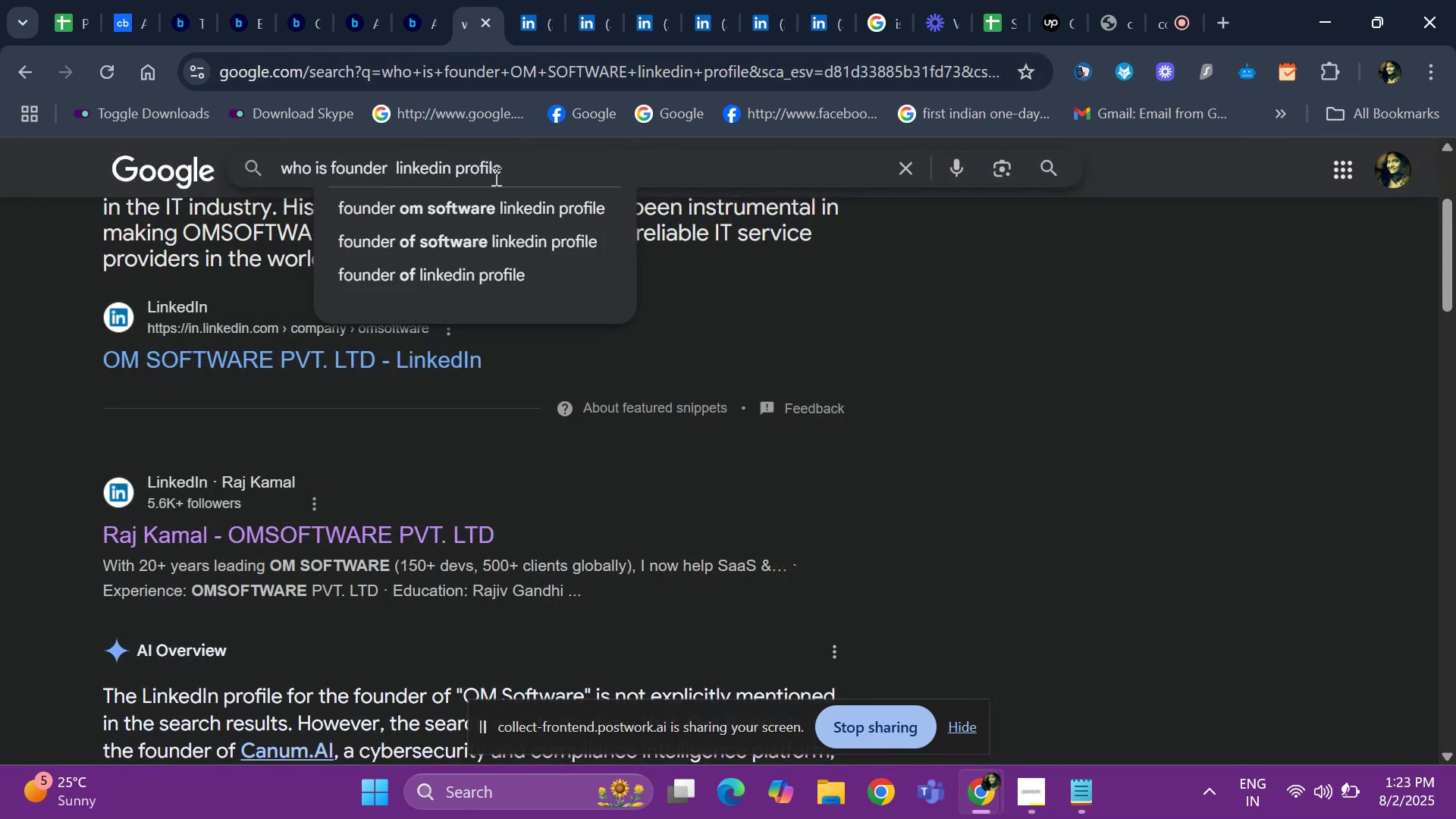 
key(Control+V)
 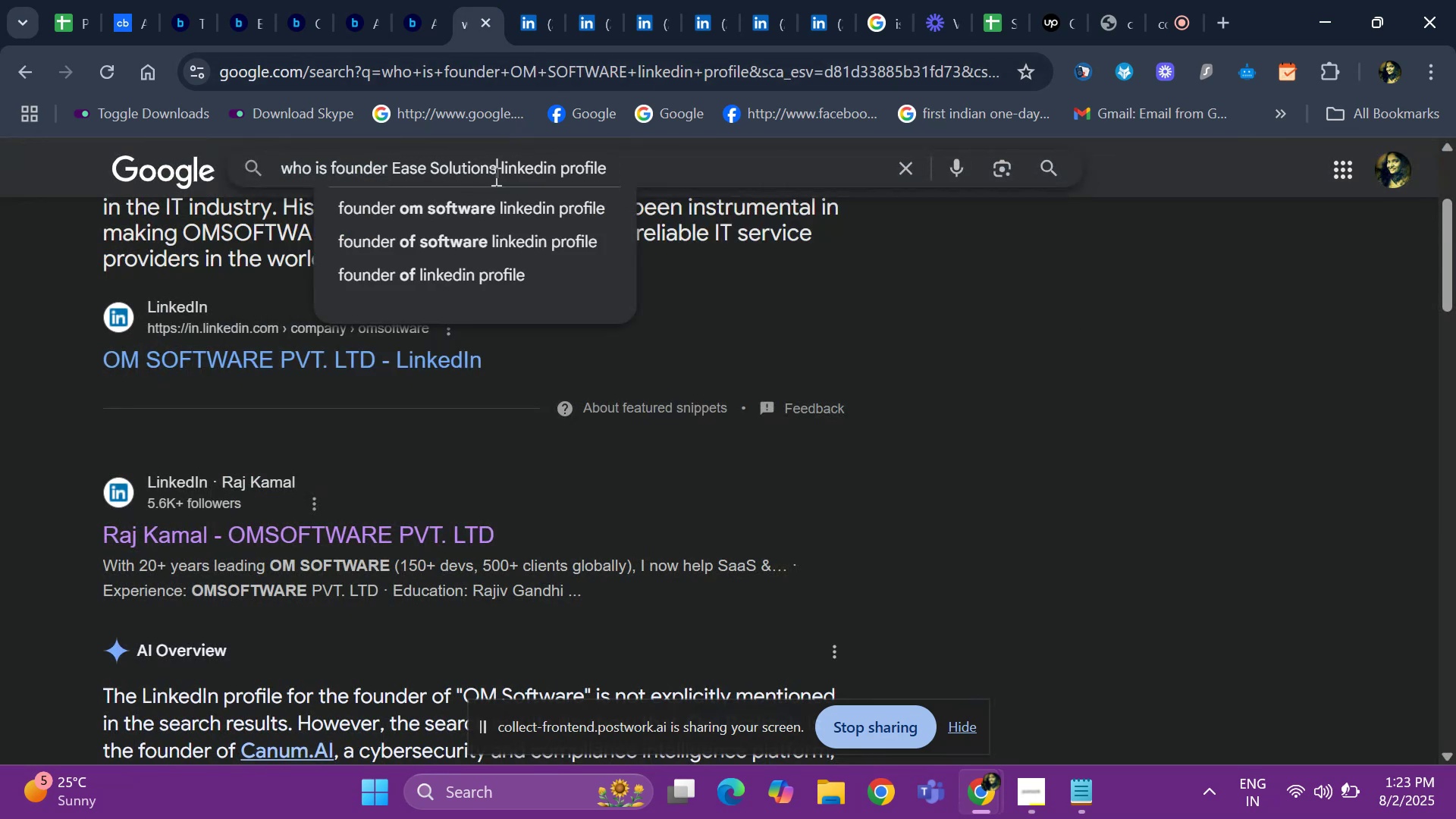 
key(Space)
 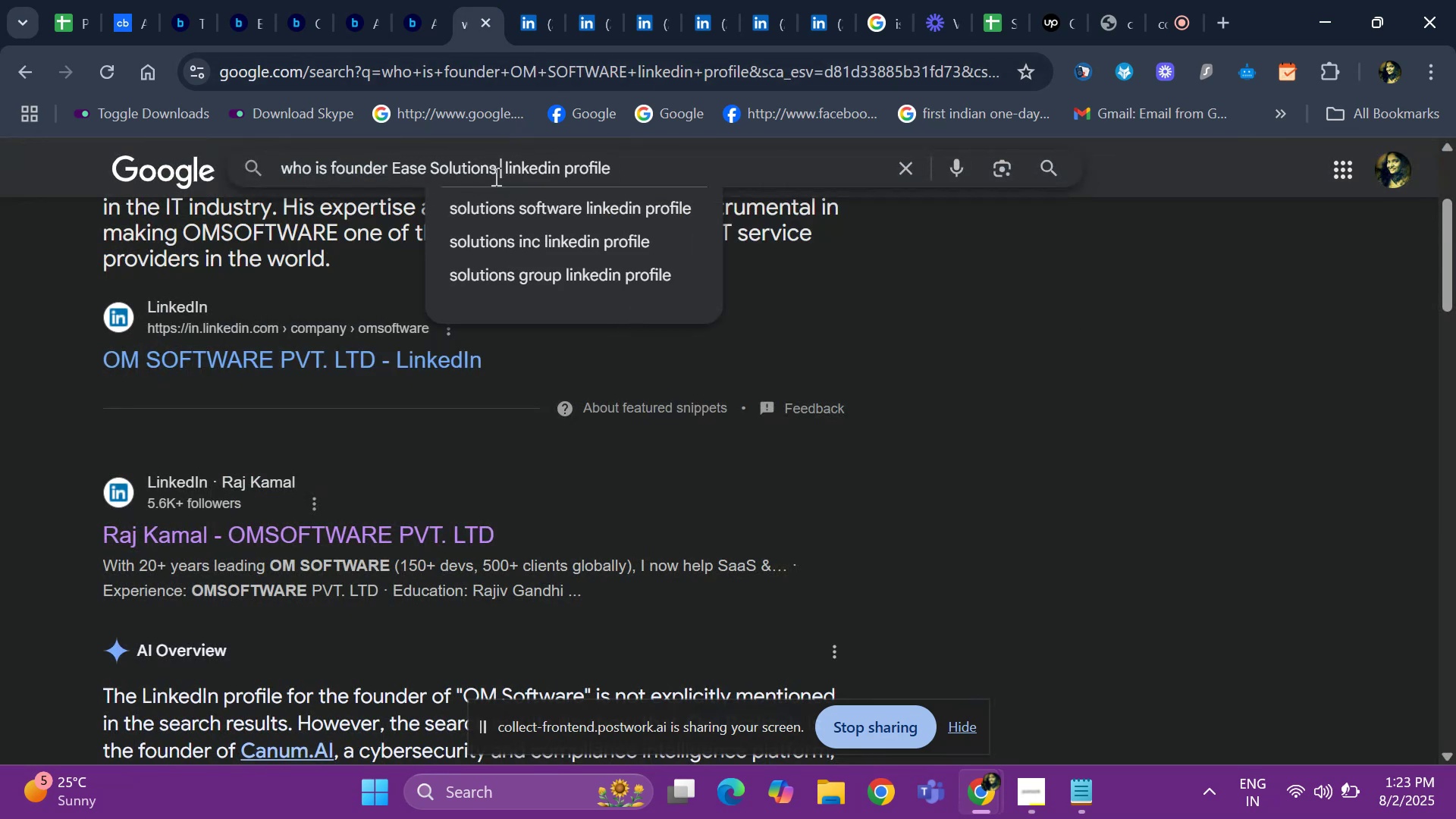 
key(Enter)
 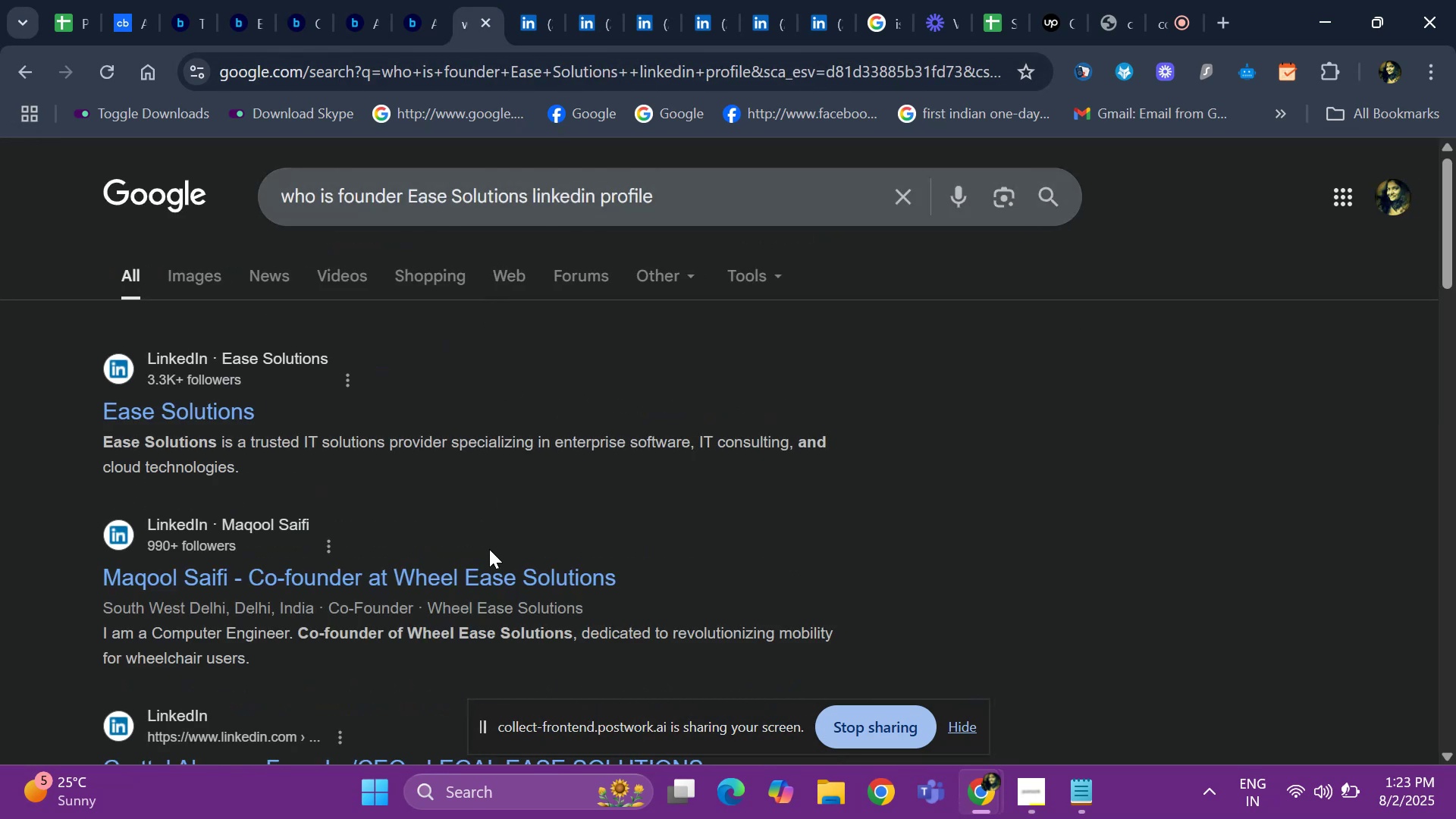 
wait(5.8)
 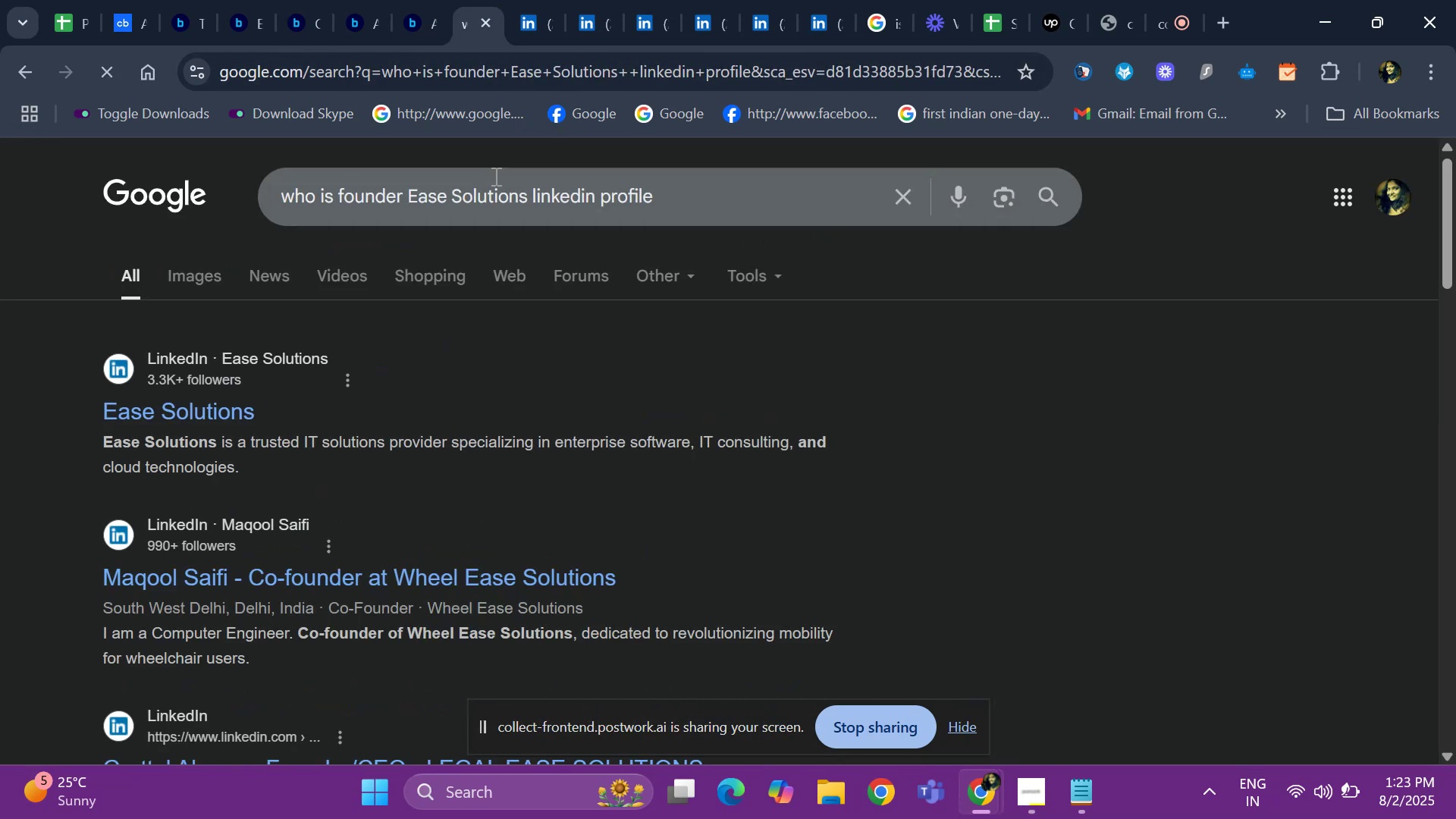 
right_click([484, 576])
 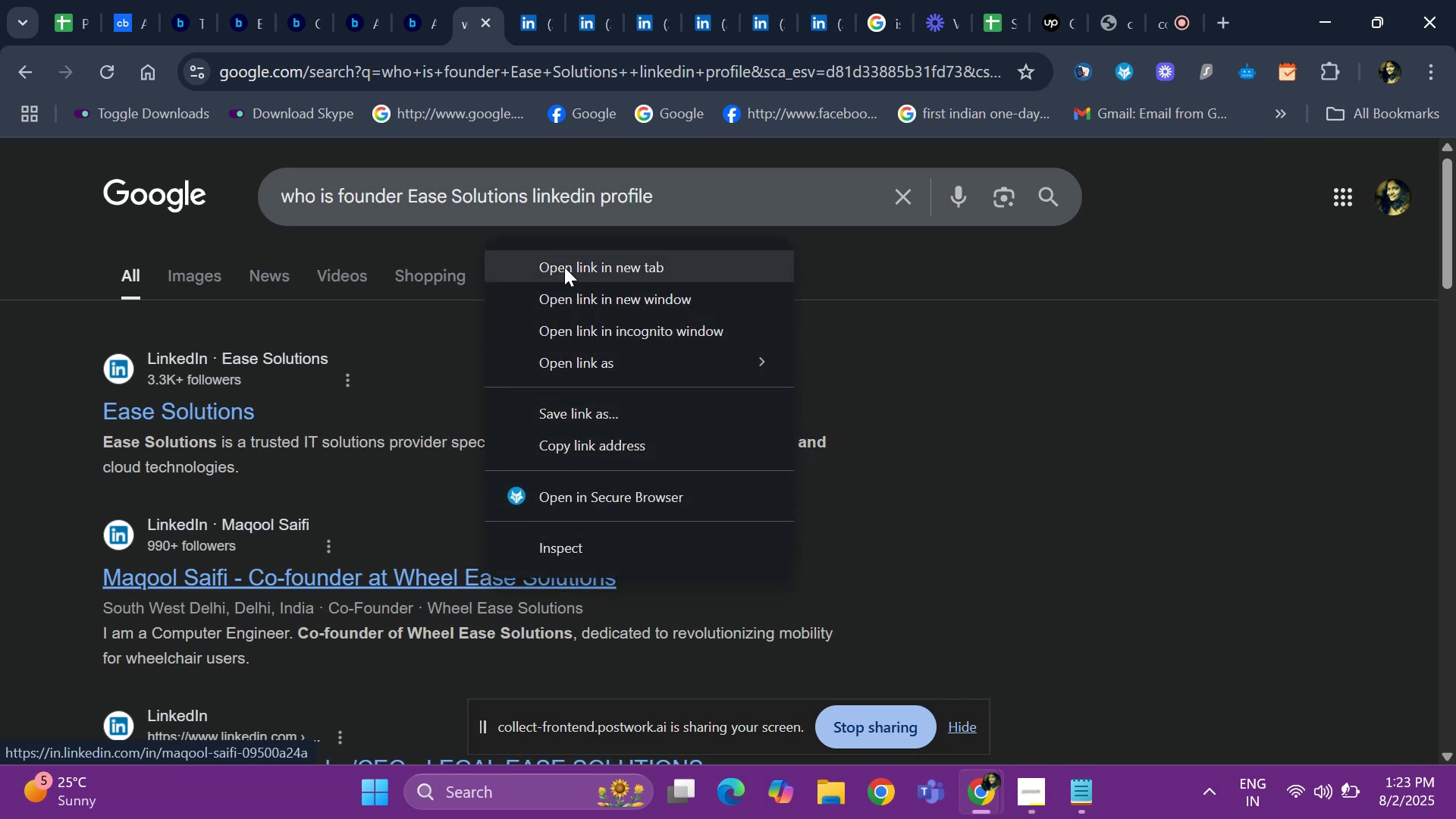 
left_click([564, 271])
 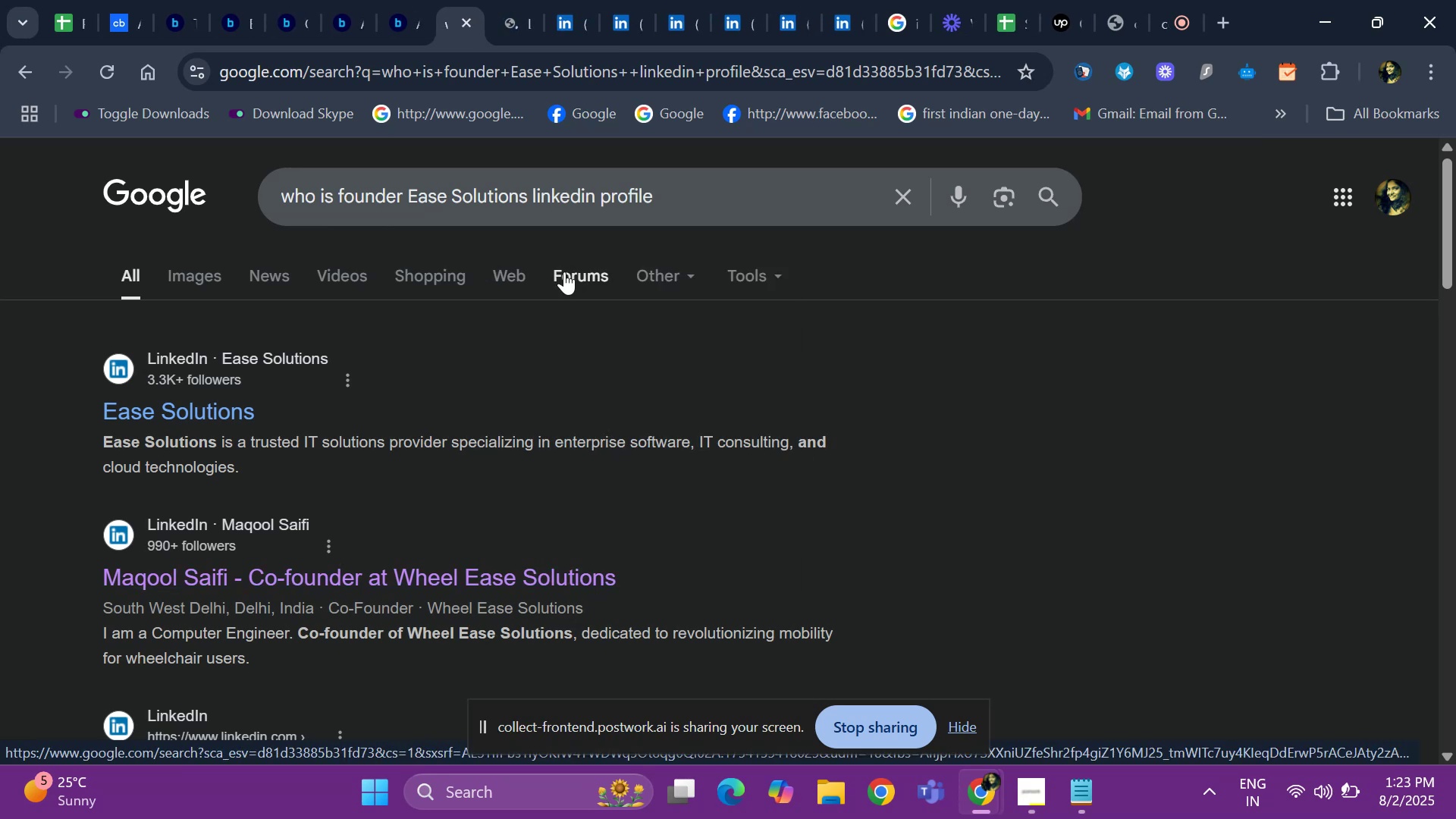 
wait(7.21)
 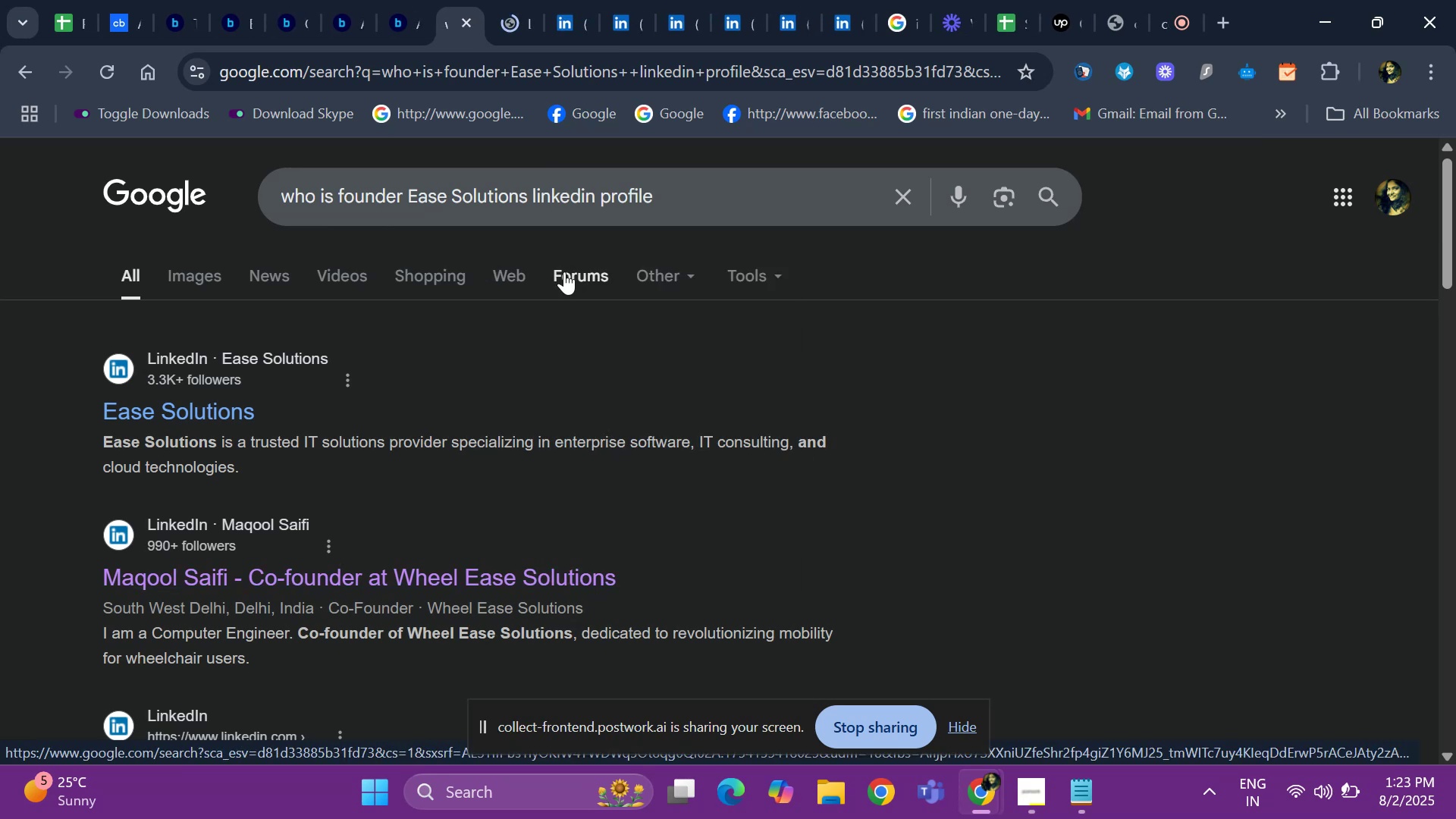 
left_click([516, 0])
 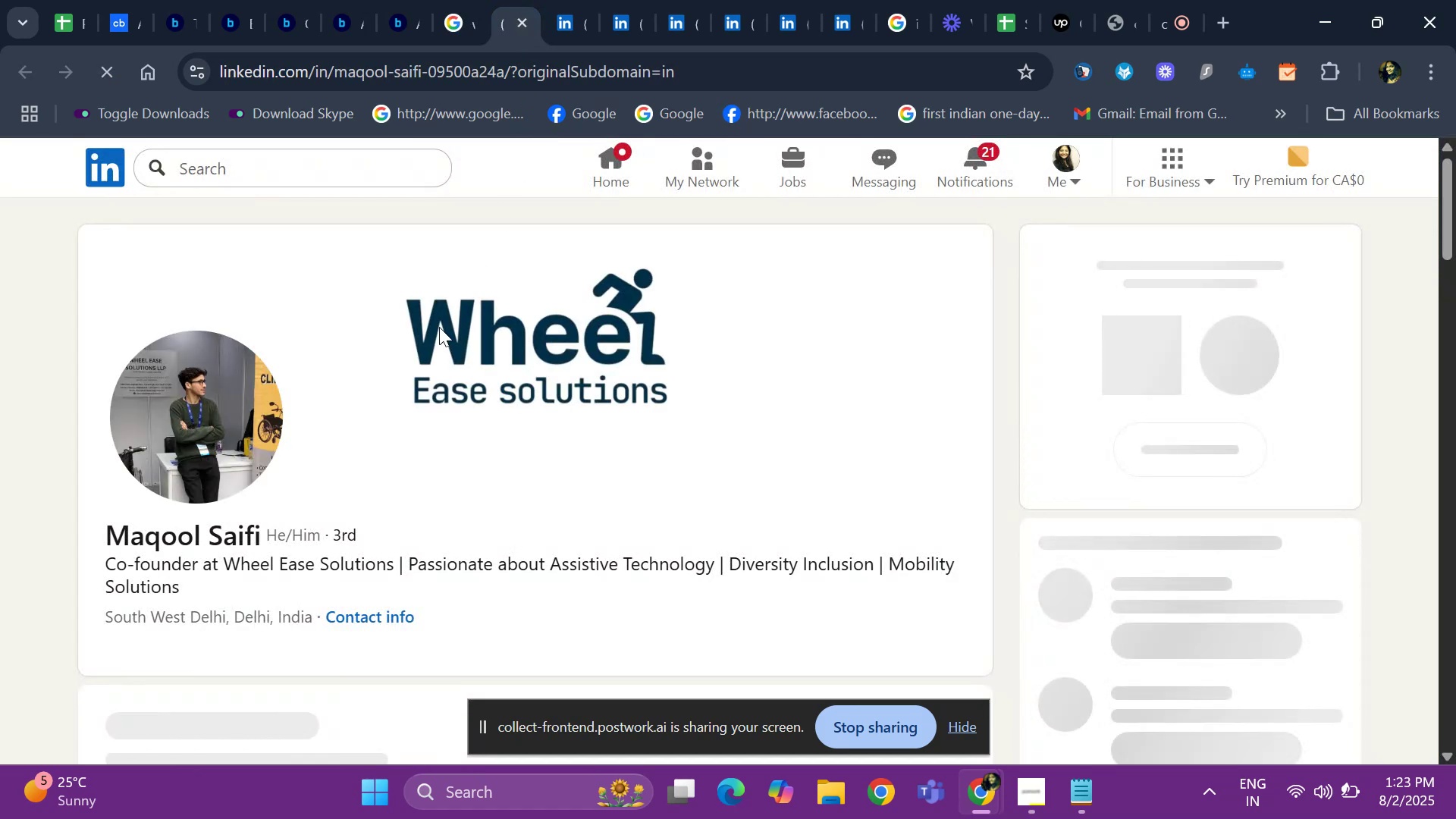 
hold_key(key=ArrowDown, duration=0.35)
 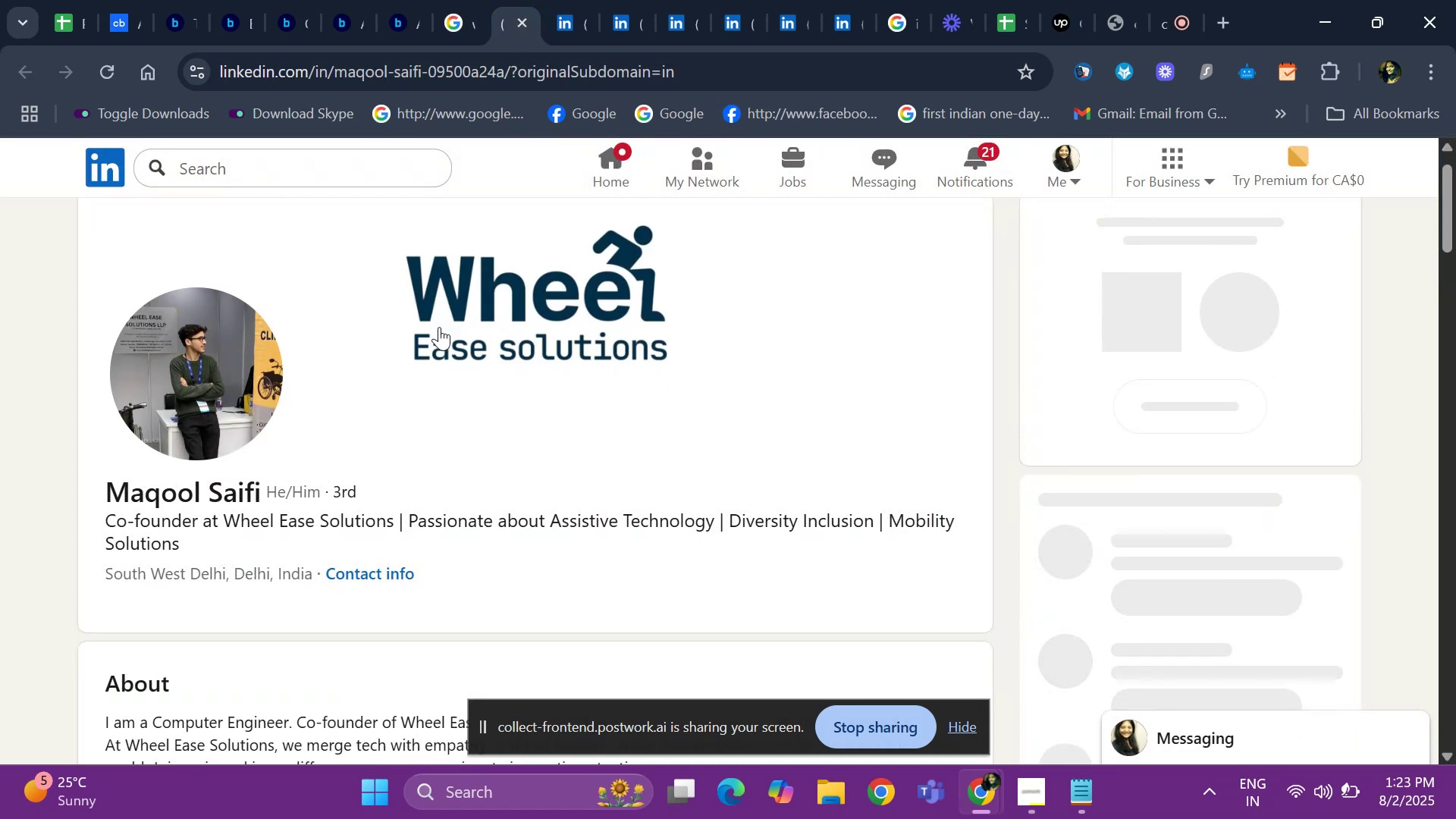 
hold_key(key=ArrowDown, duration=0.78)
 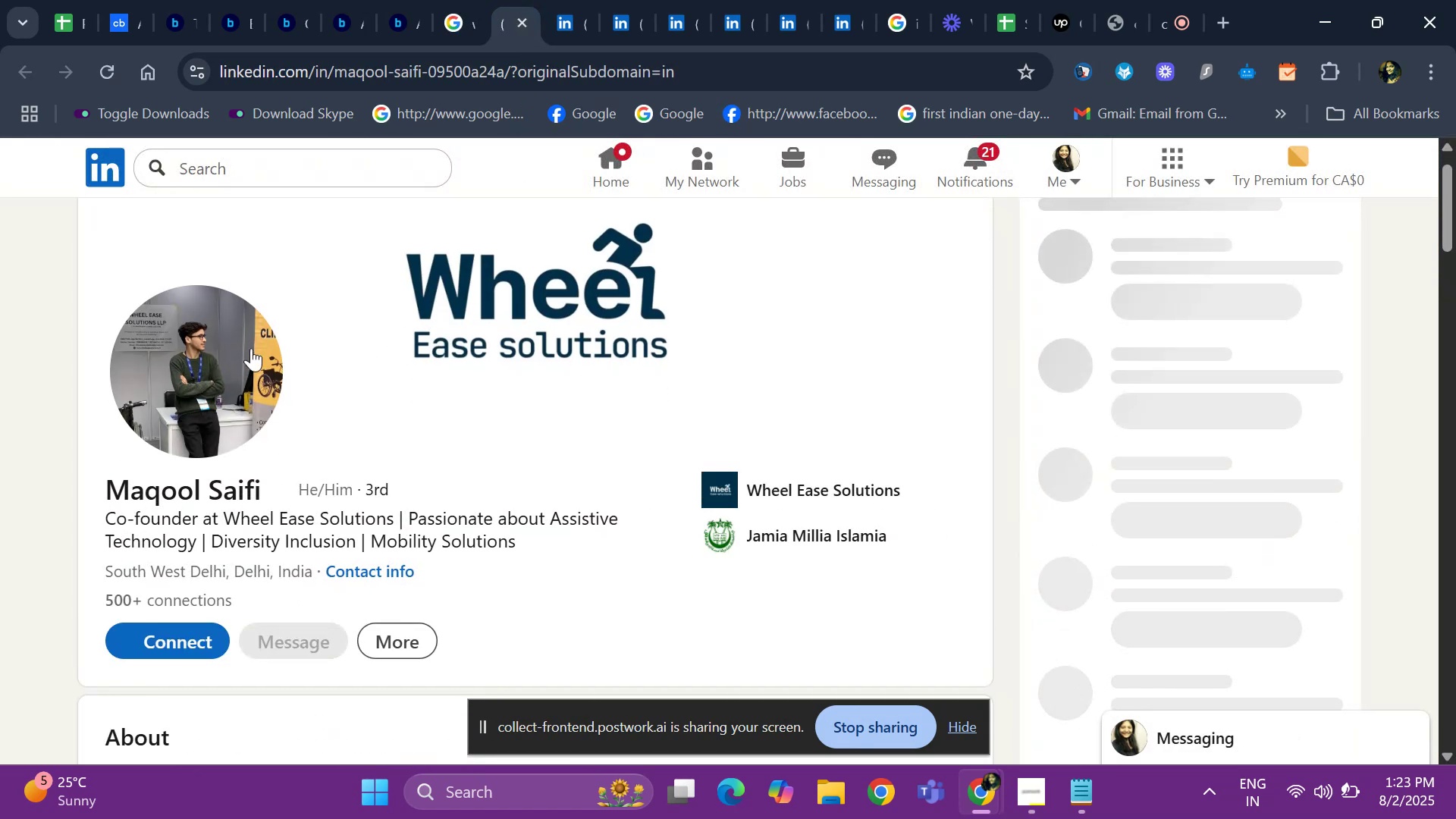 
hold_key(key=ArrowDown, duration=0.93)
 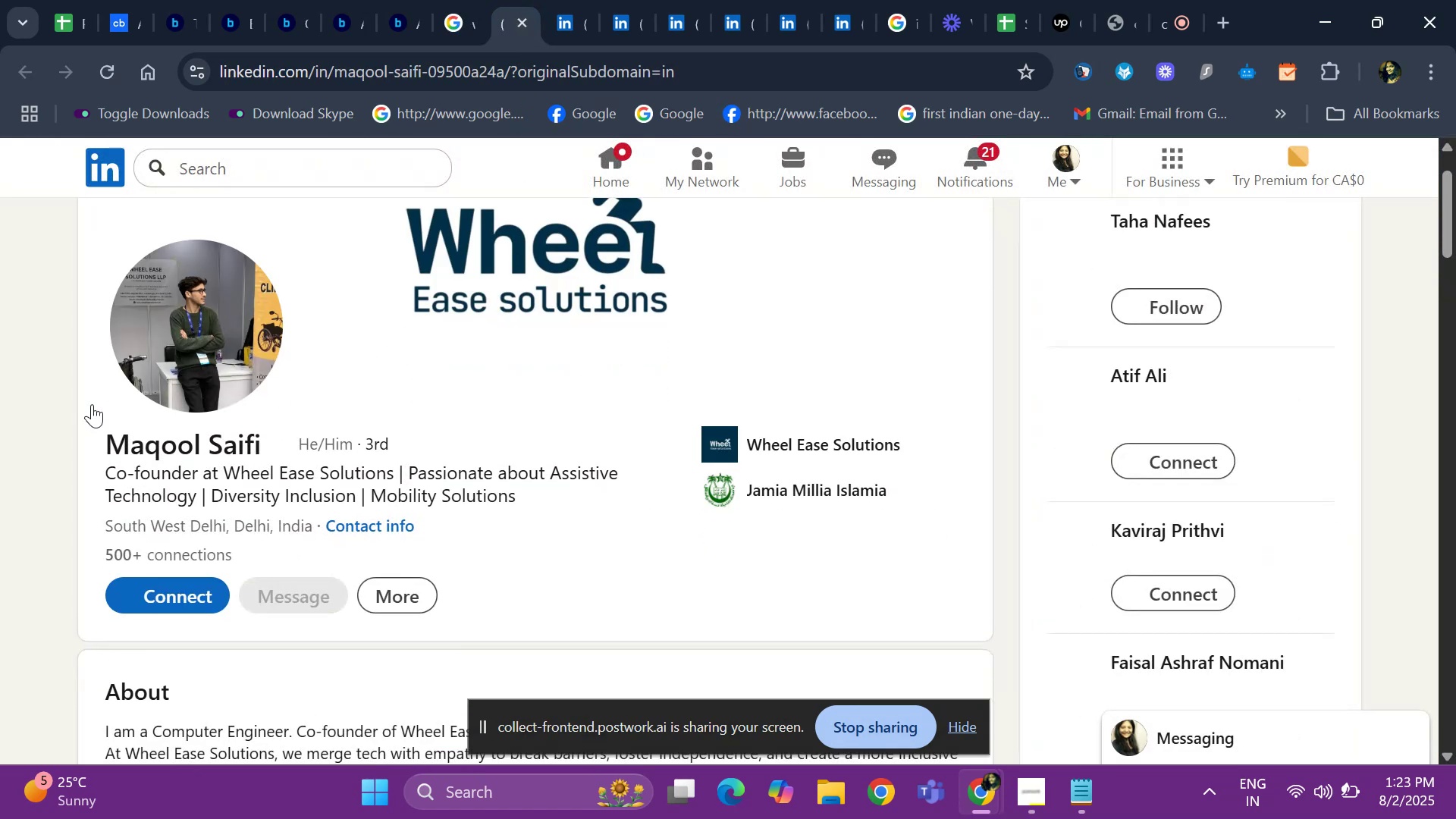 
hold_key(key=ArrowDown, duration=0.7)
 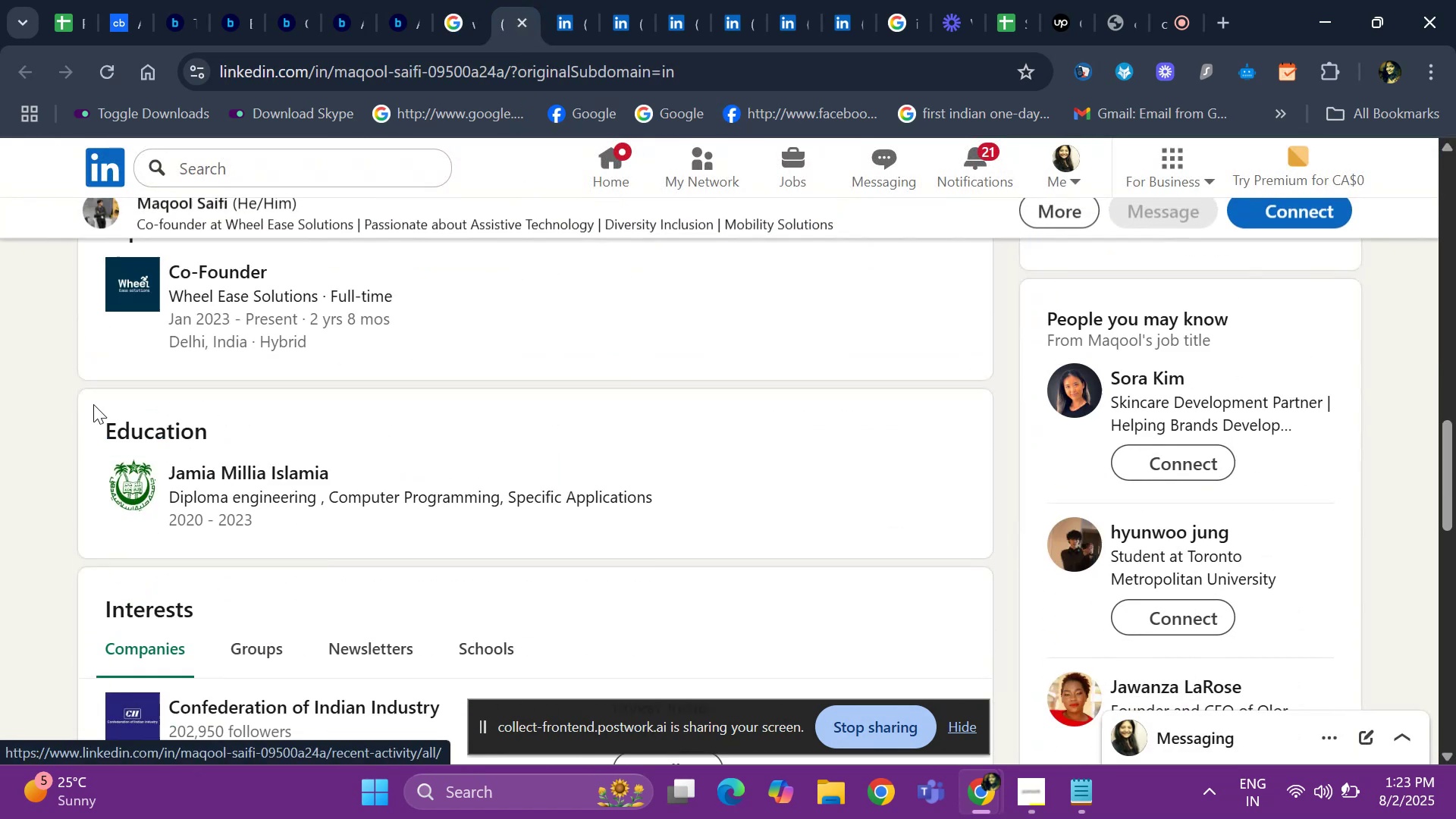 
key(ArrowDown)
 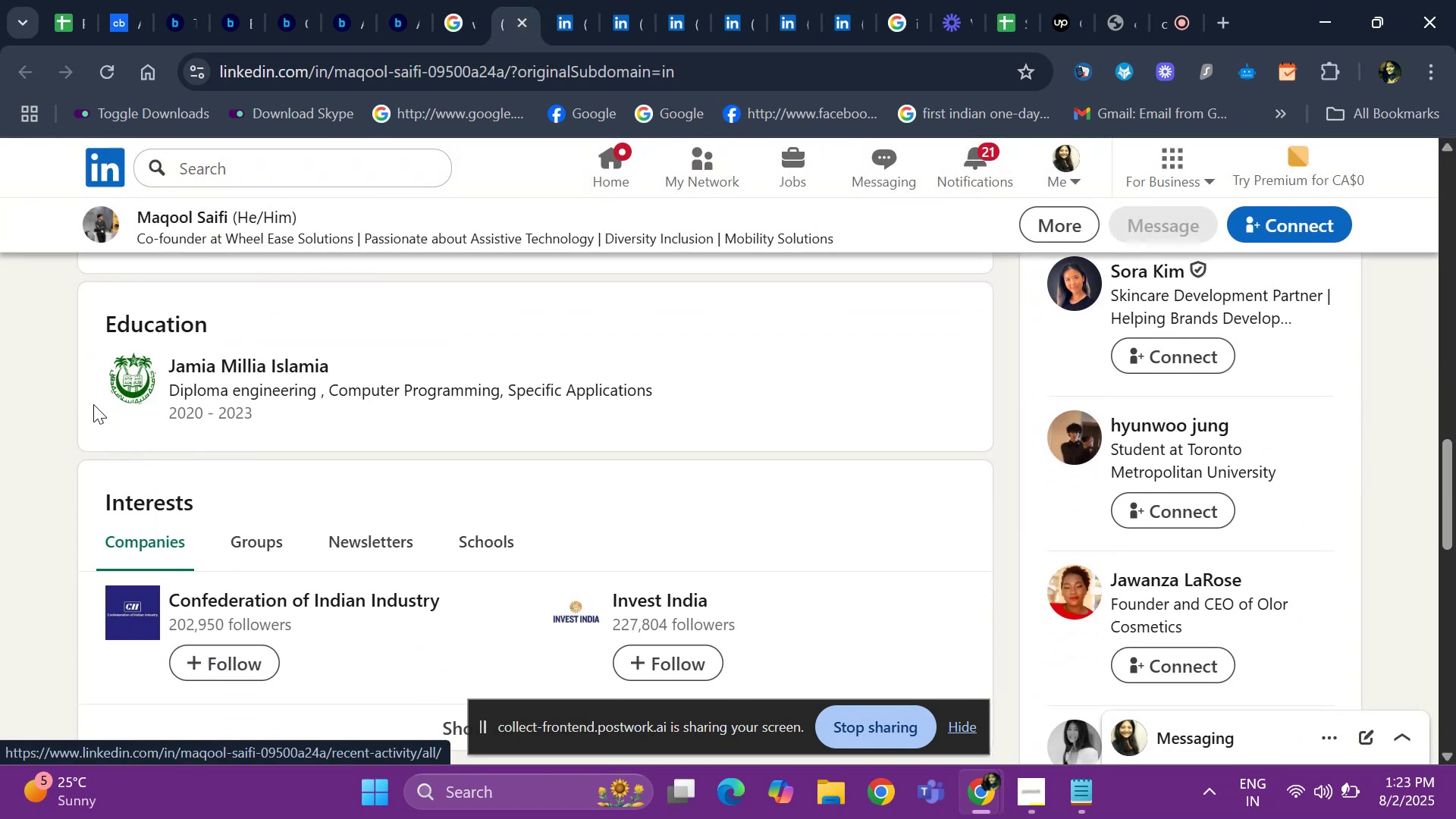 
key(ArrowUp)
 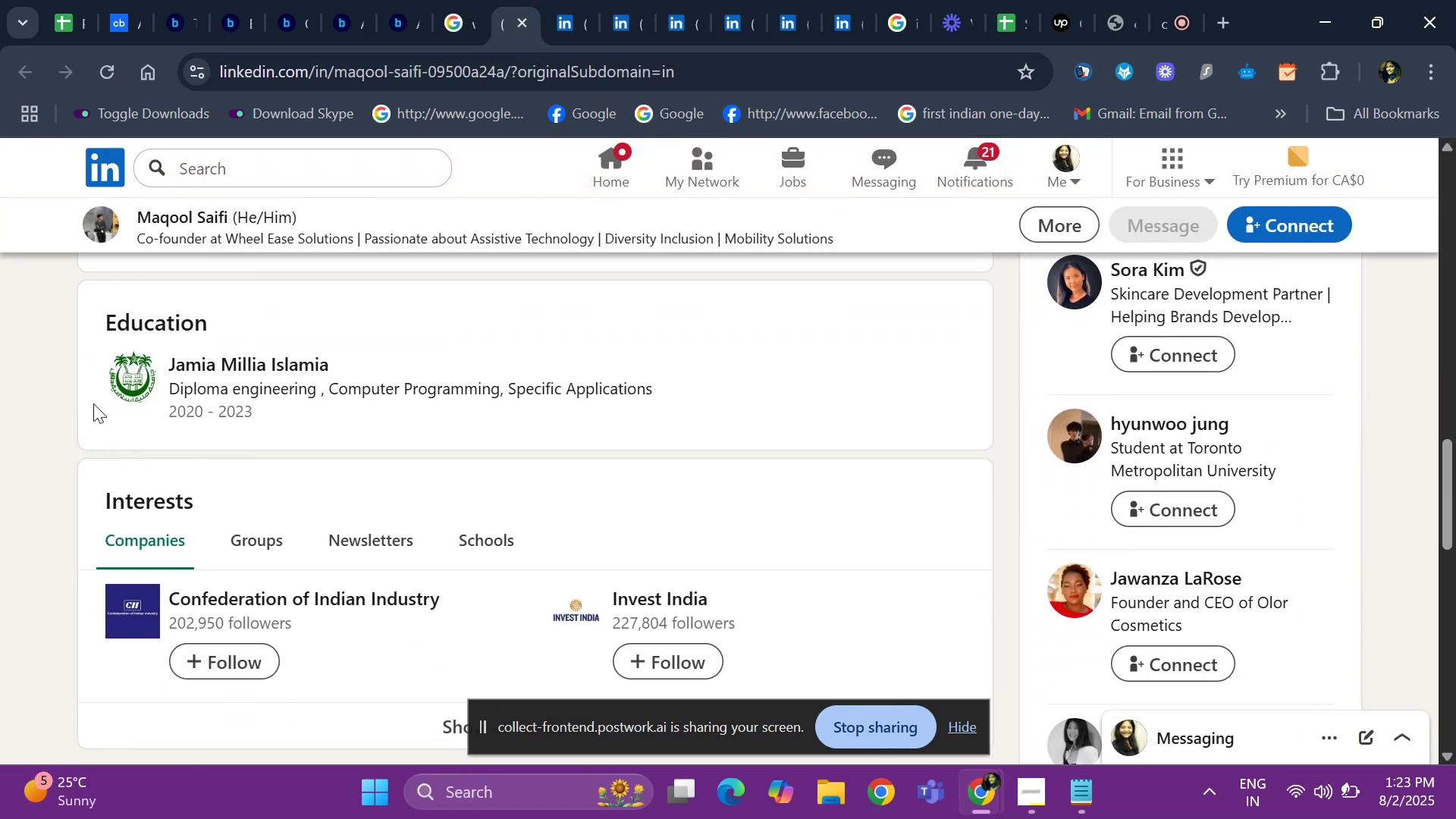 
key(ArrowUp)
 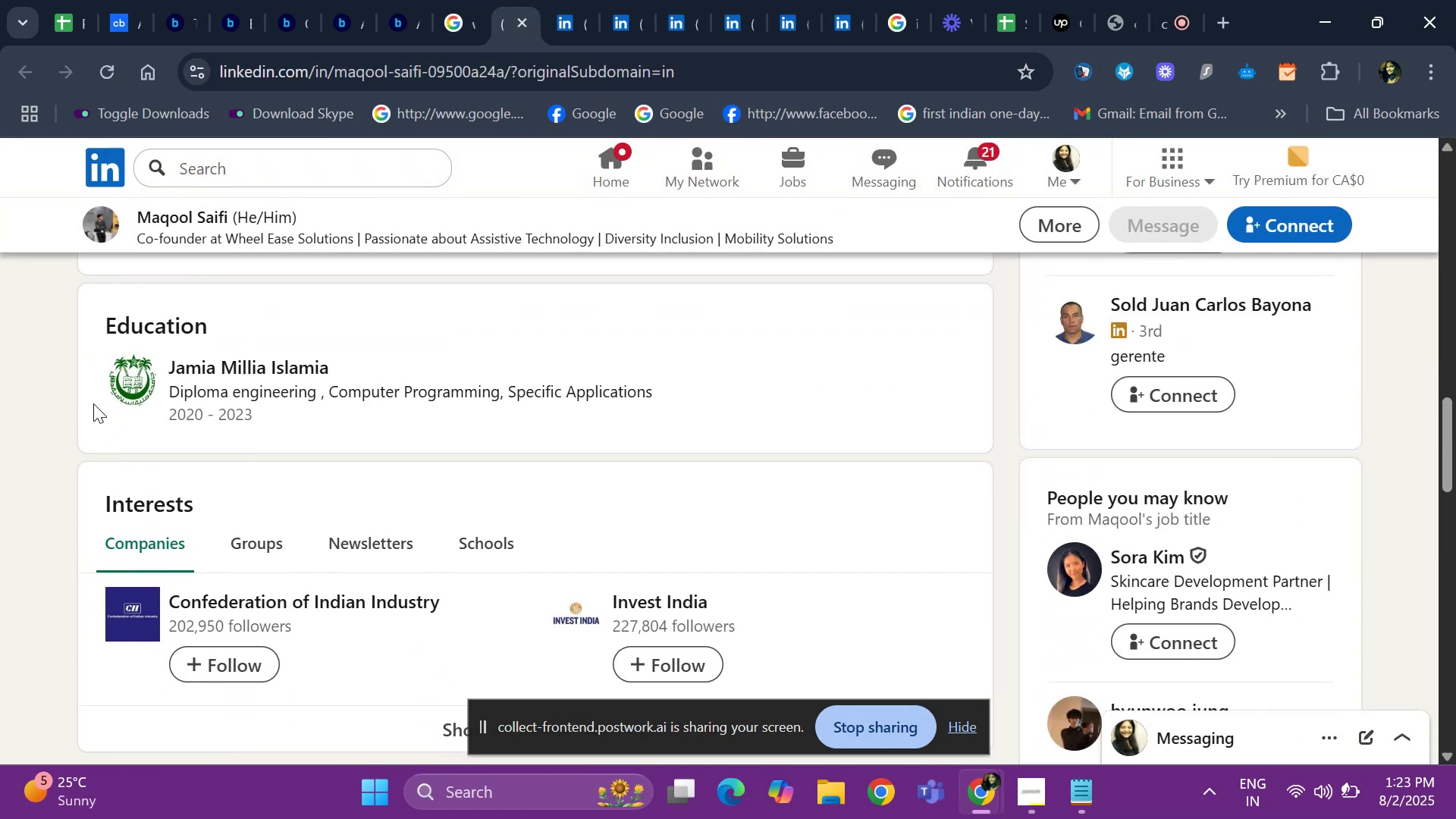 
key(ArrowUp)
 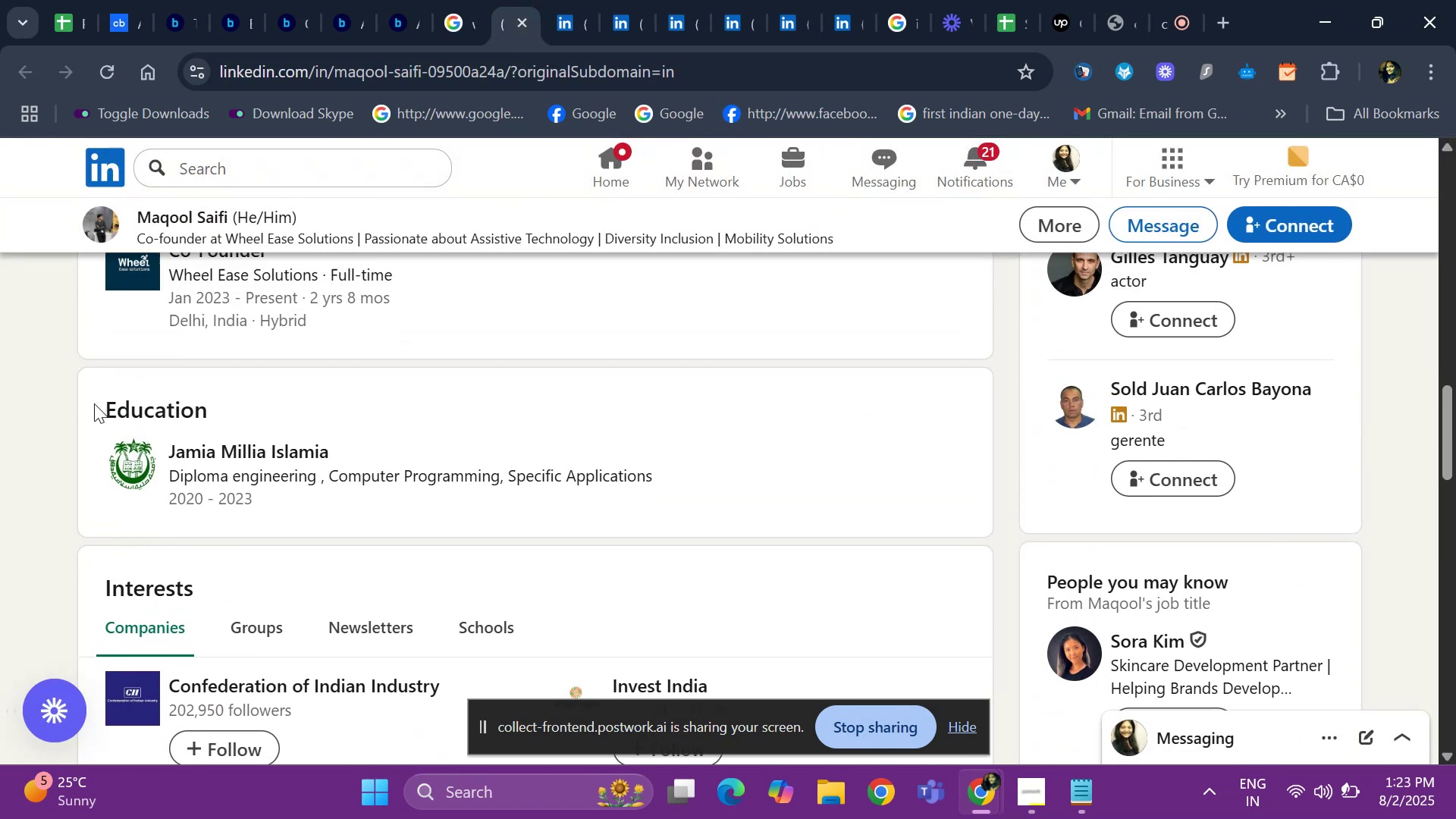 
key(ArrowUp)
 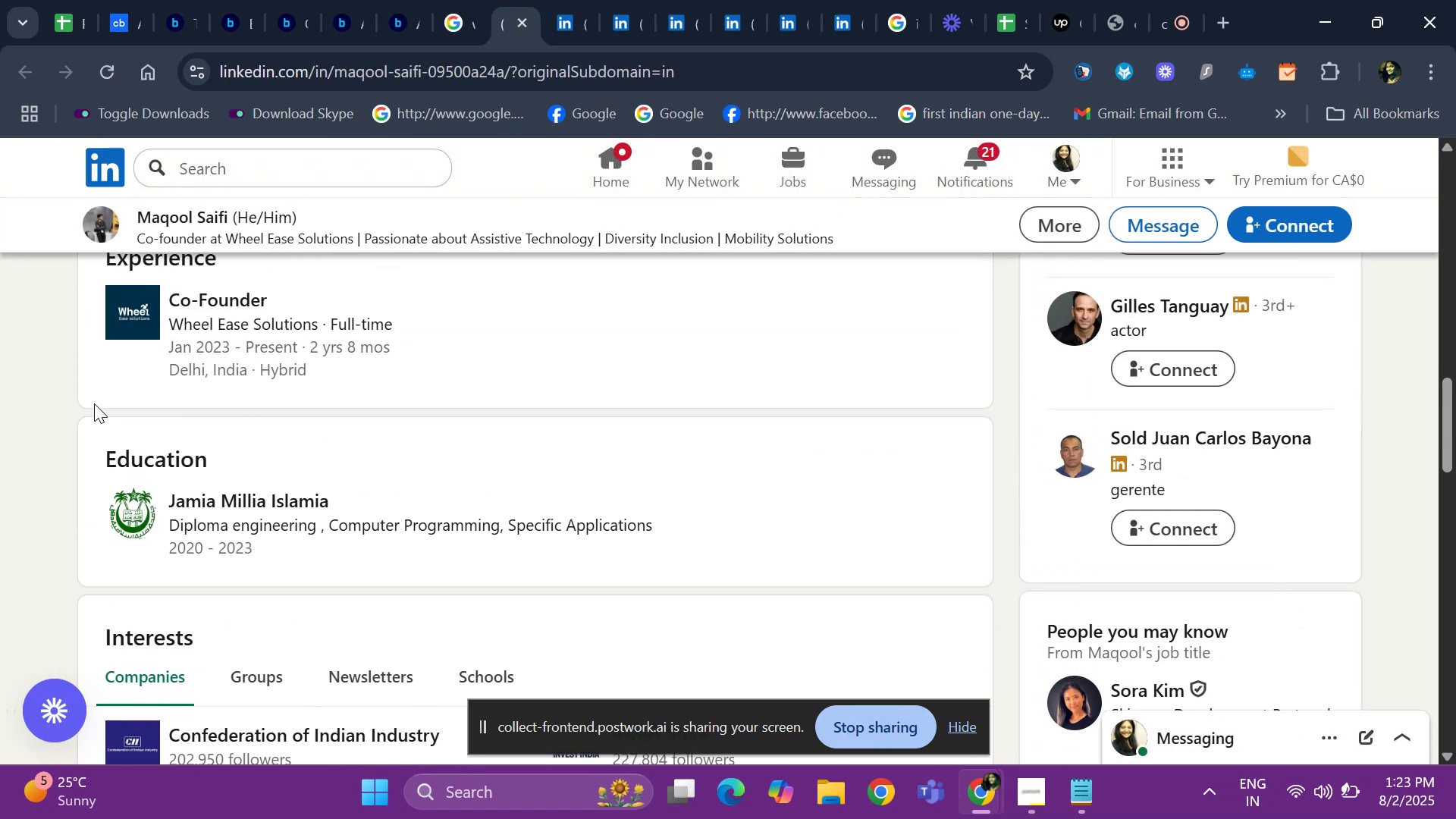 
key(ArrowUp)
 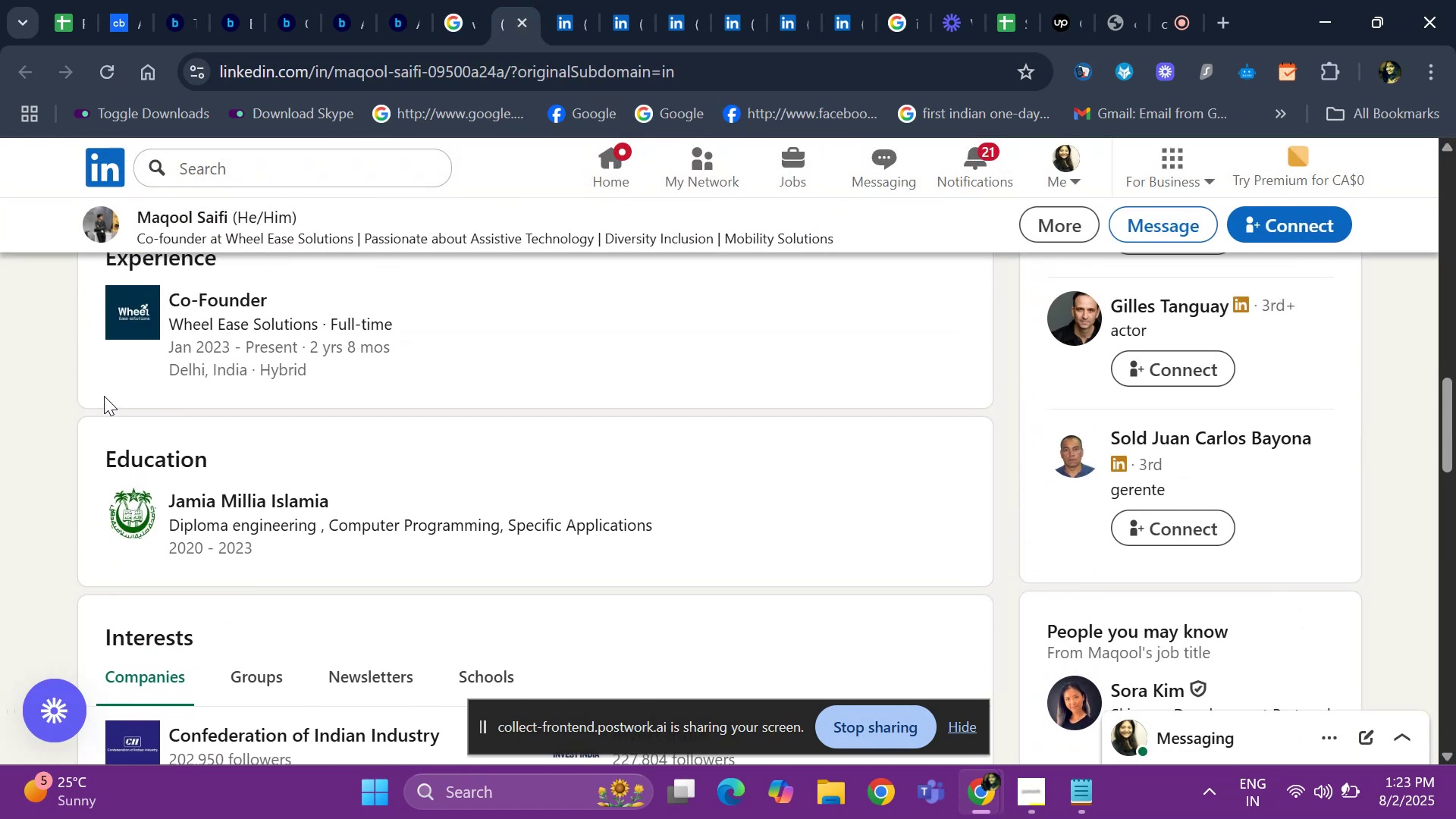 
key(ArrowUp)
 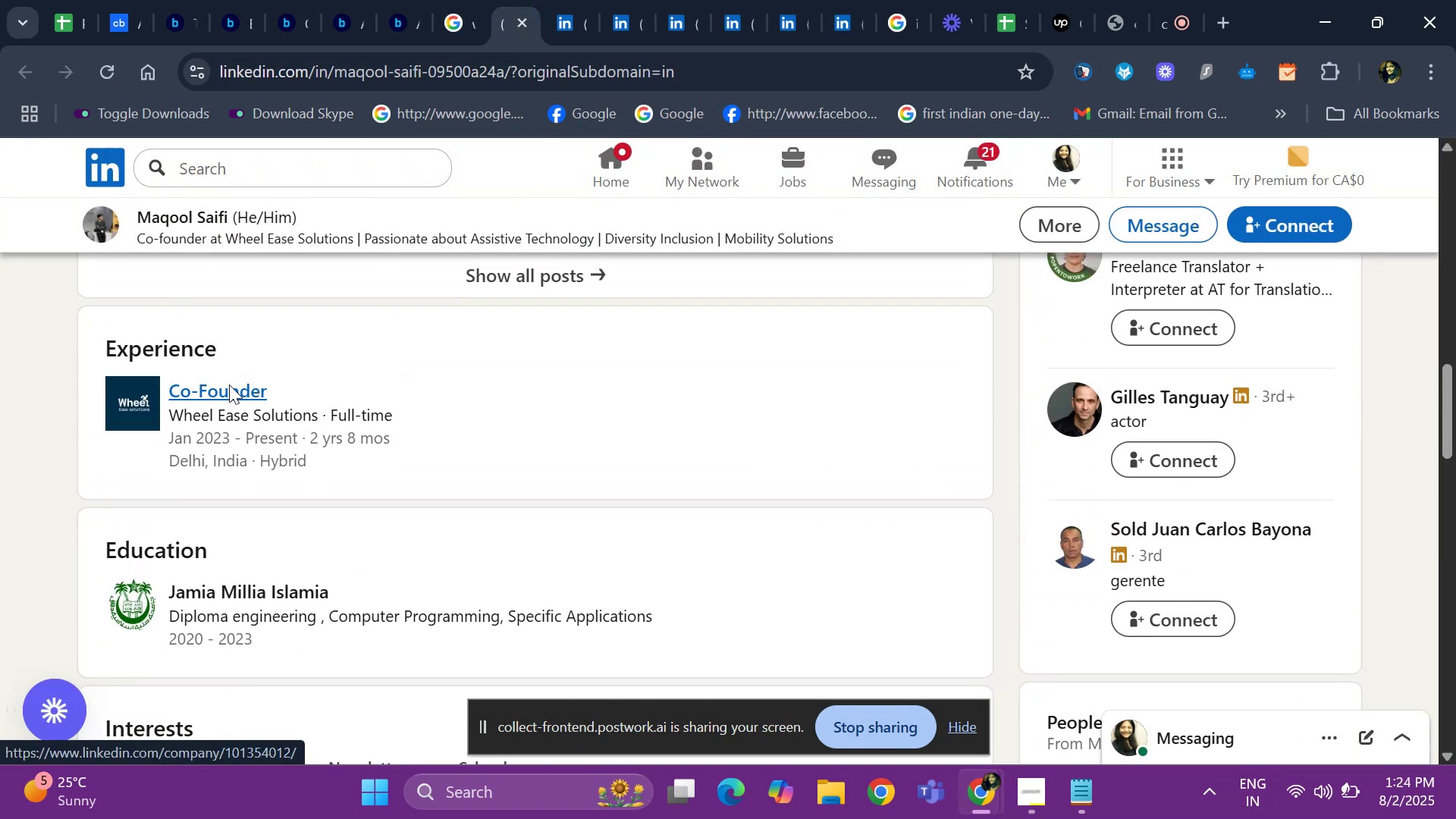 
right_click([229, 384])
 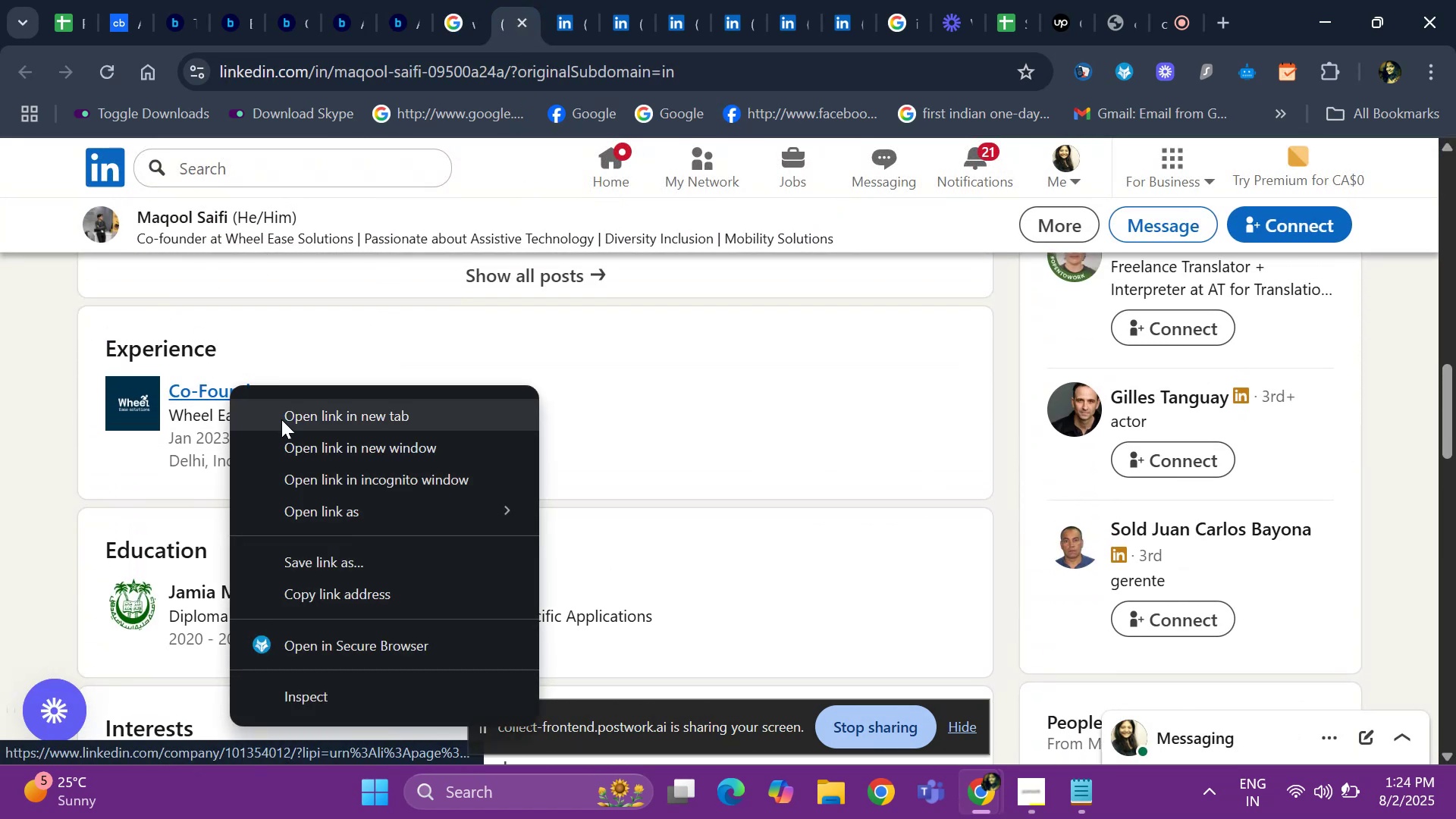 
left_click([281, 419])
 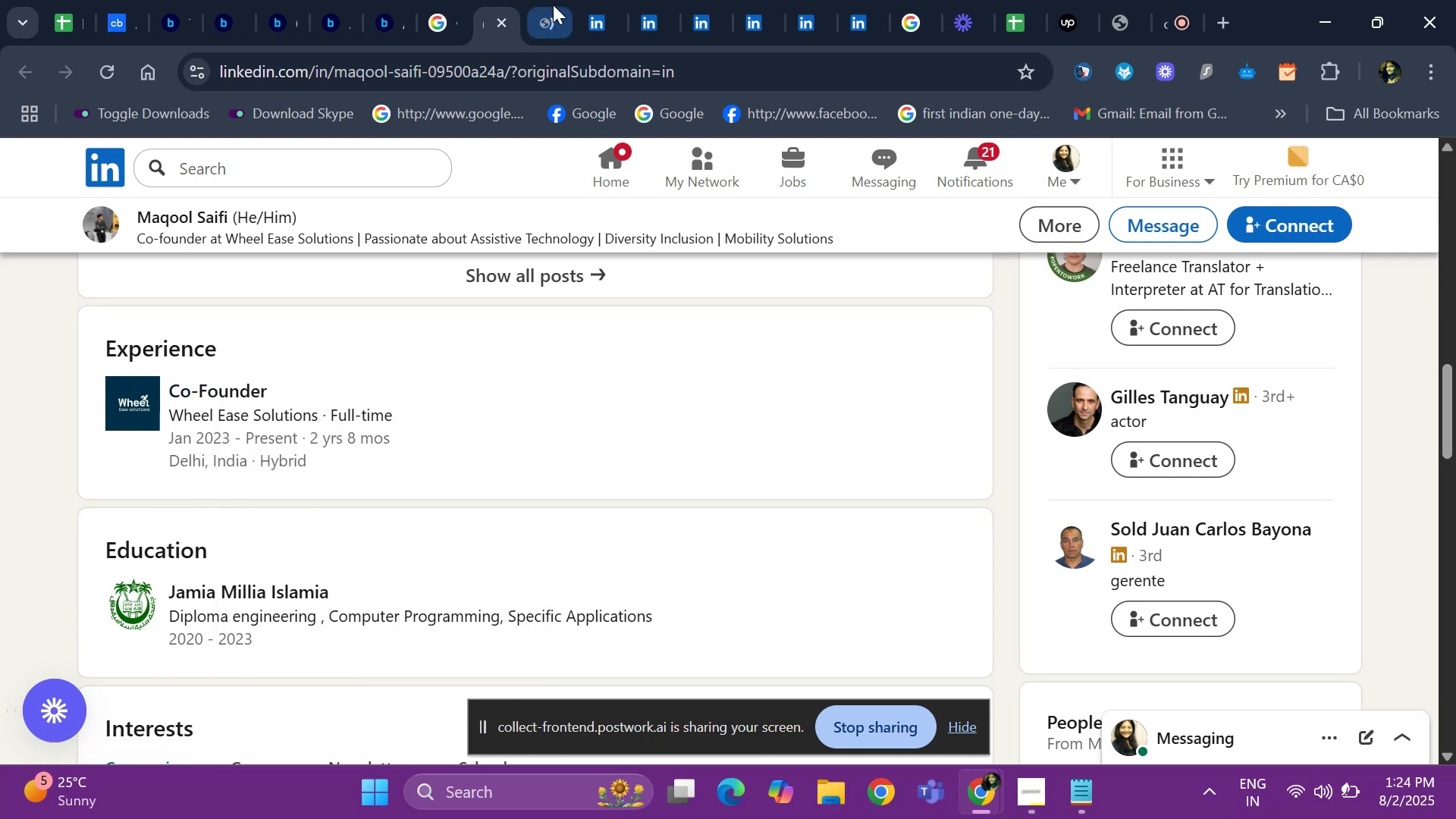 
left_click([553, 5])
 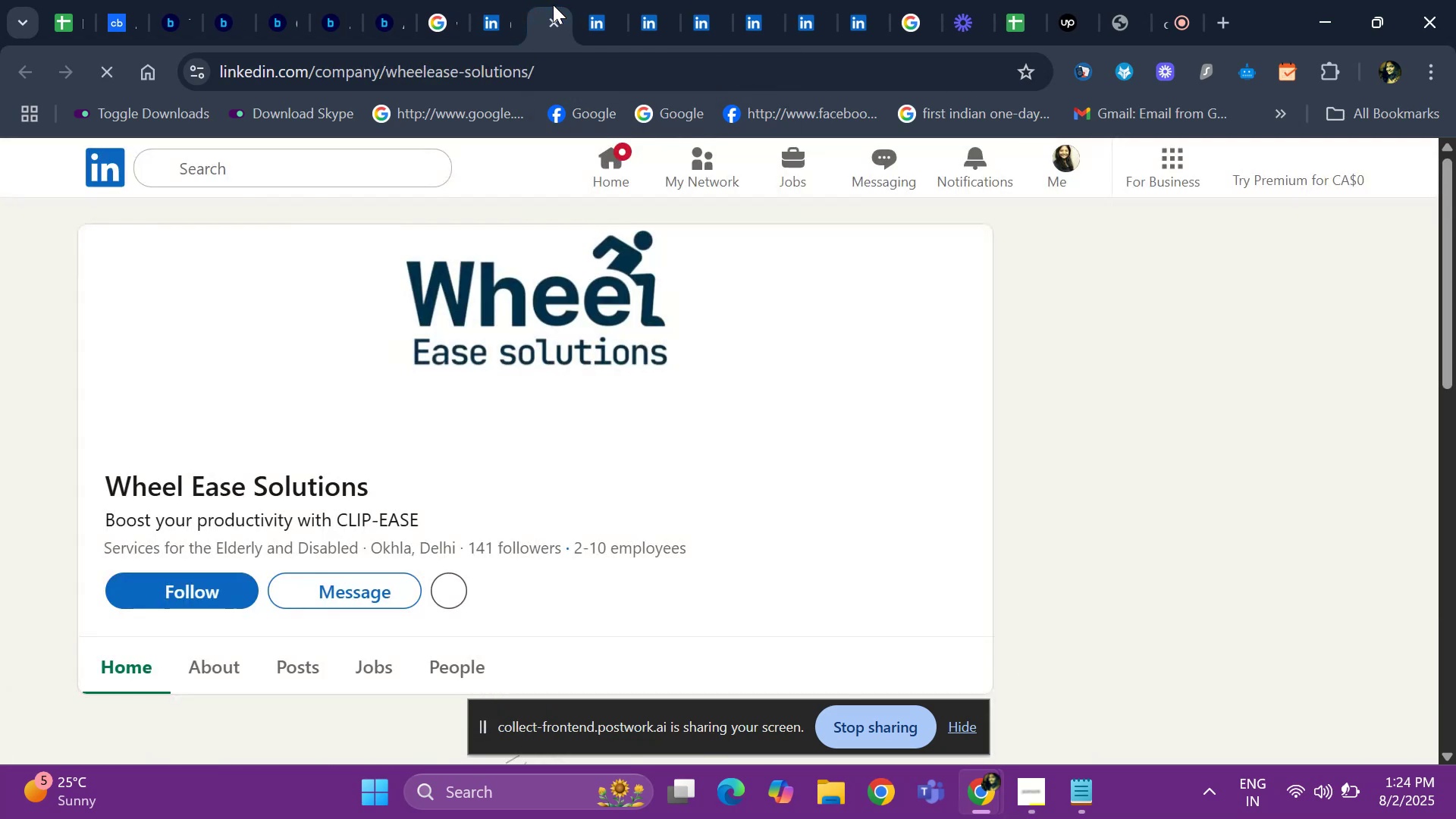 
key(ArrowDown)
 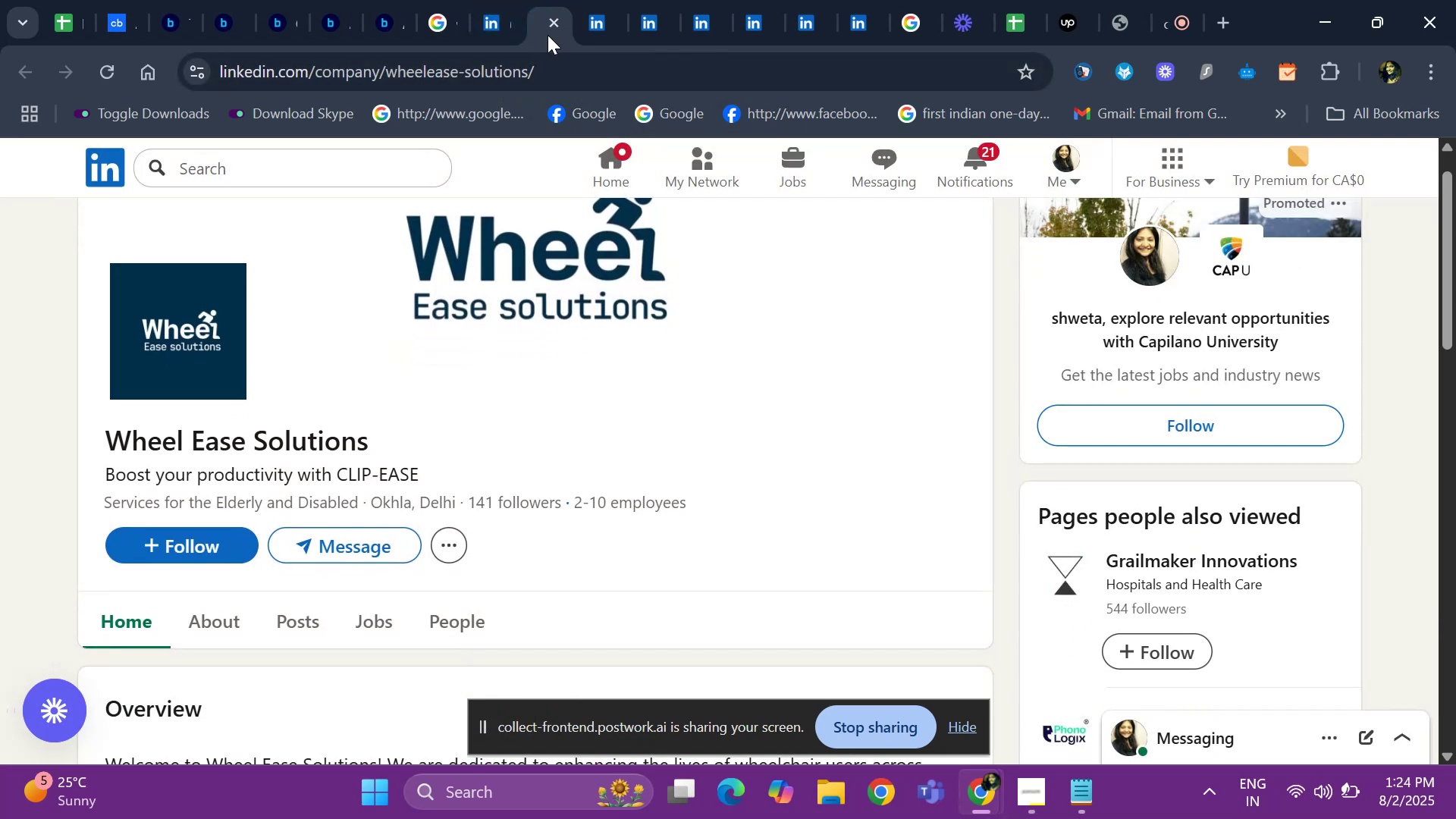 
left_click([556, 26])
 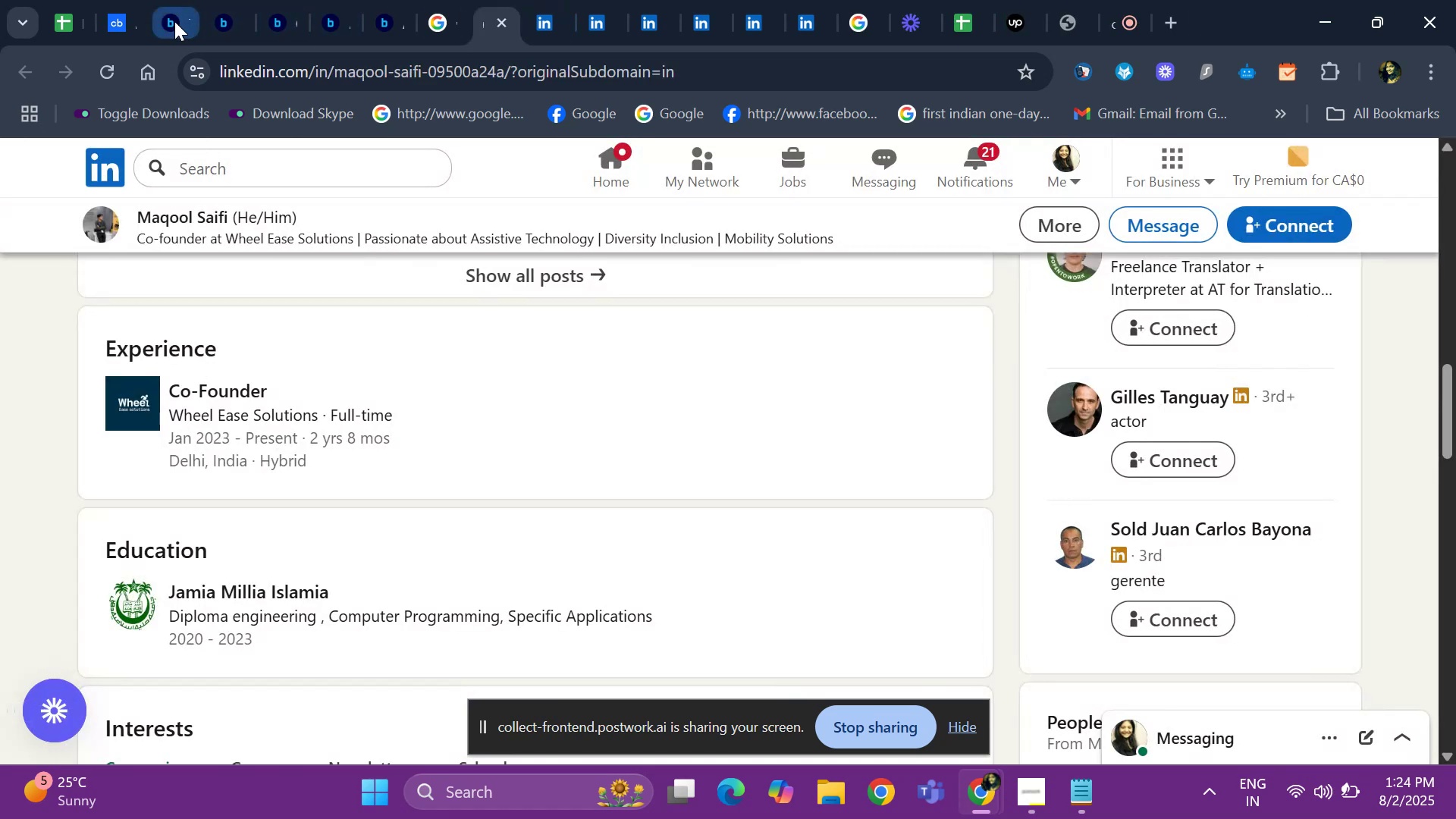 
left_click([168, 21])
 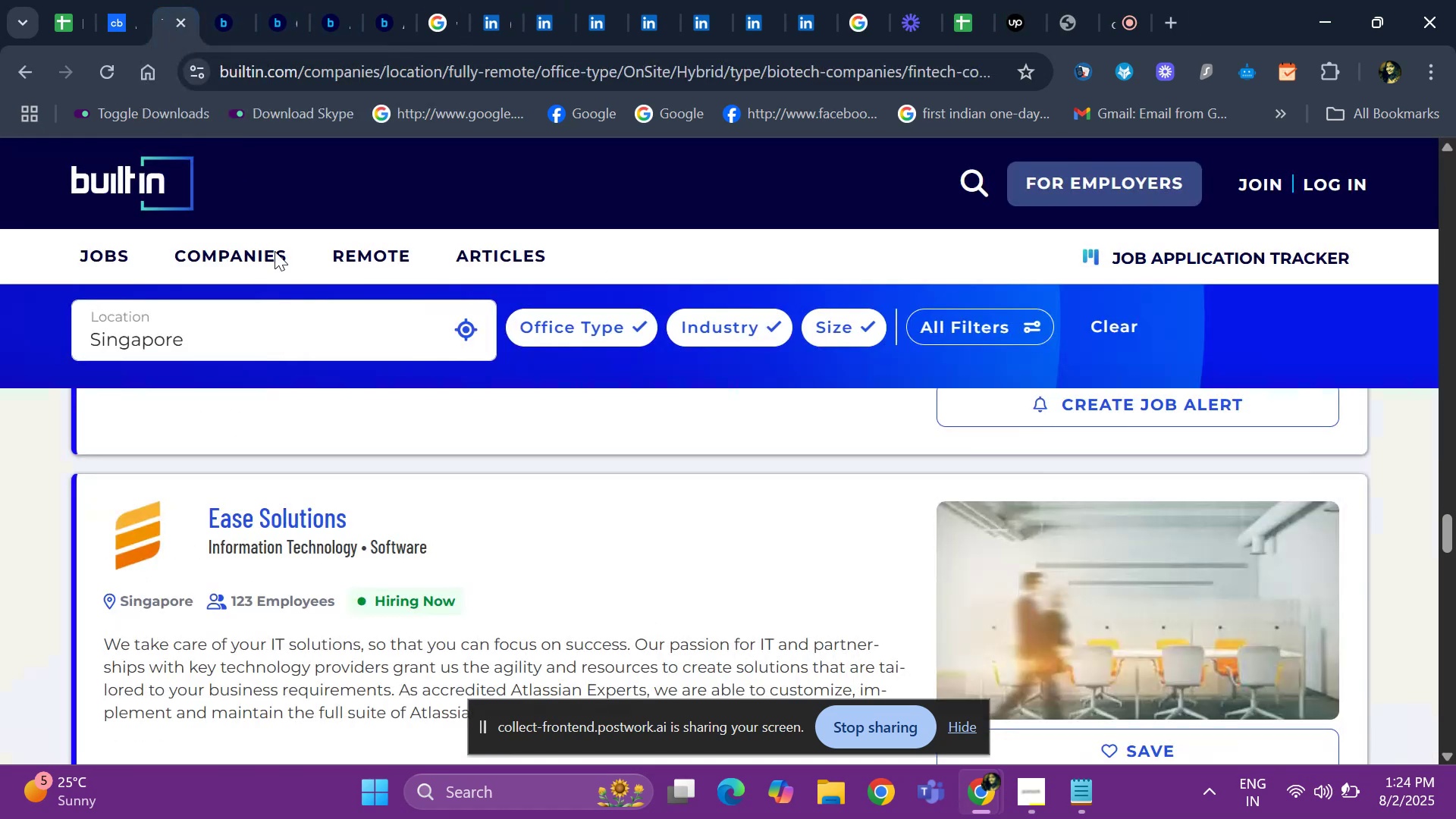 
hold_key(key=ArrowDown, duration=0.67)
 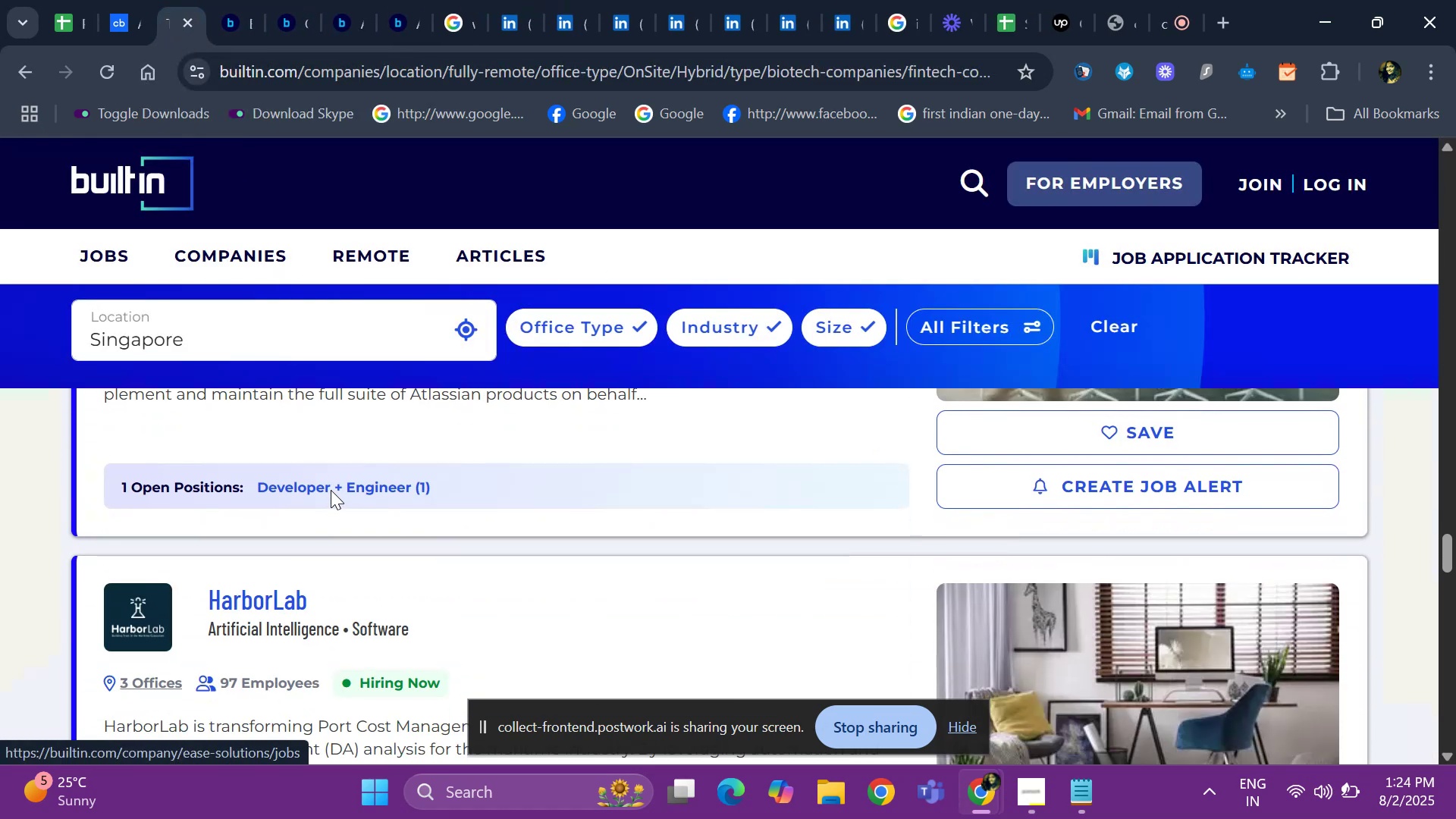 
key(ArrowDown)
 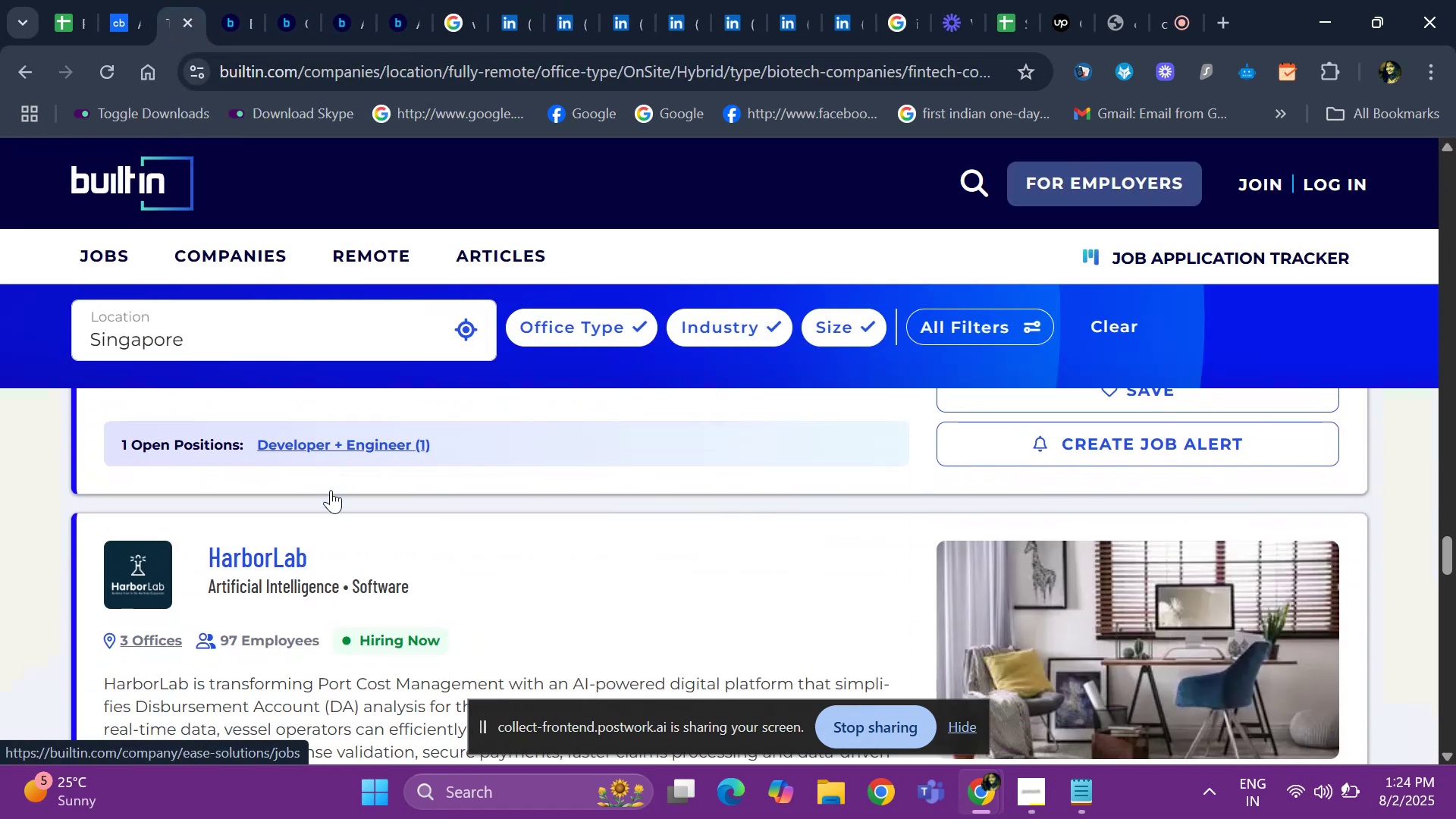 
key(ArrowDown)
 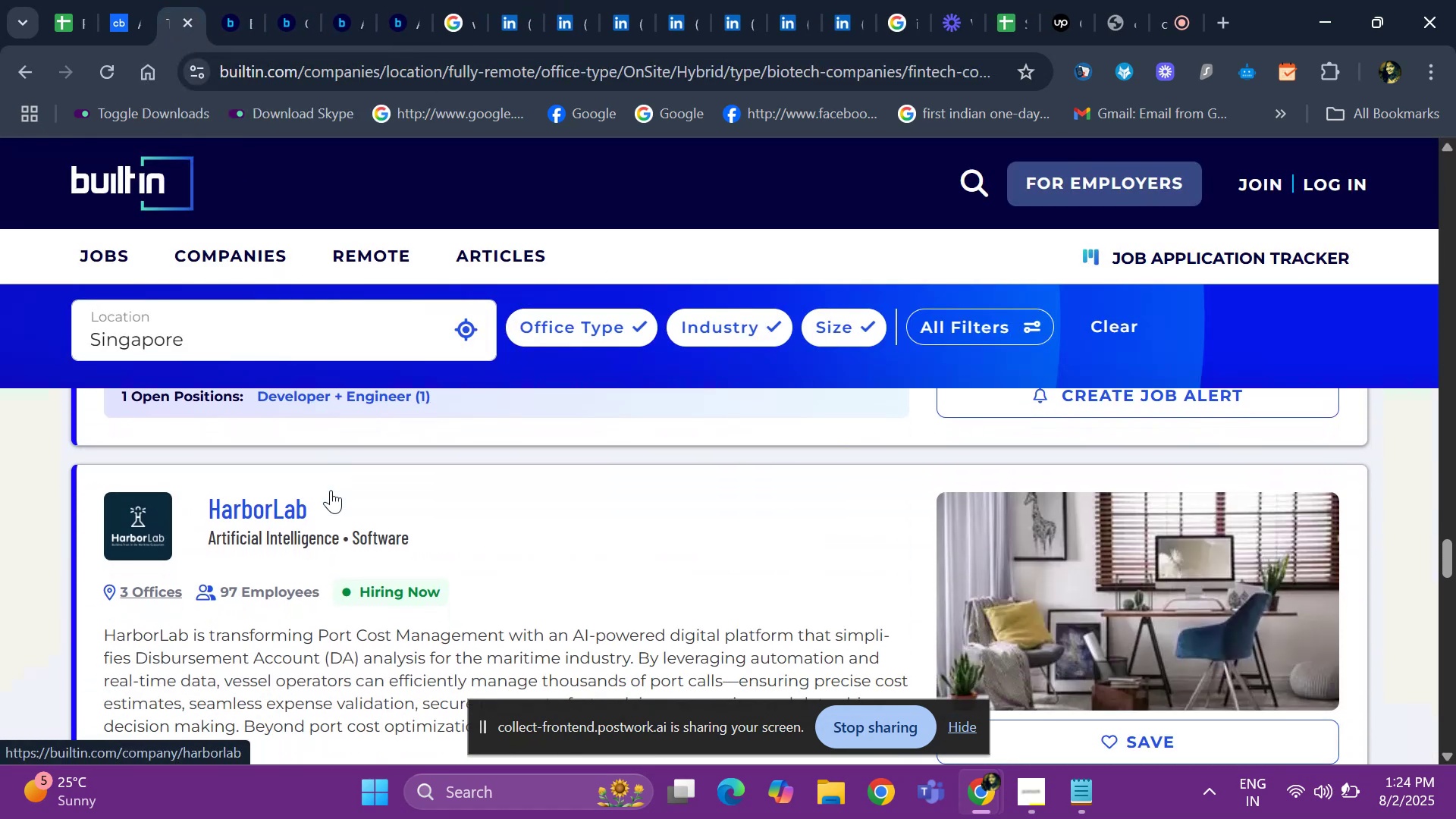 
key(ArrowDown)
 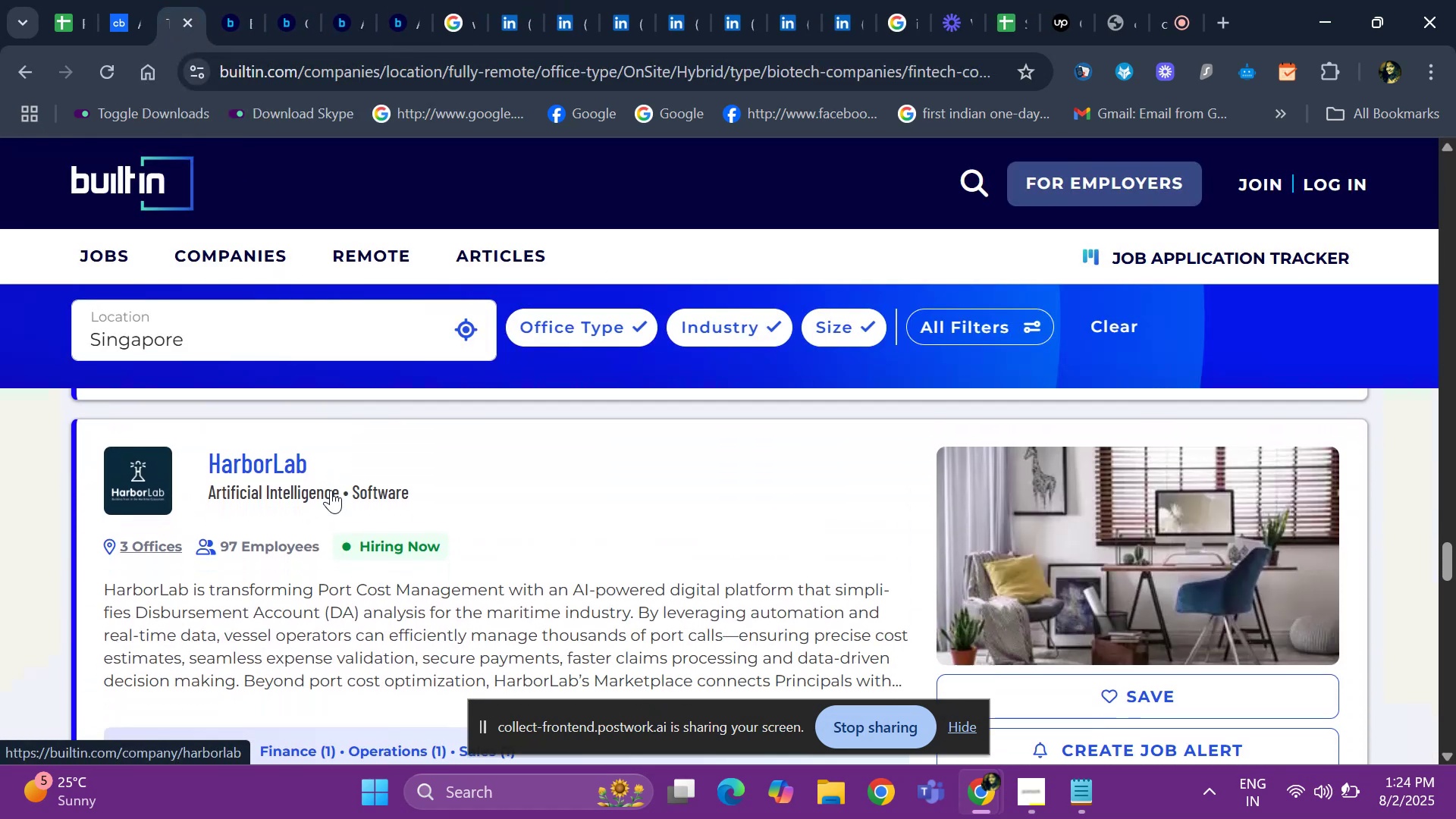 
key(ArrowDown)
 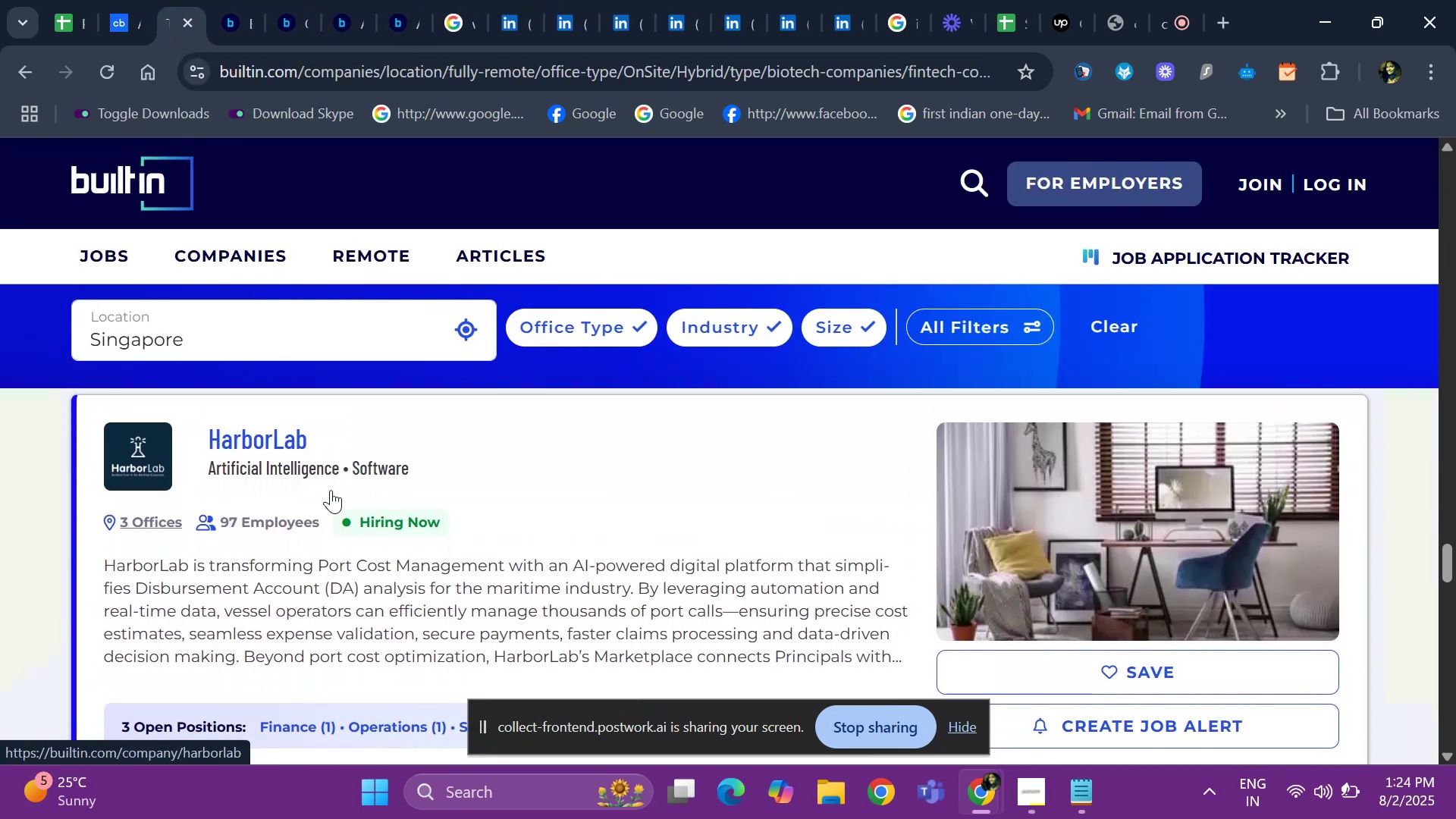 
hold_key(key=ArrowDown, duration=0.7)
 